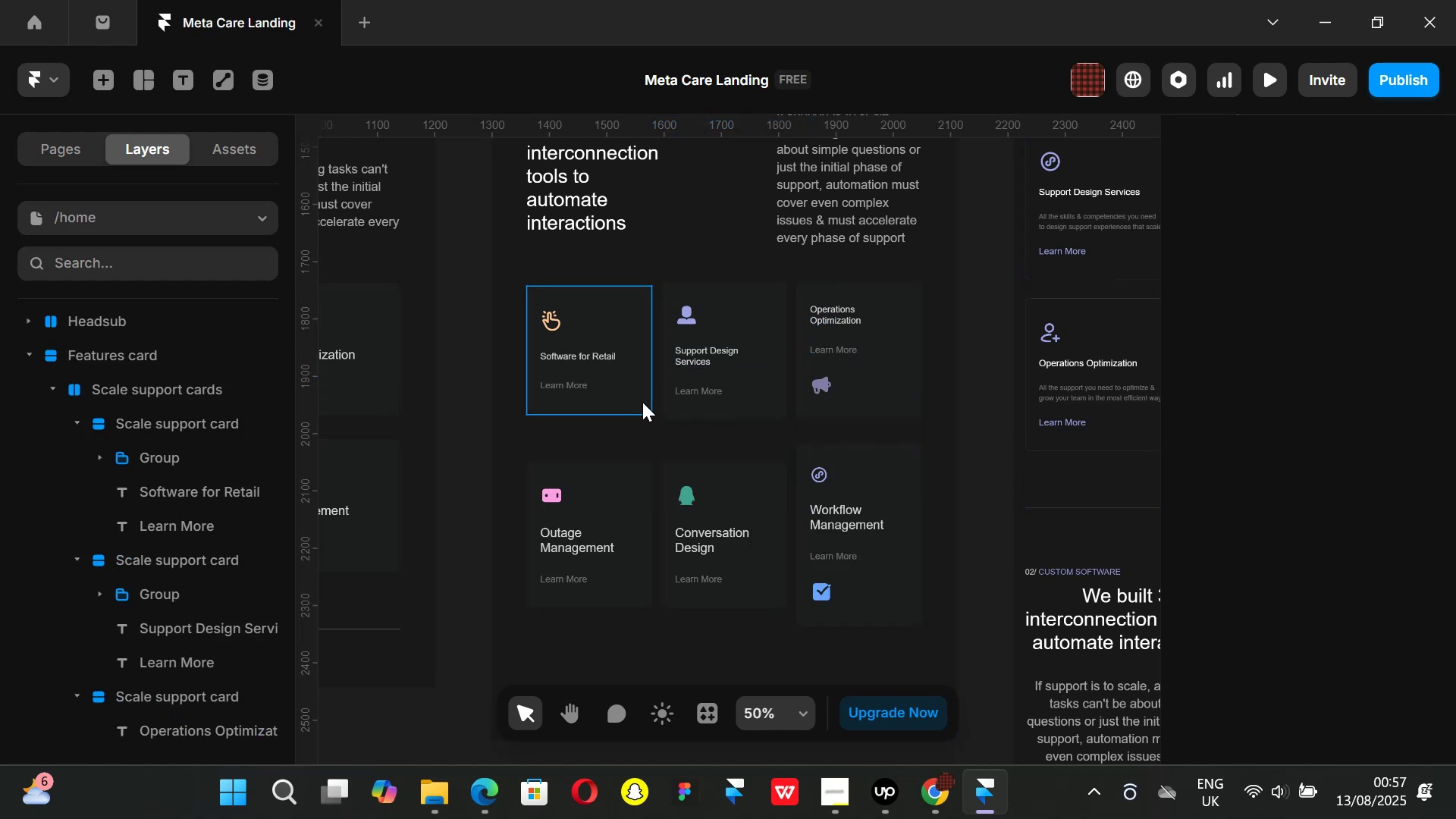 
left_click([817, 387])
 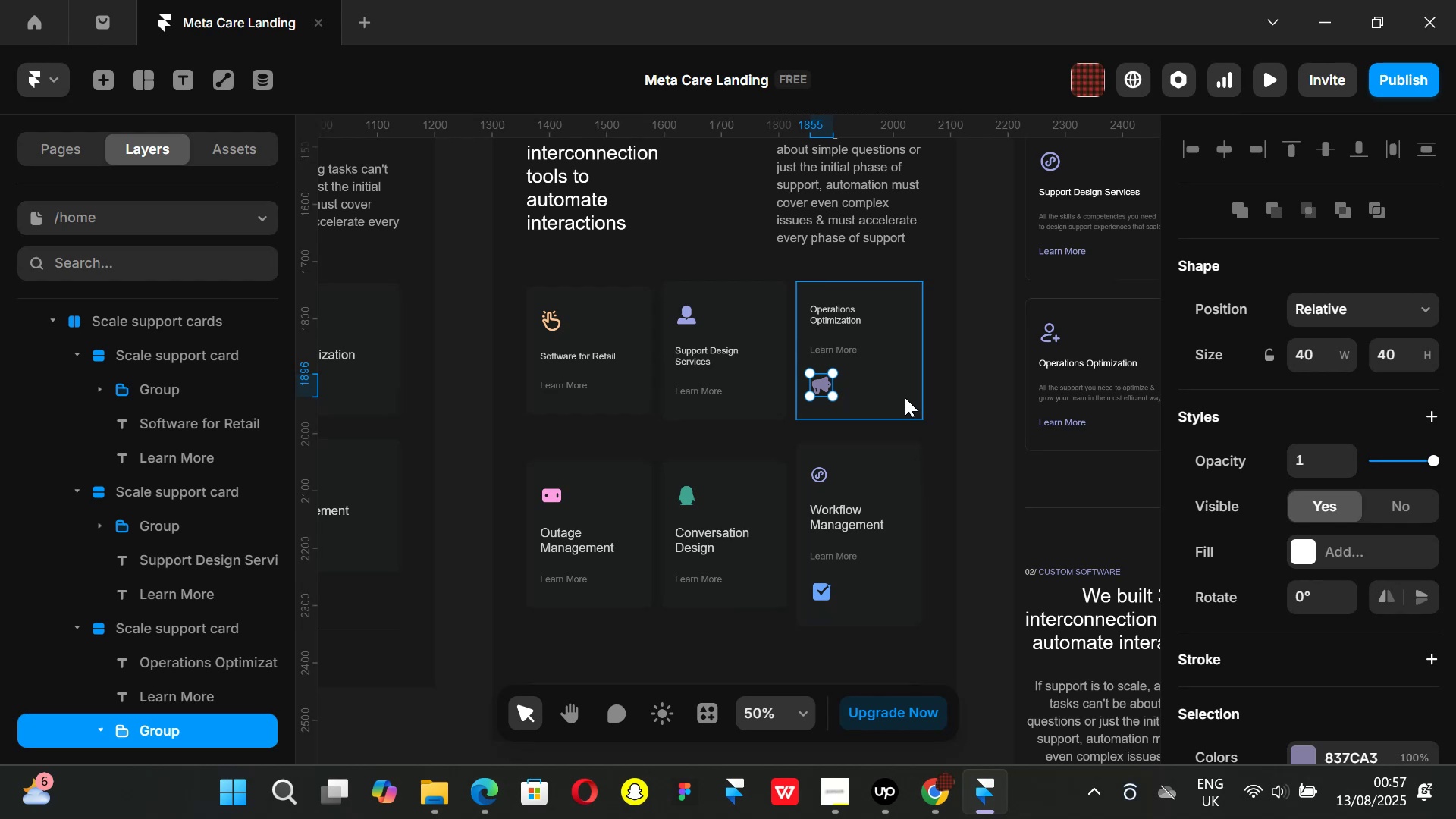 
key(ArrowUp)
 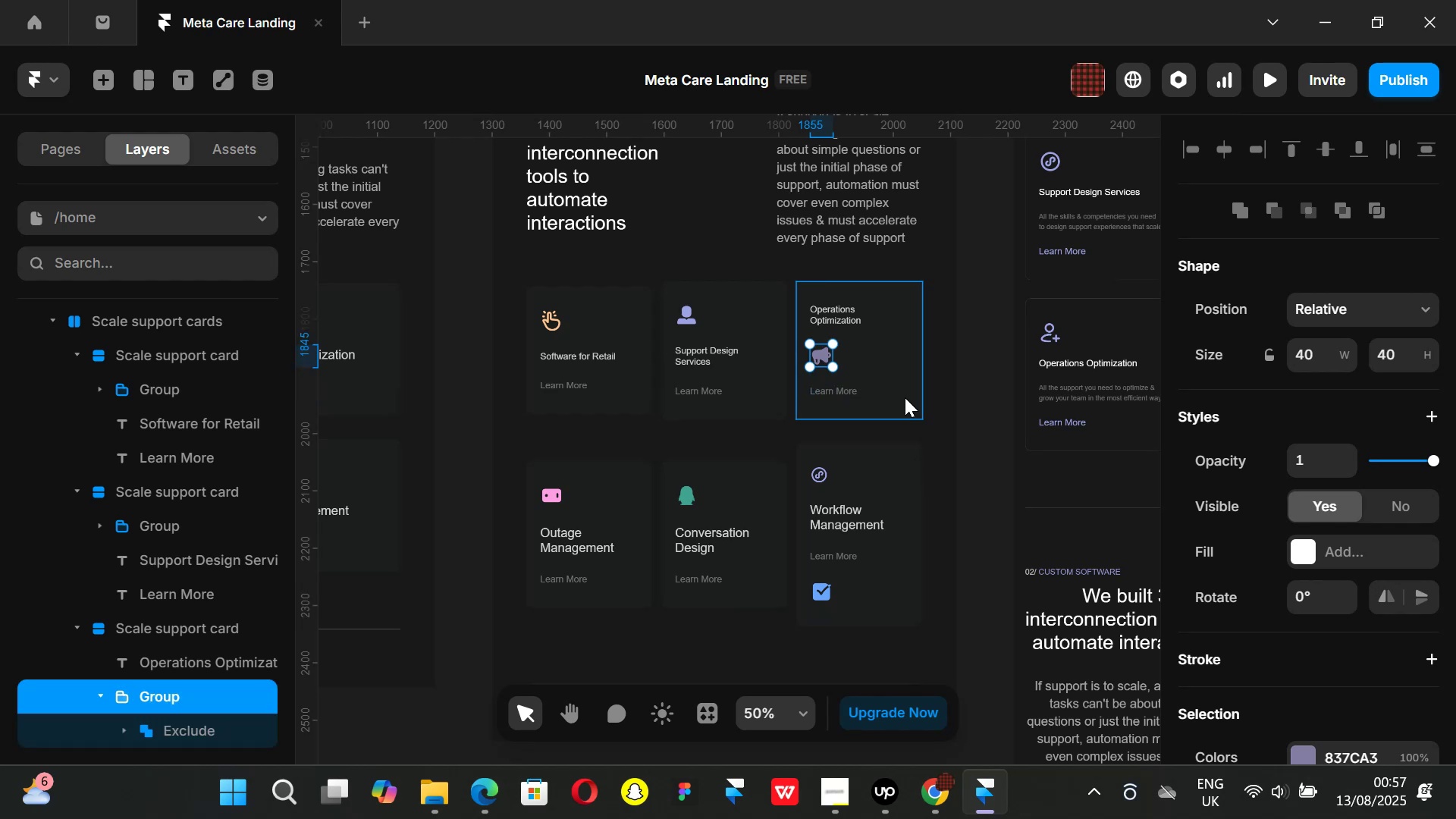 
key(ArrowUp)
 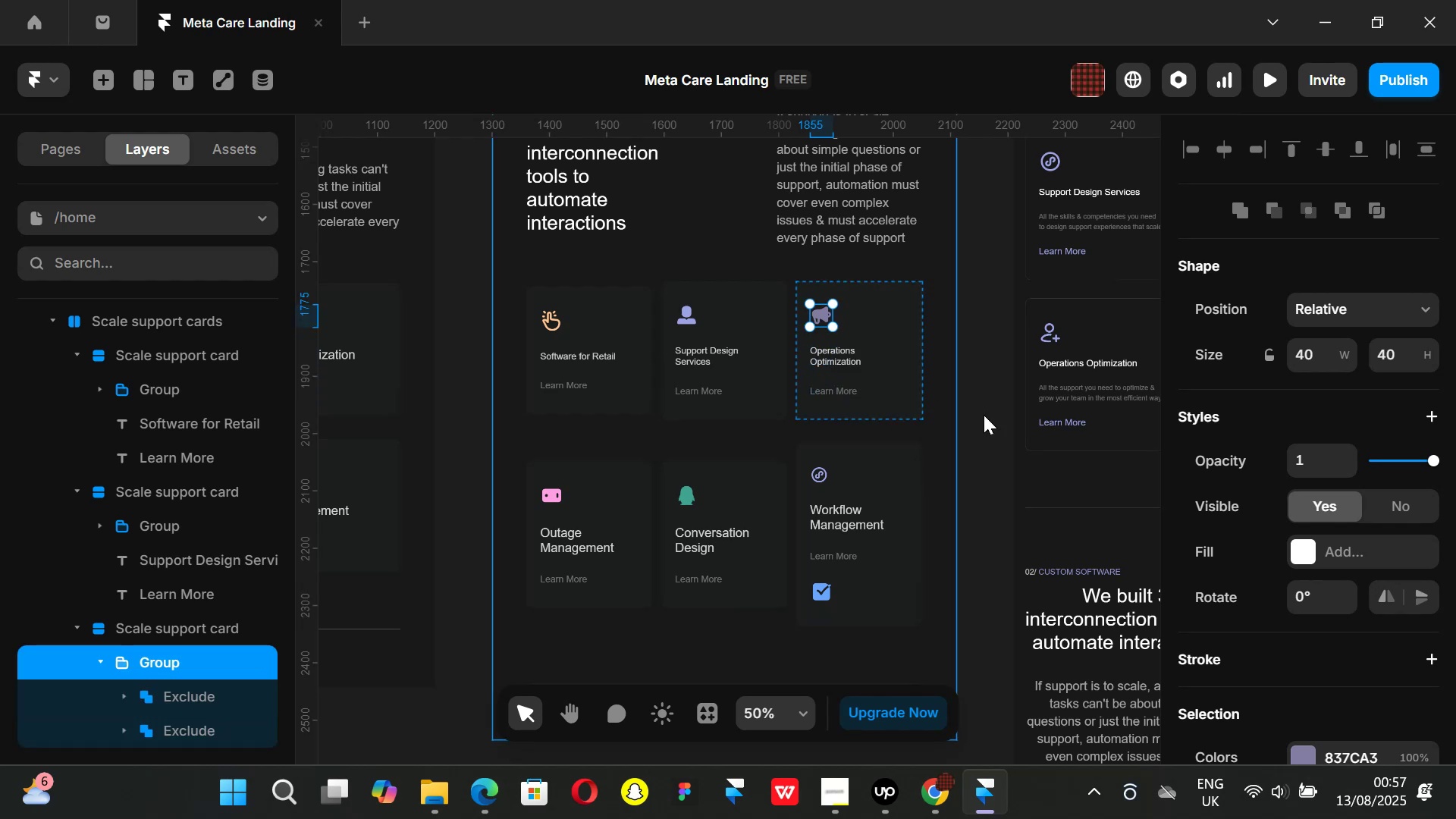 
left_click([990, 421])
 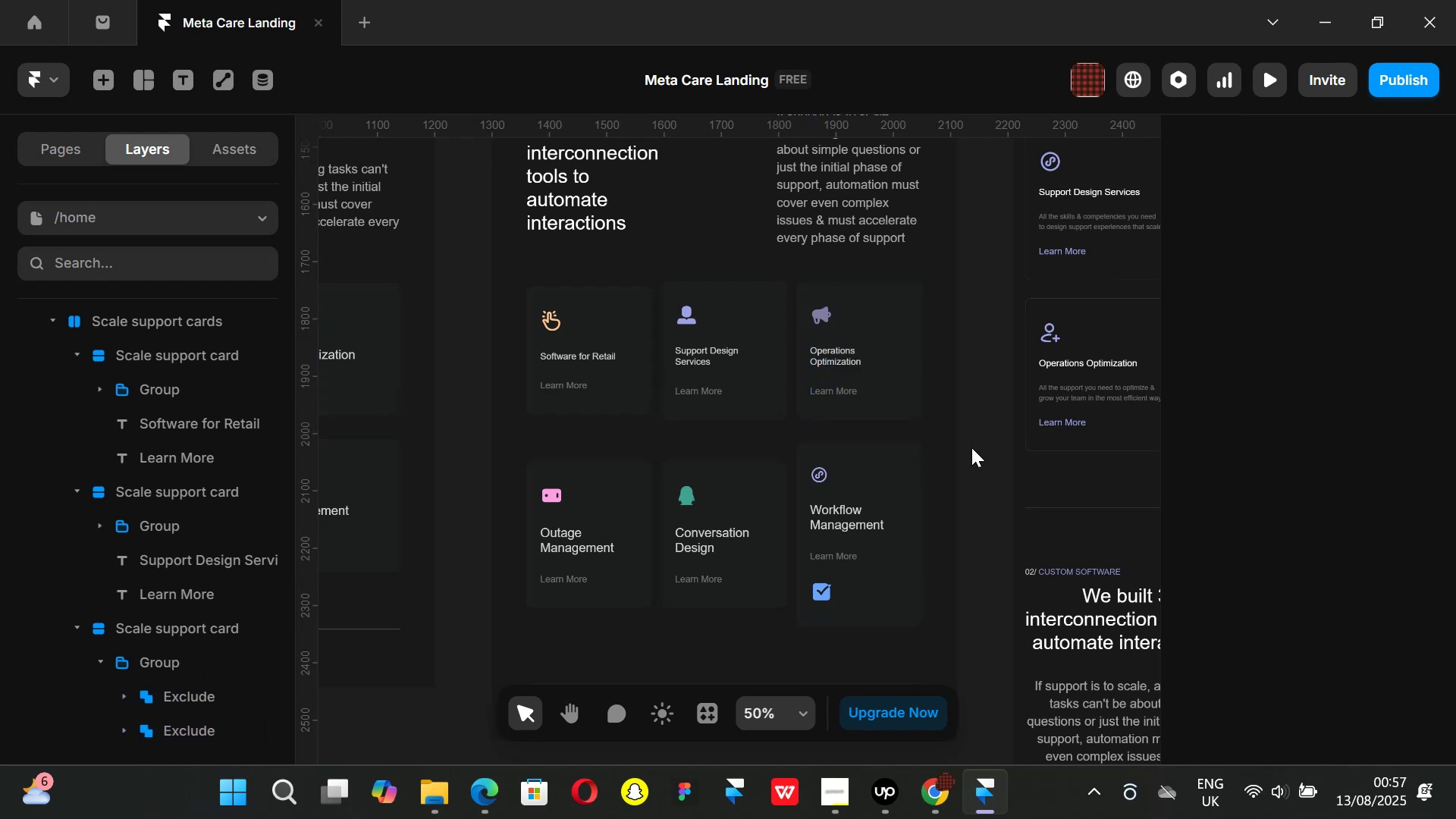 
left_click([821, 477])
 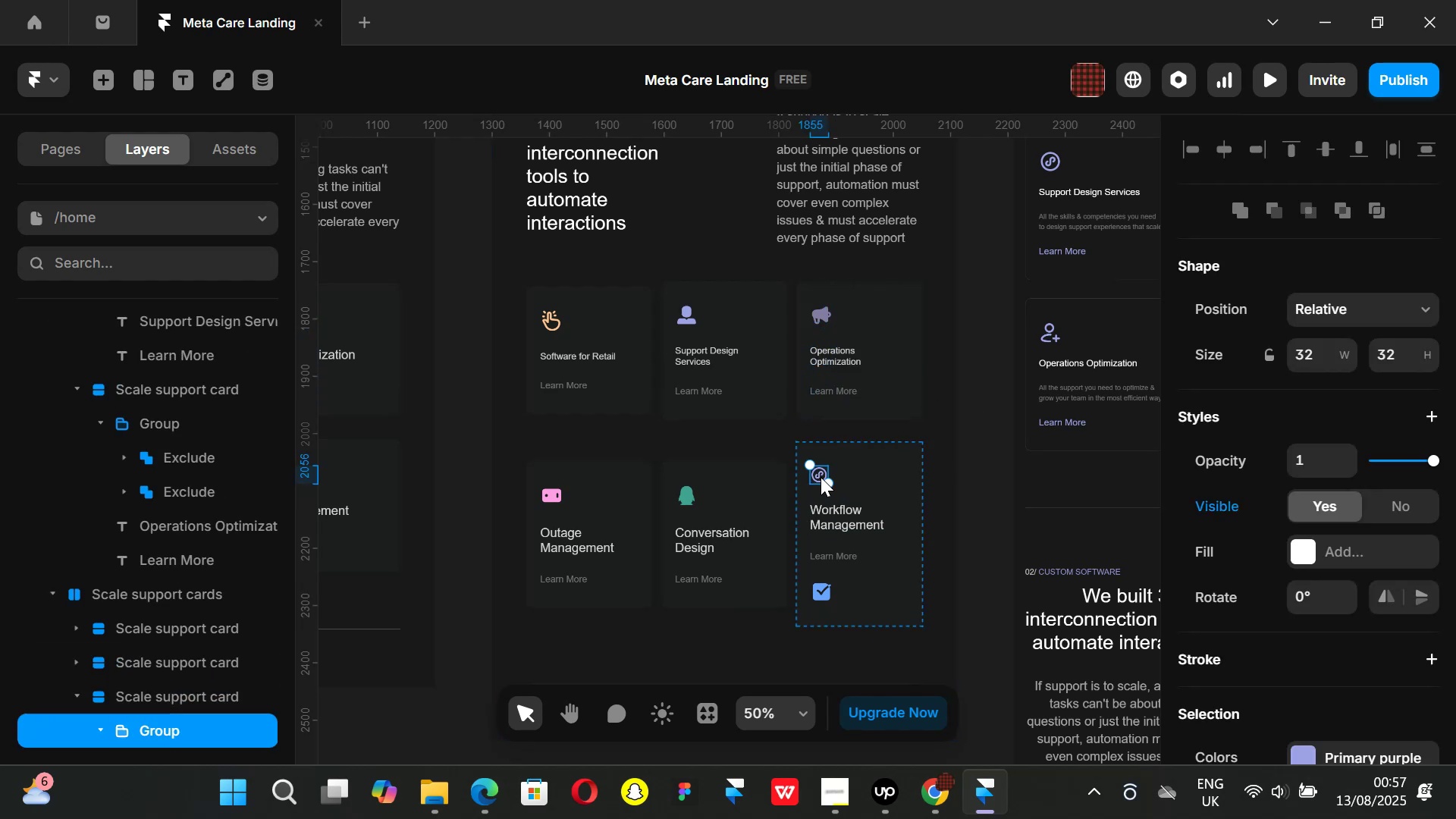 
key(Backspace)
 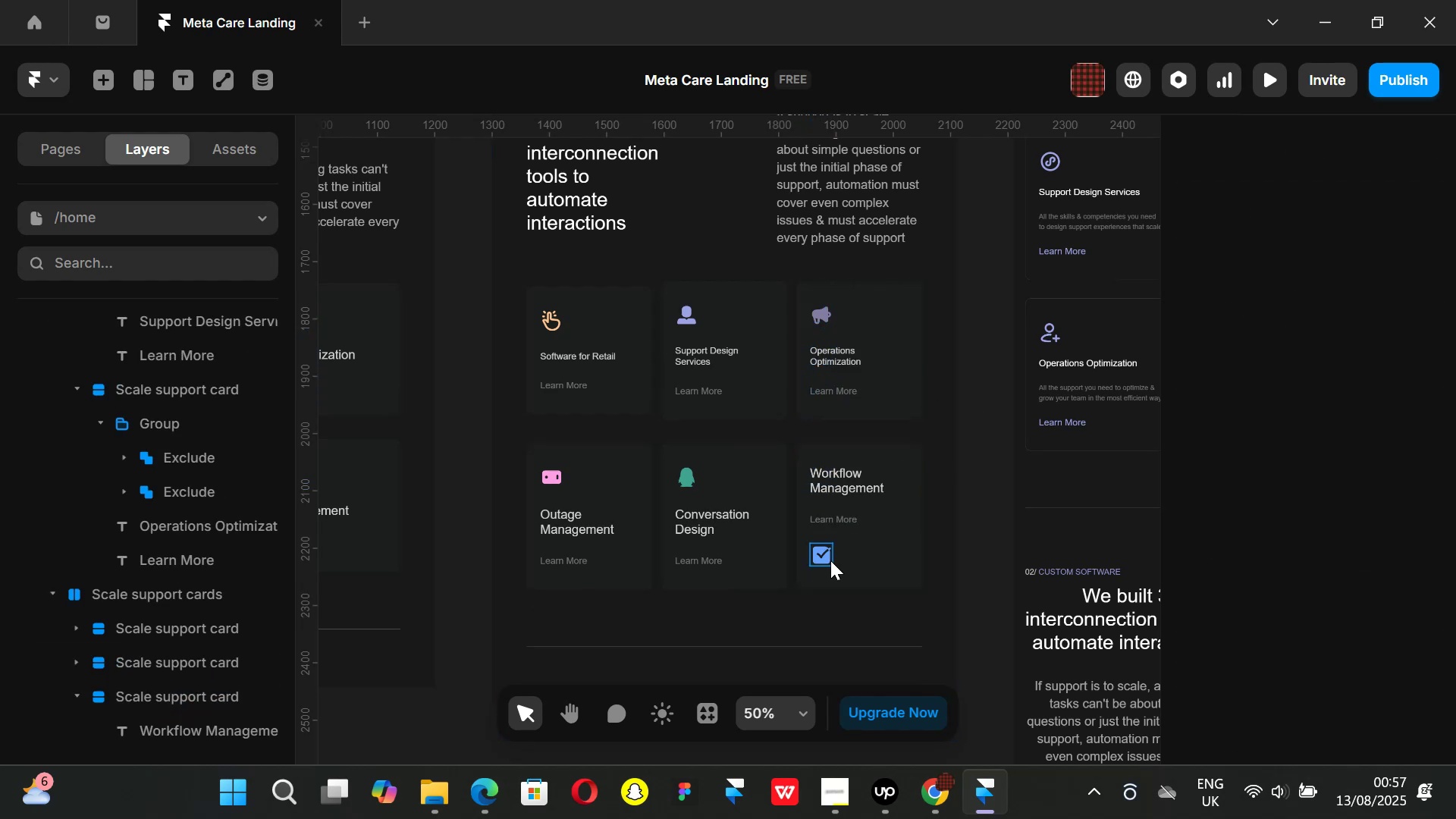 
left_click([821, 557])
 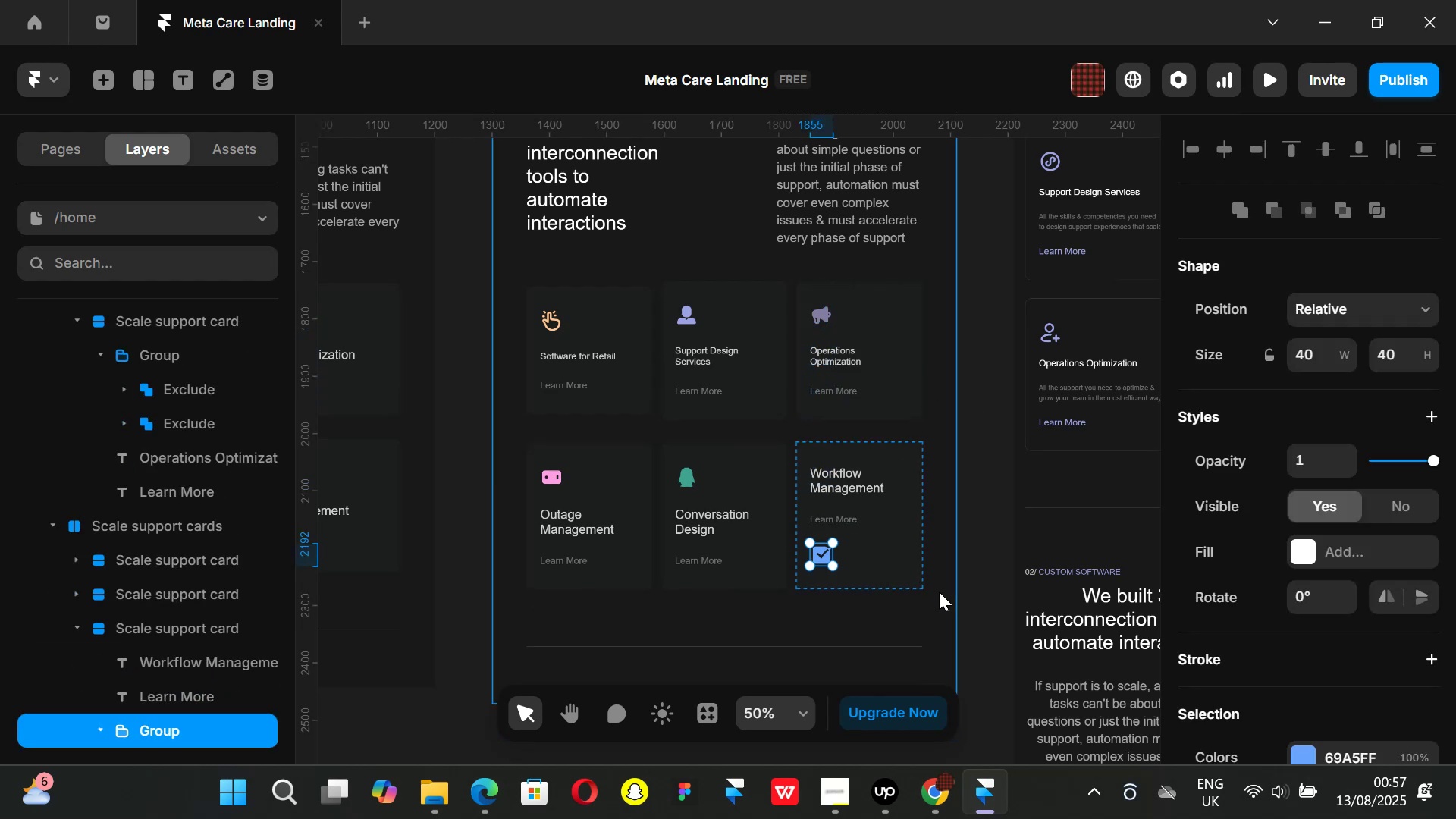 
key(ArrowUp)
 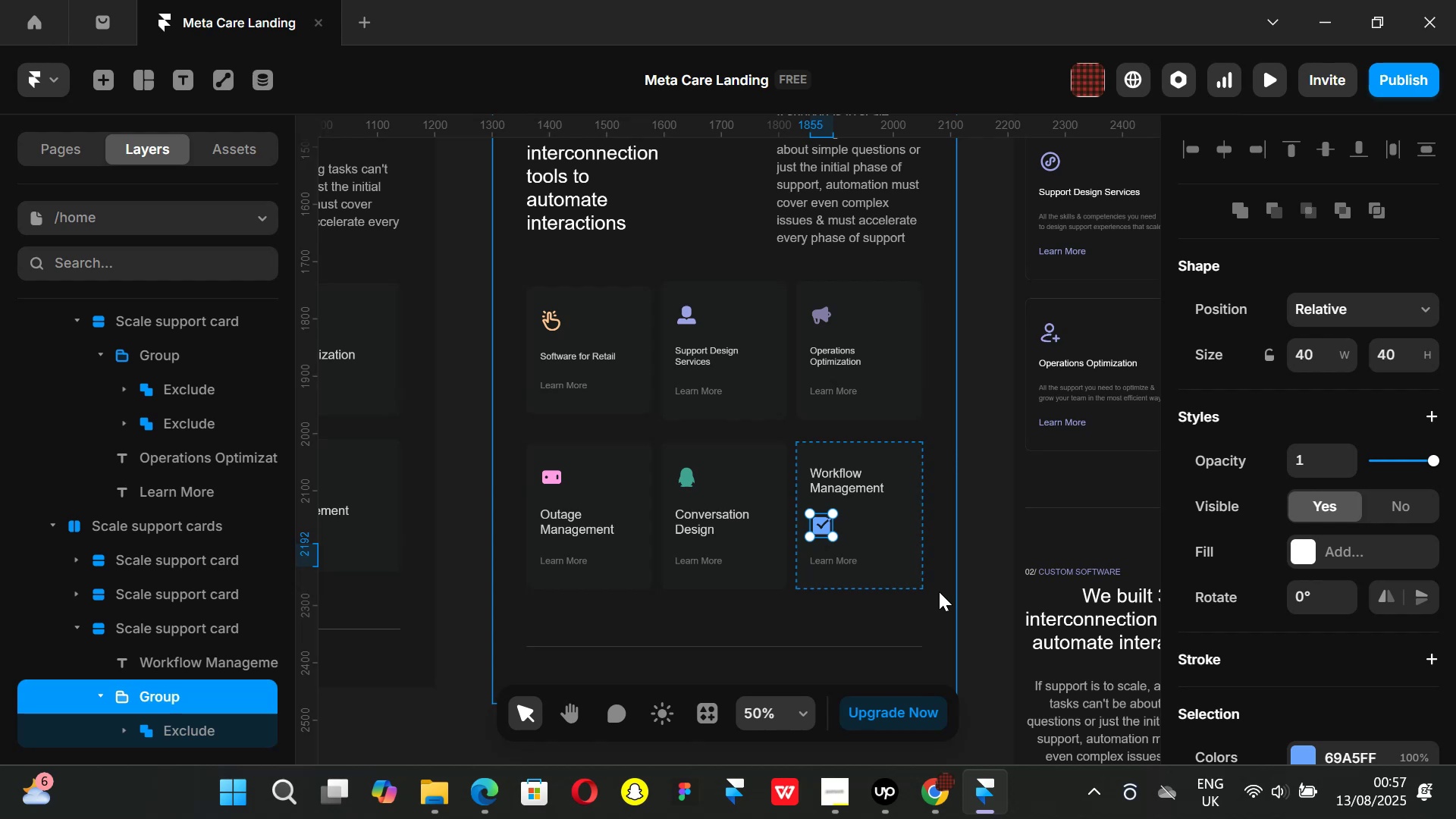 
key(ArrowUp)
 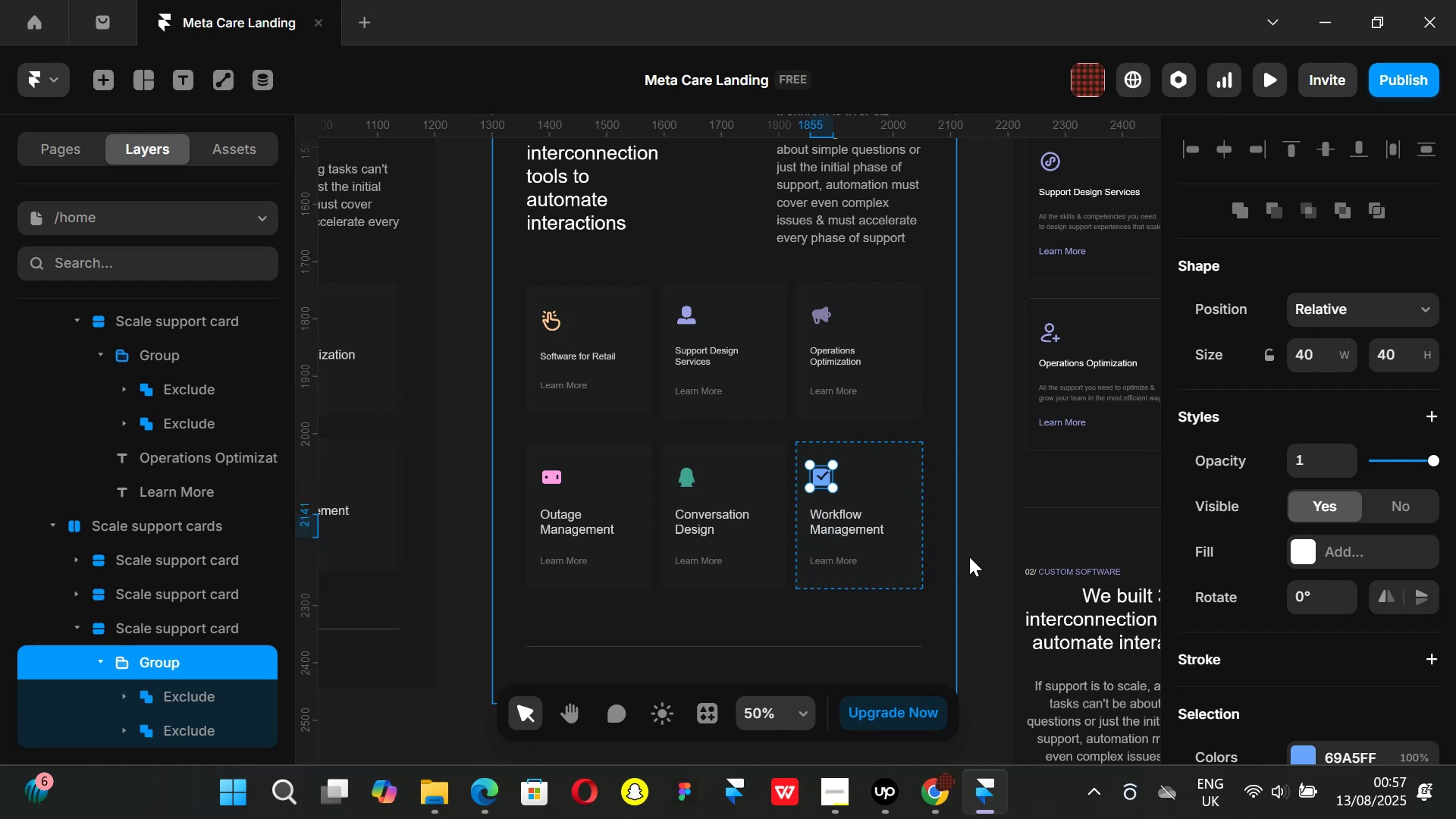 
left_click([991, 557])
 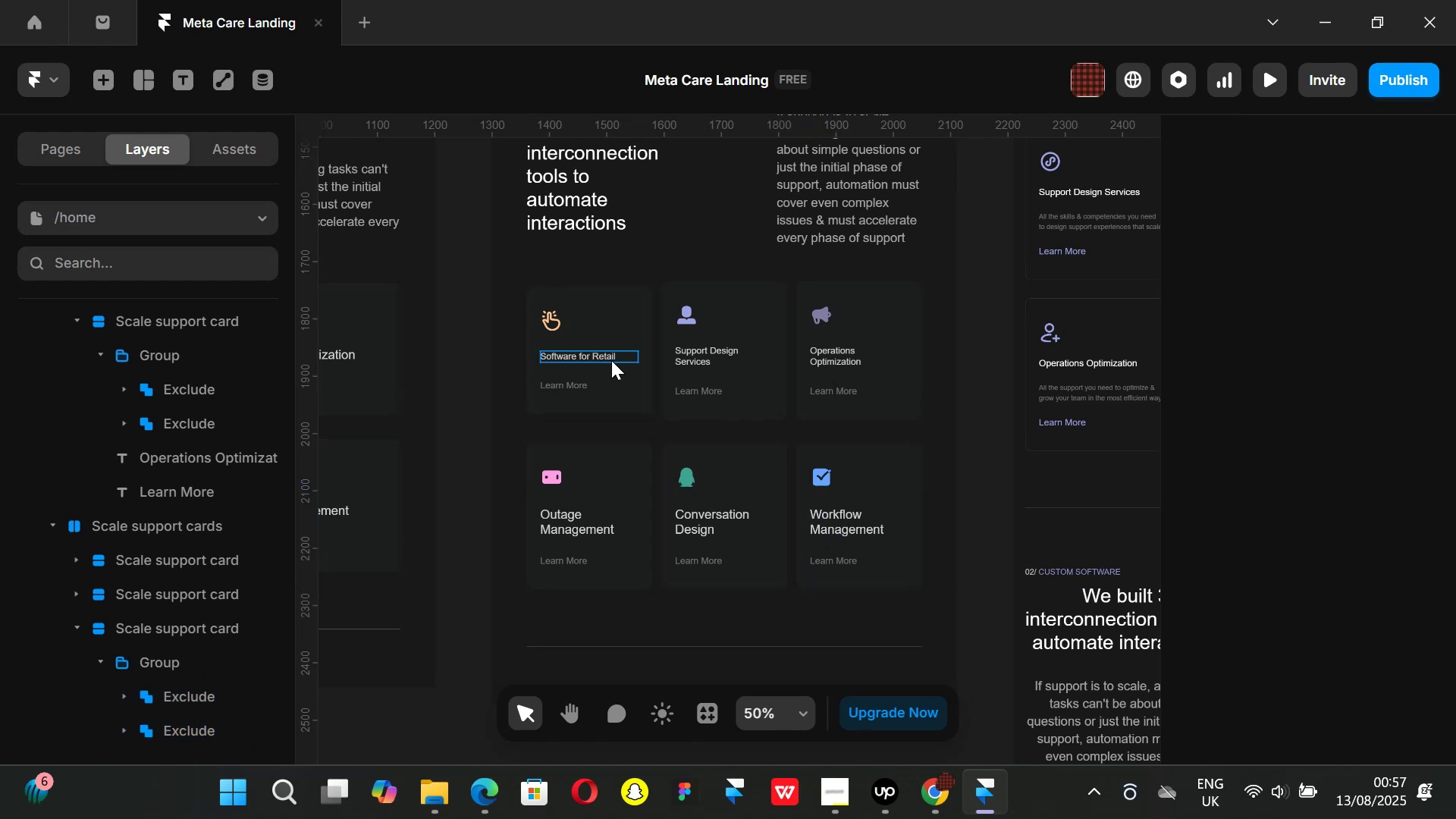 
left_click([587, 526])
 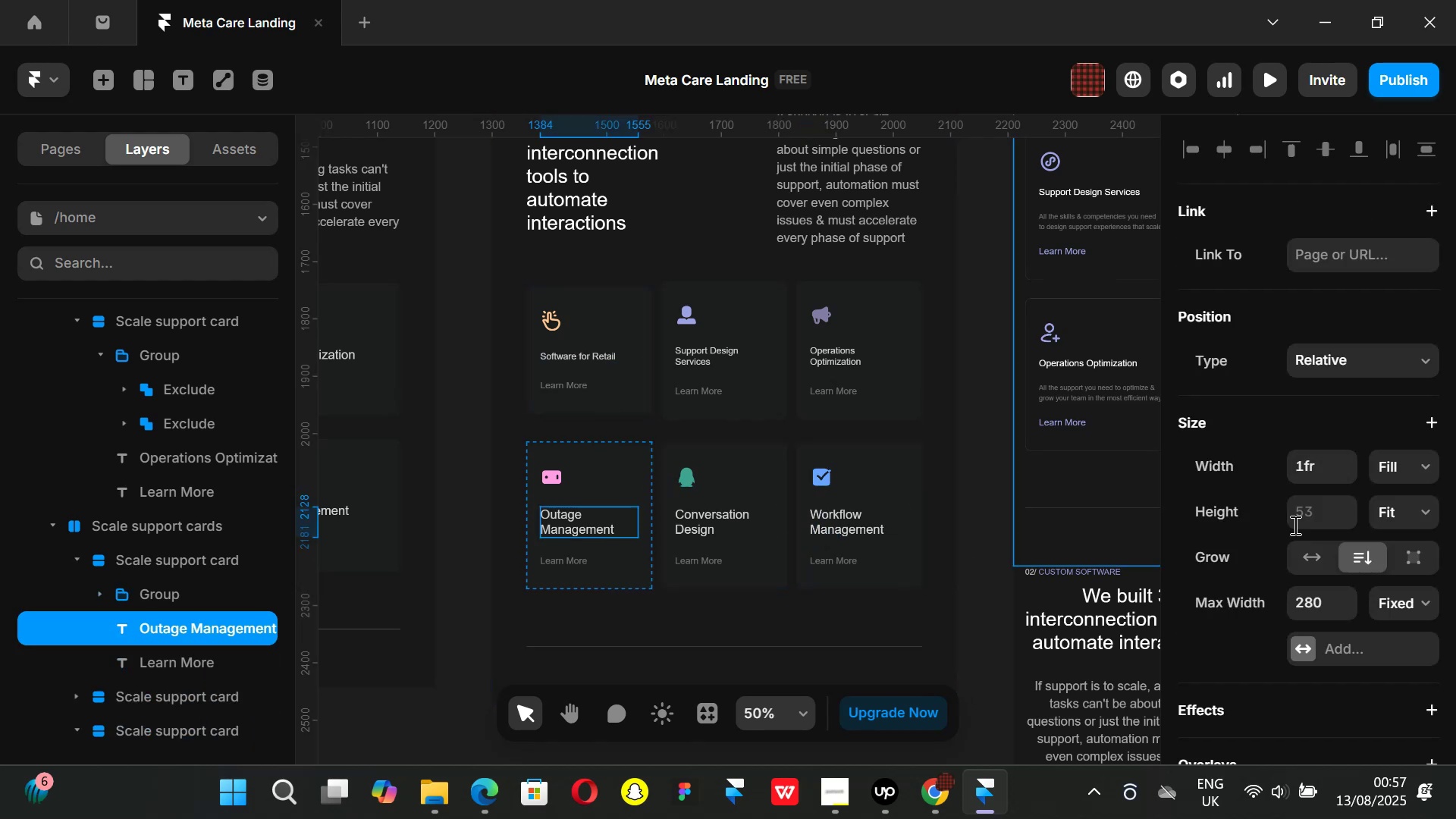 
scroll: coordinate [1308, 530], scroll_direction: down, amount: 2.0
 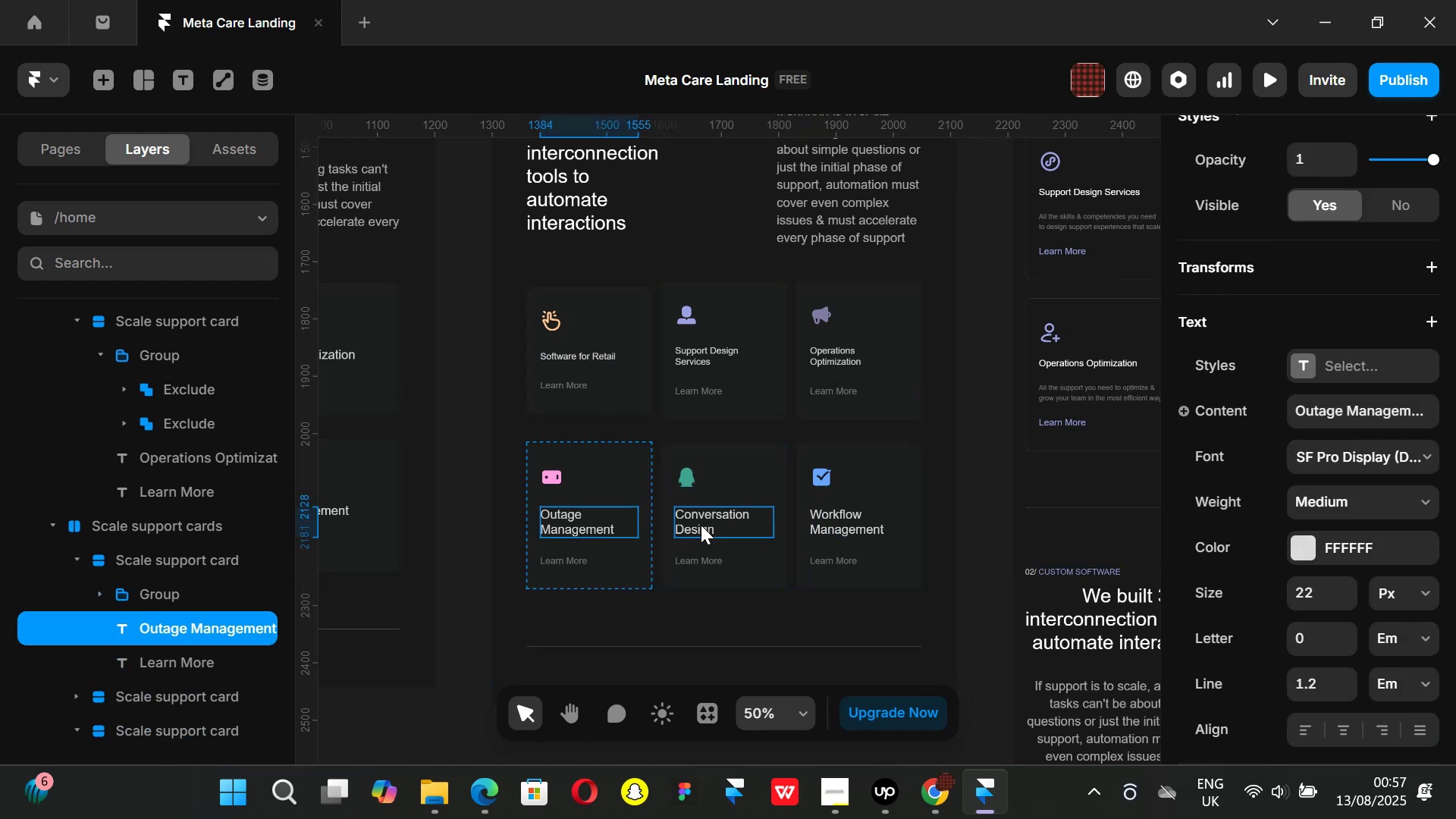 
left_click([701, 526])
 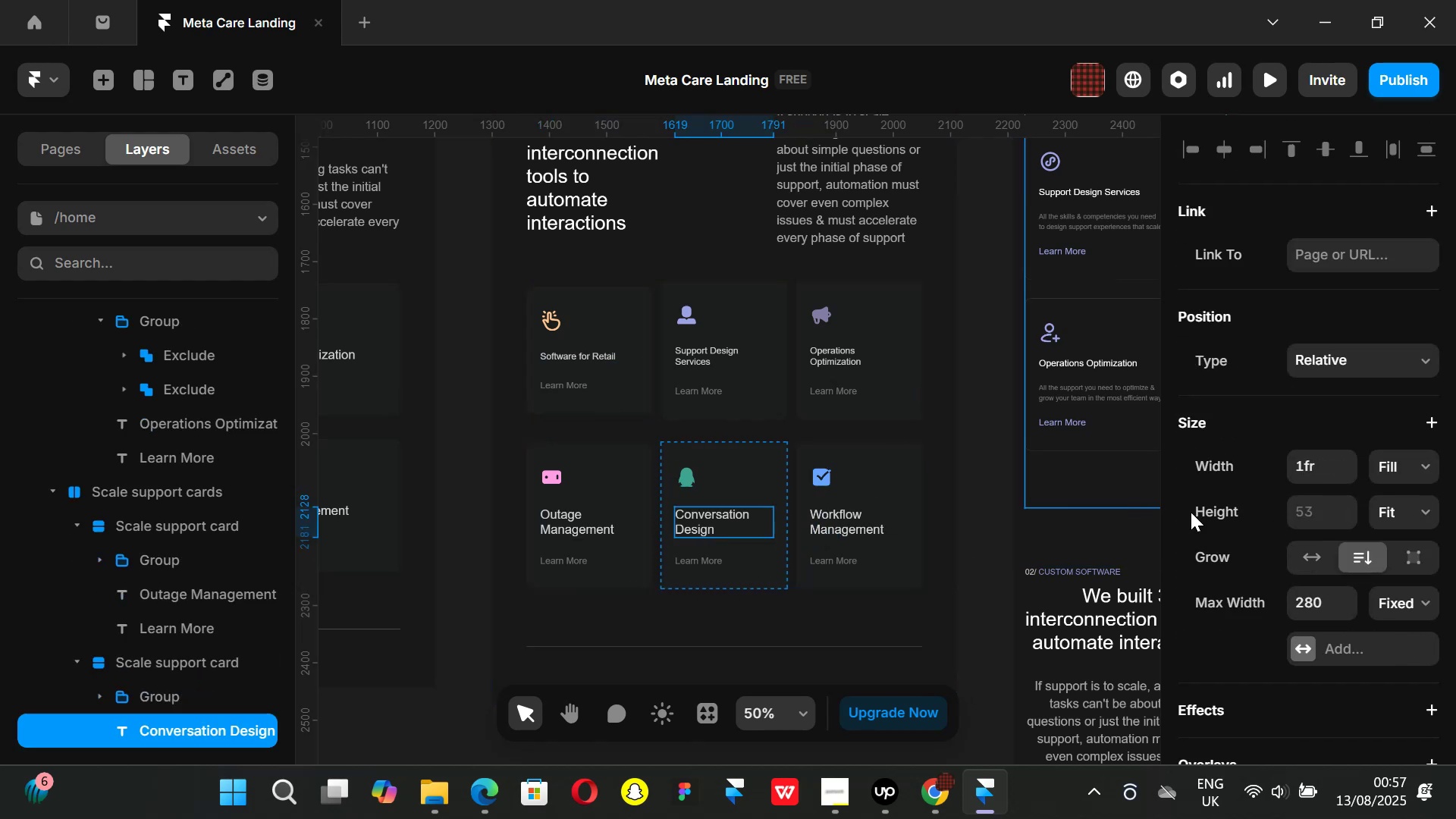 
scroll: coordinate [1316, 522], scroll_direction: down, amount: 5.0
 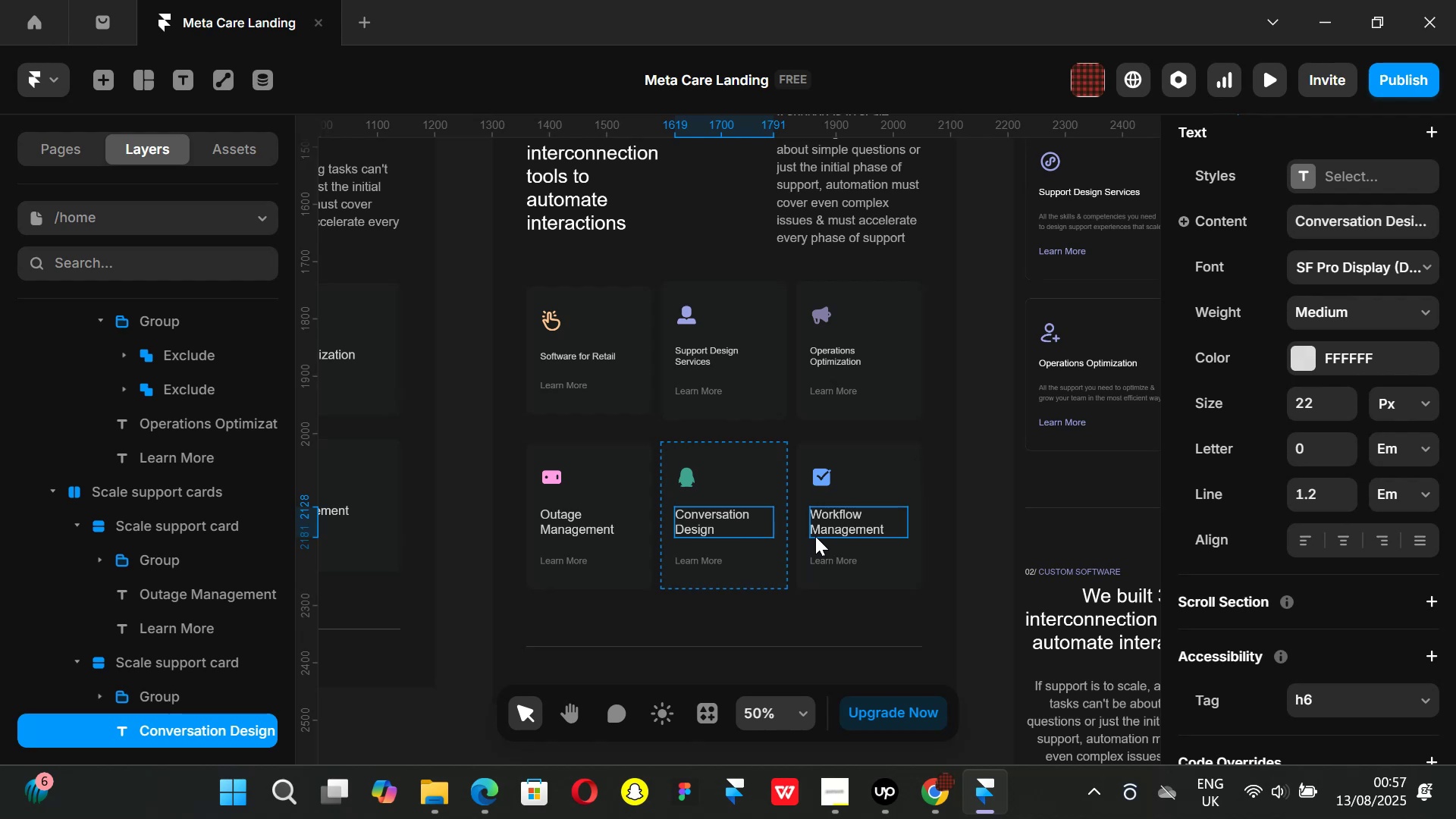 
left_click([813, 529])
 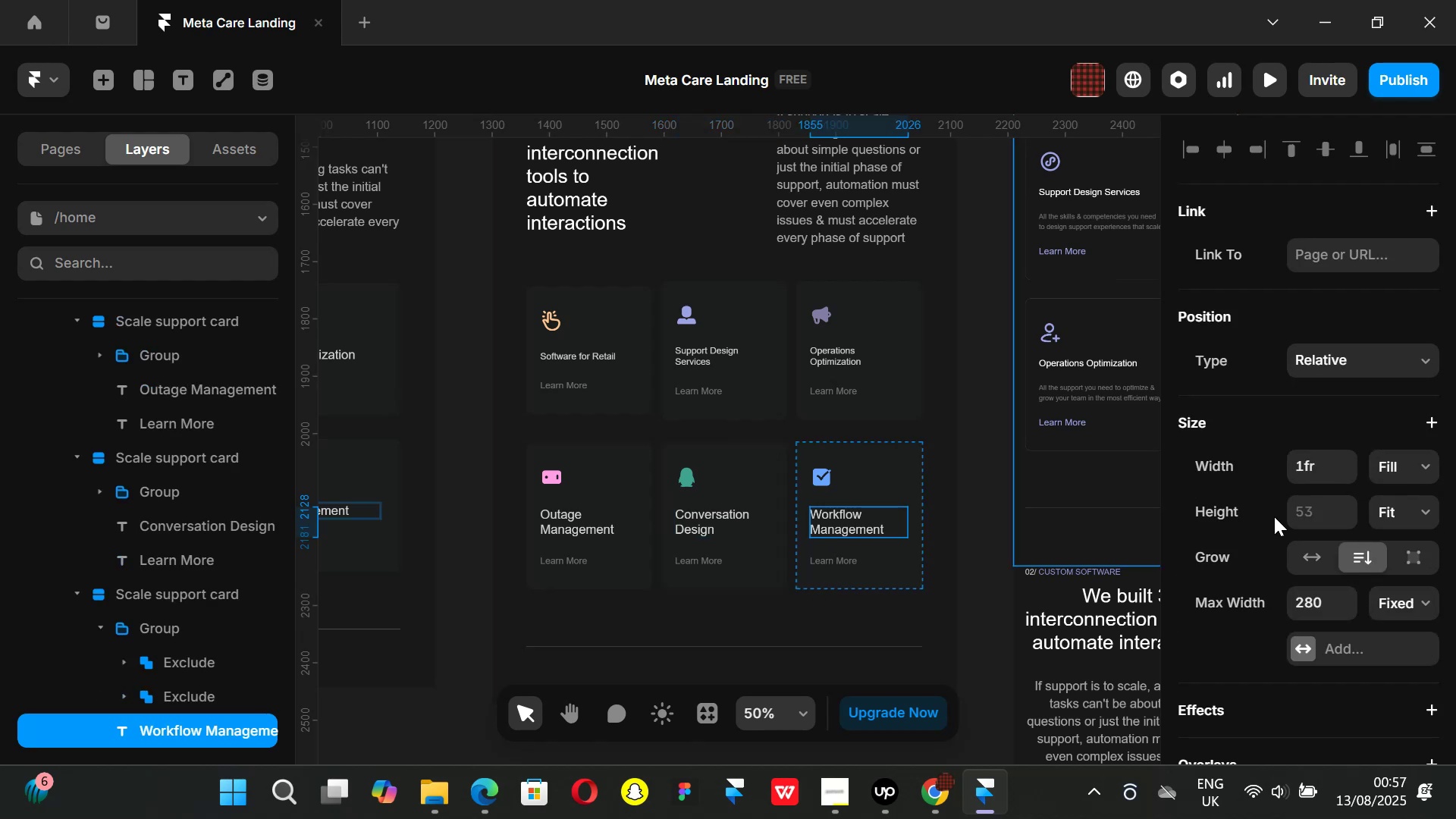 
scroll: coordinate [1292, 519], scroll_direction: down, amount: 3.0
 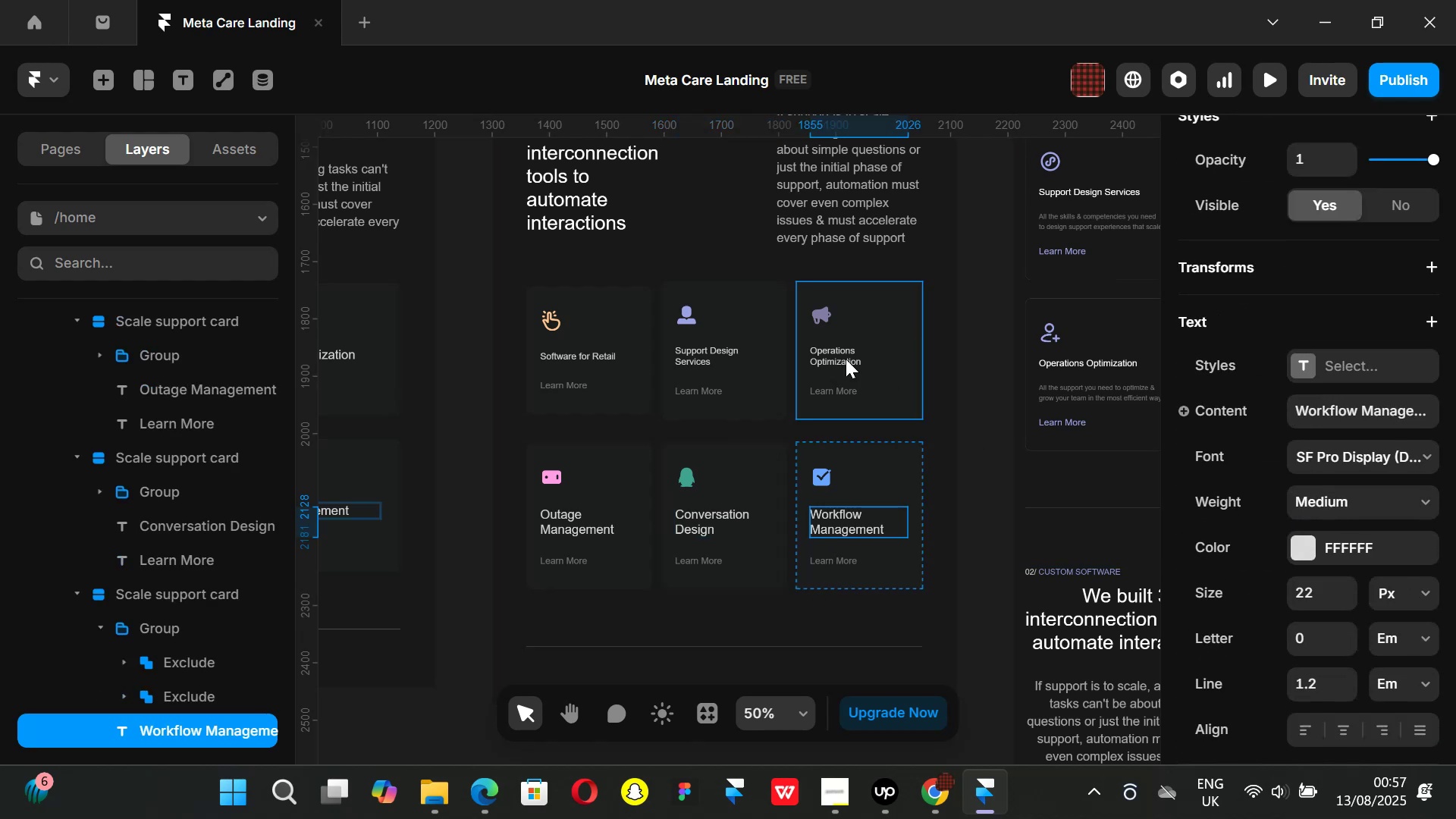 
left_click([814, 348])
 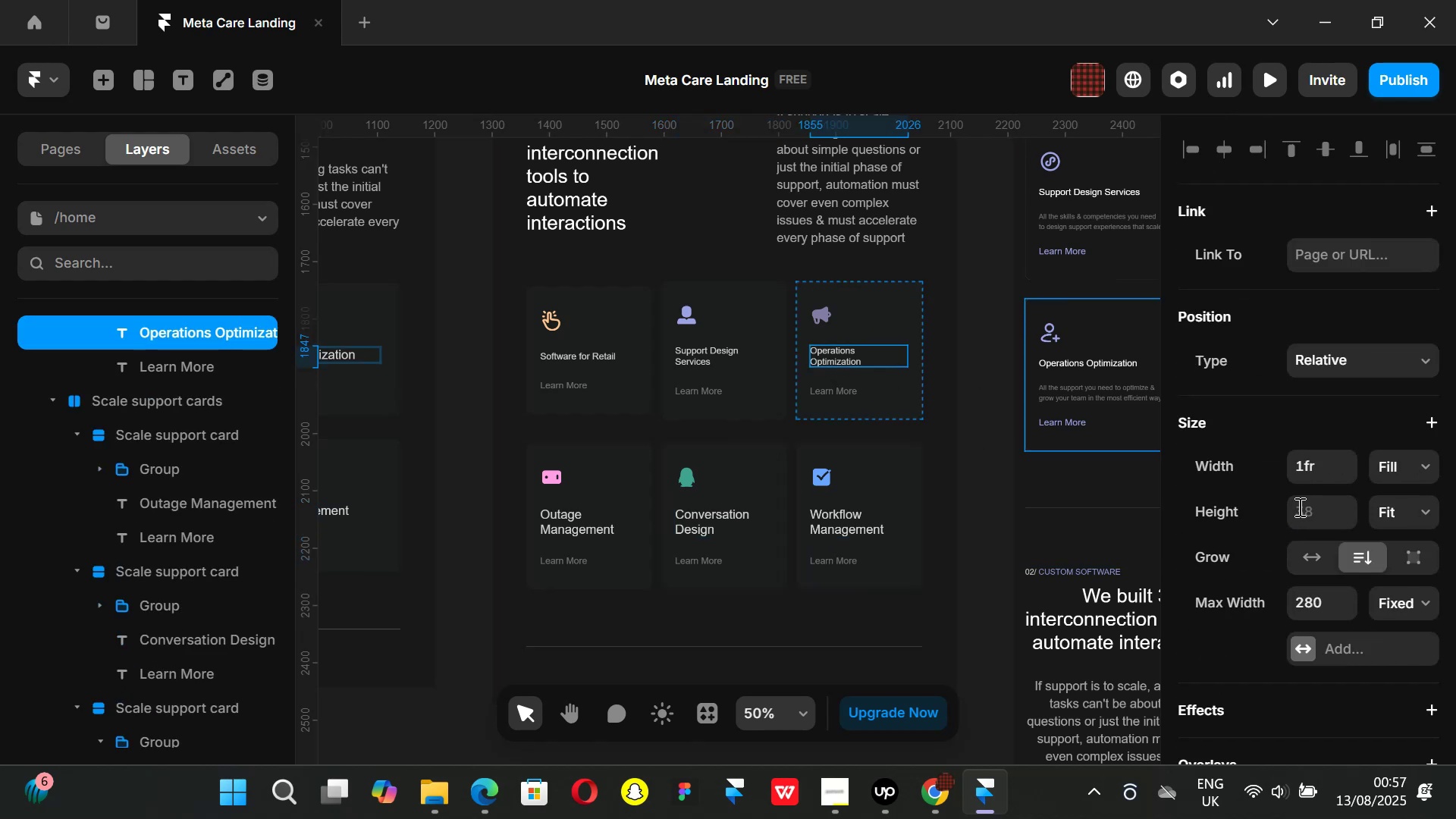 
scroll: coordinate [1301, 508], scroll_direction: down, amount: 4.0
 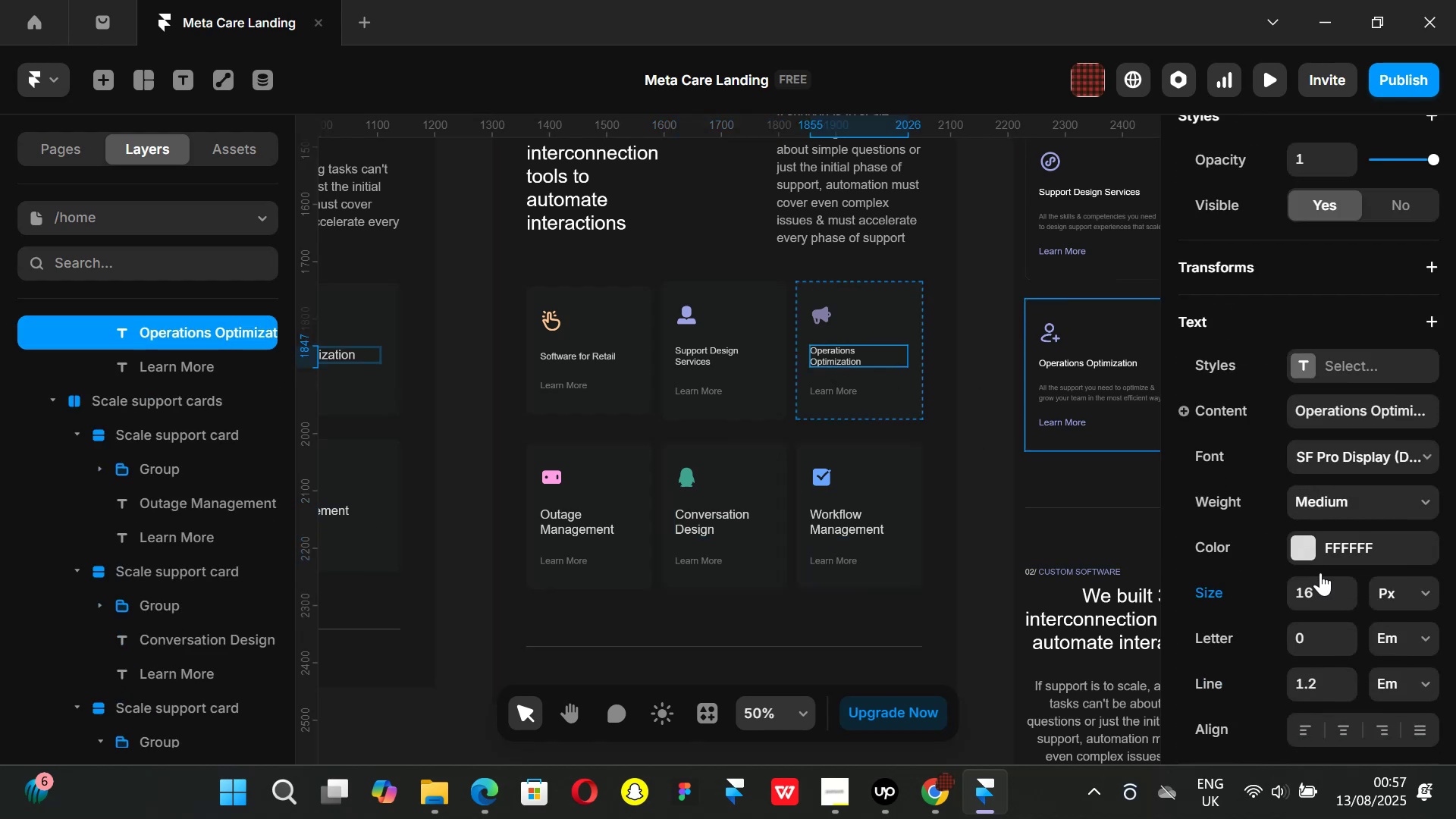 
left_click([1327, 594])
 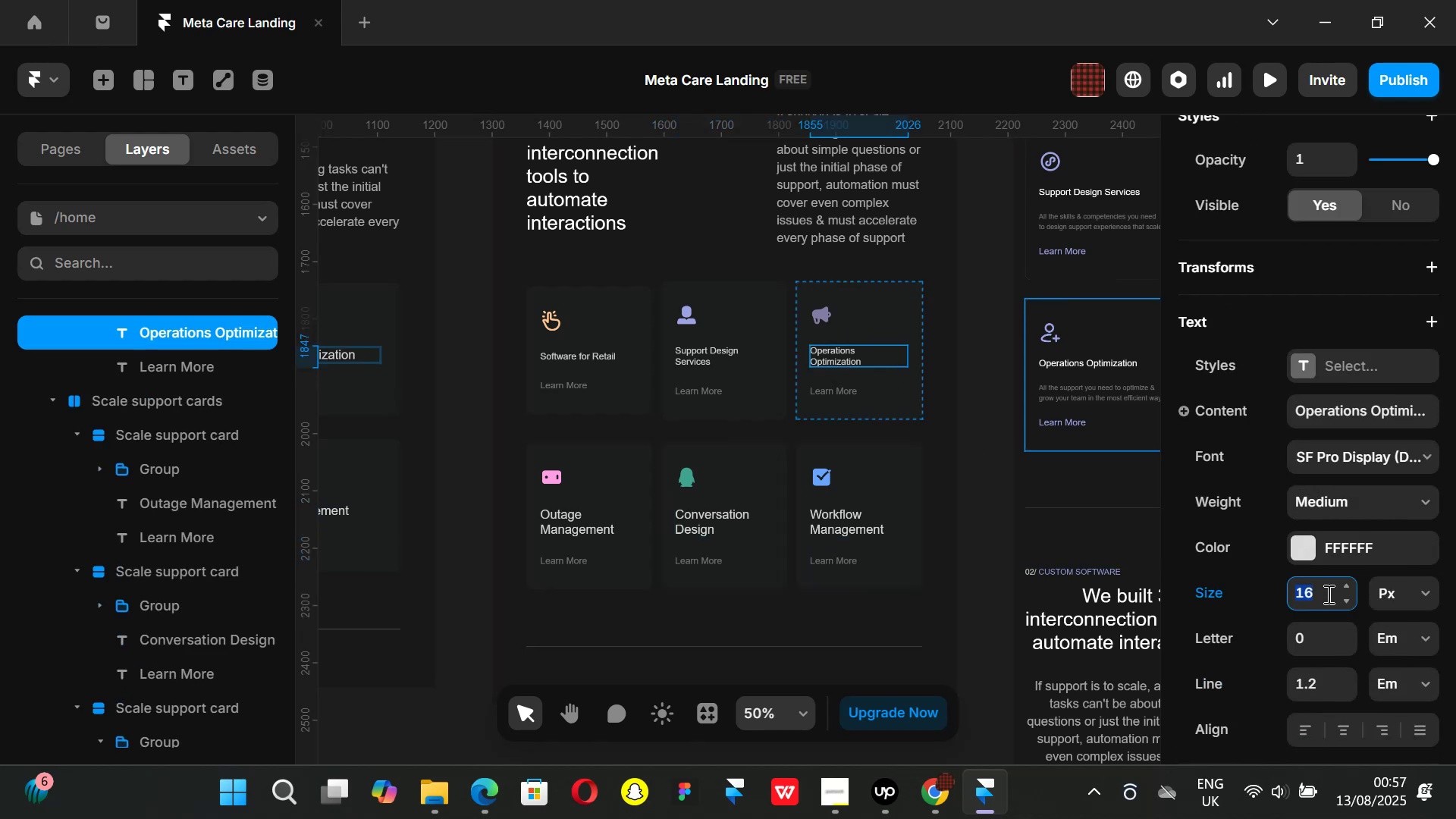 
type(22)
 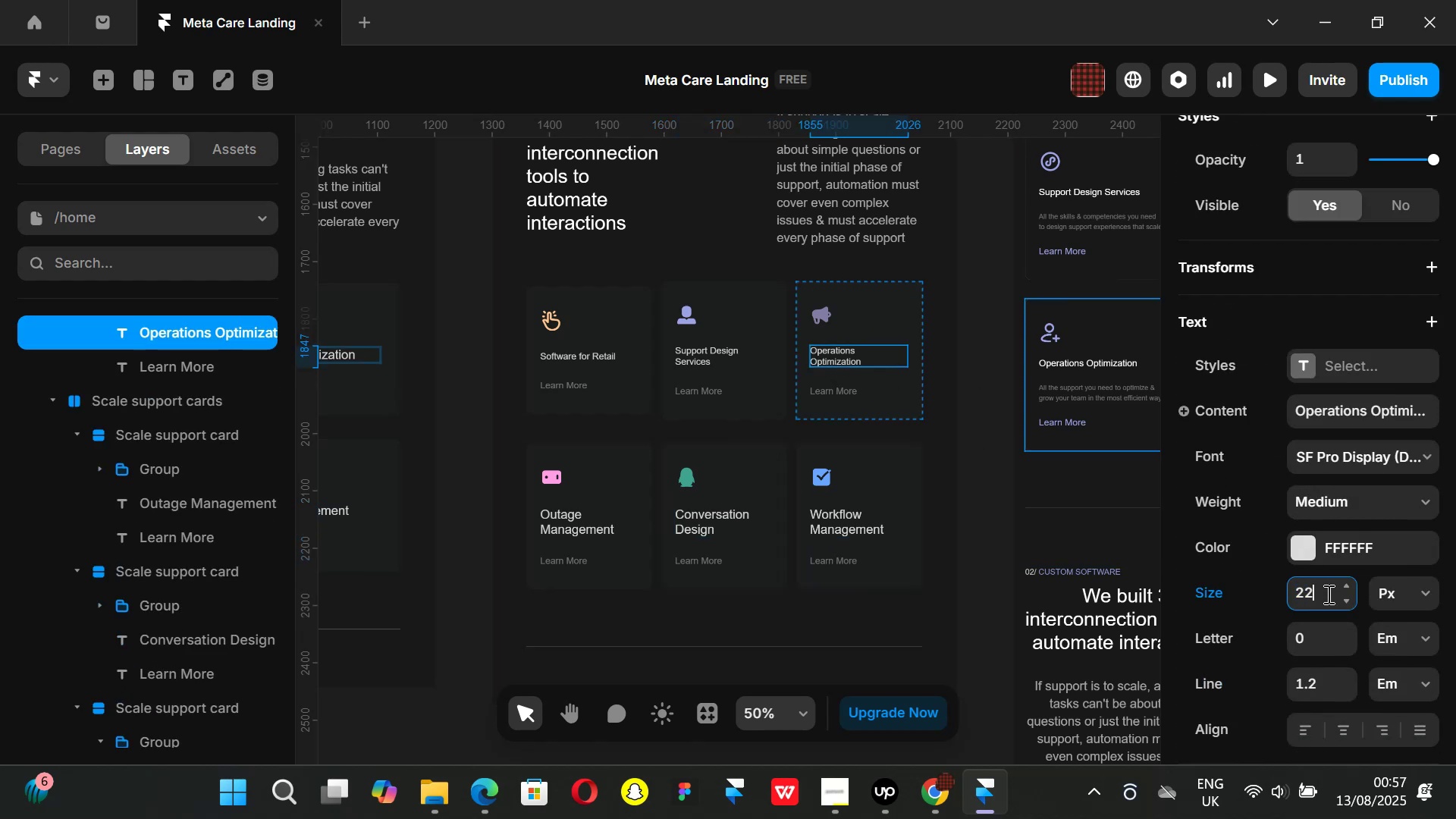 
key(Enter)
 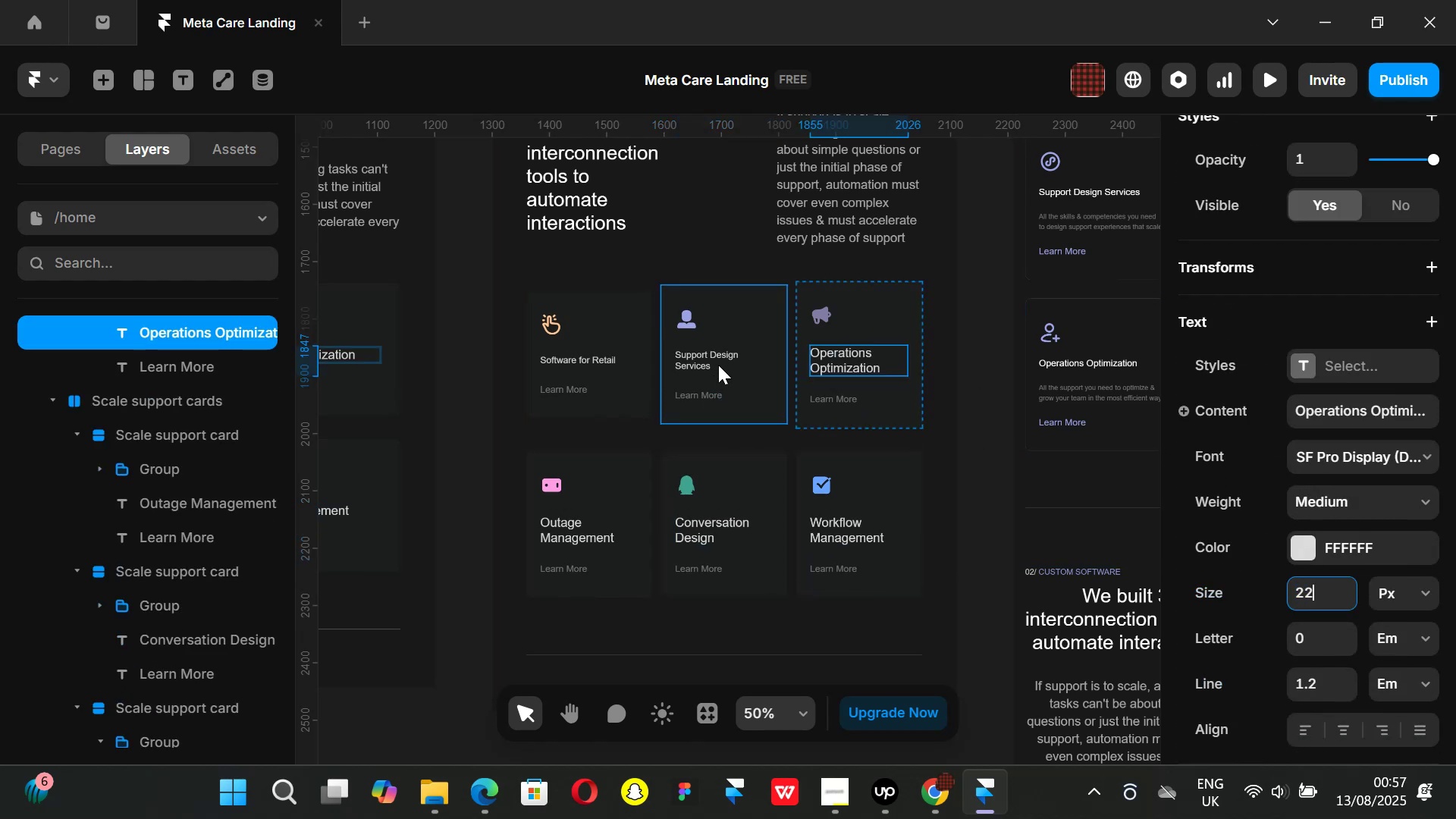 
left_click([718, 362])
 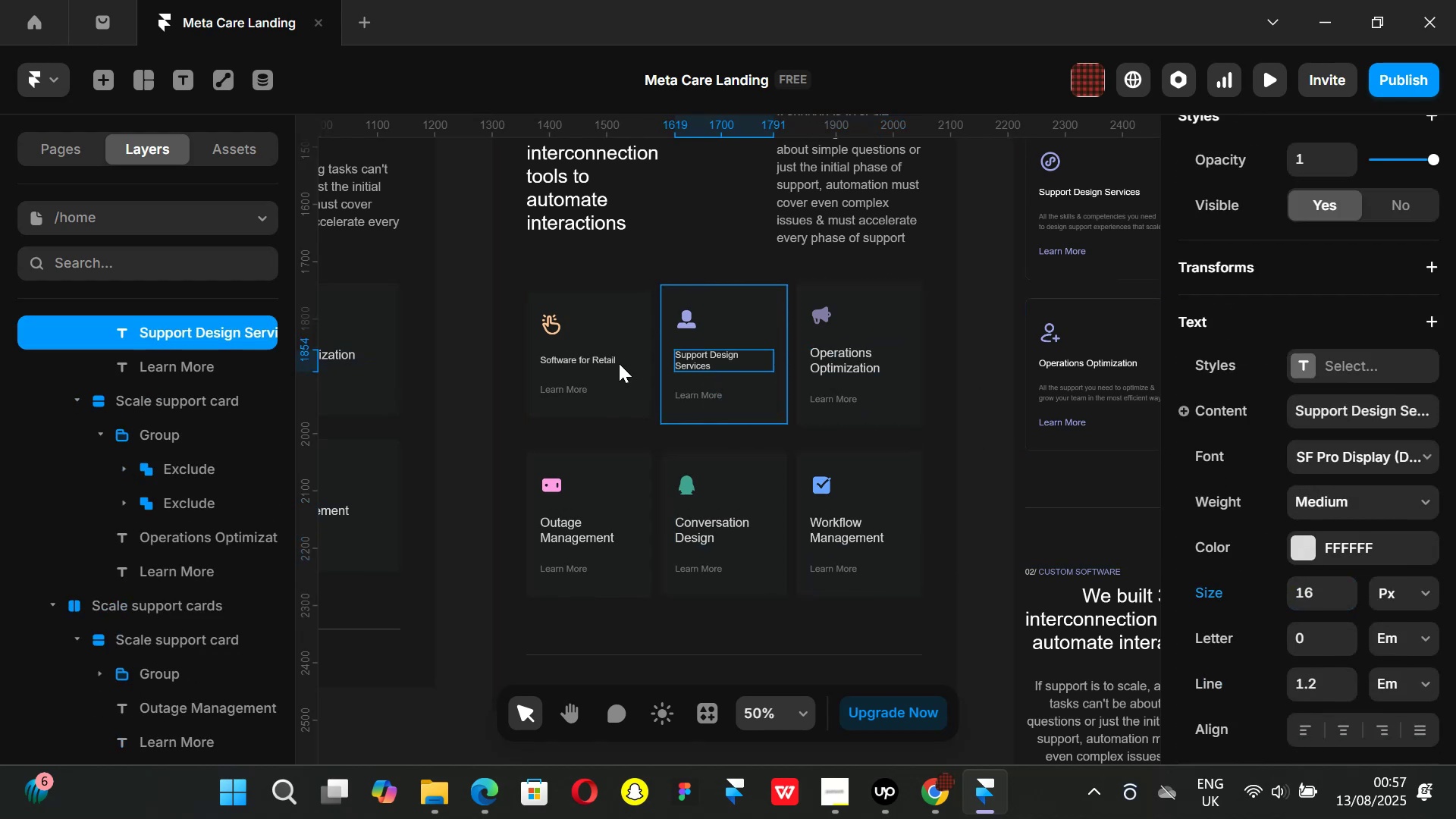 
hold_key(key=ShiftLeft, duration=0.59)
left_click([602, 362])
 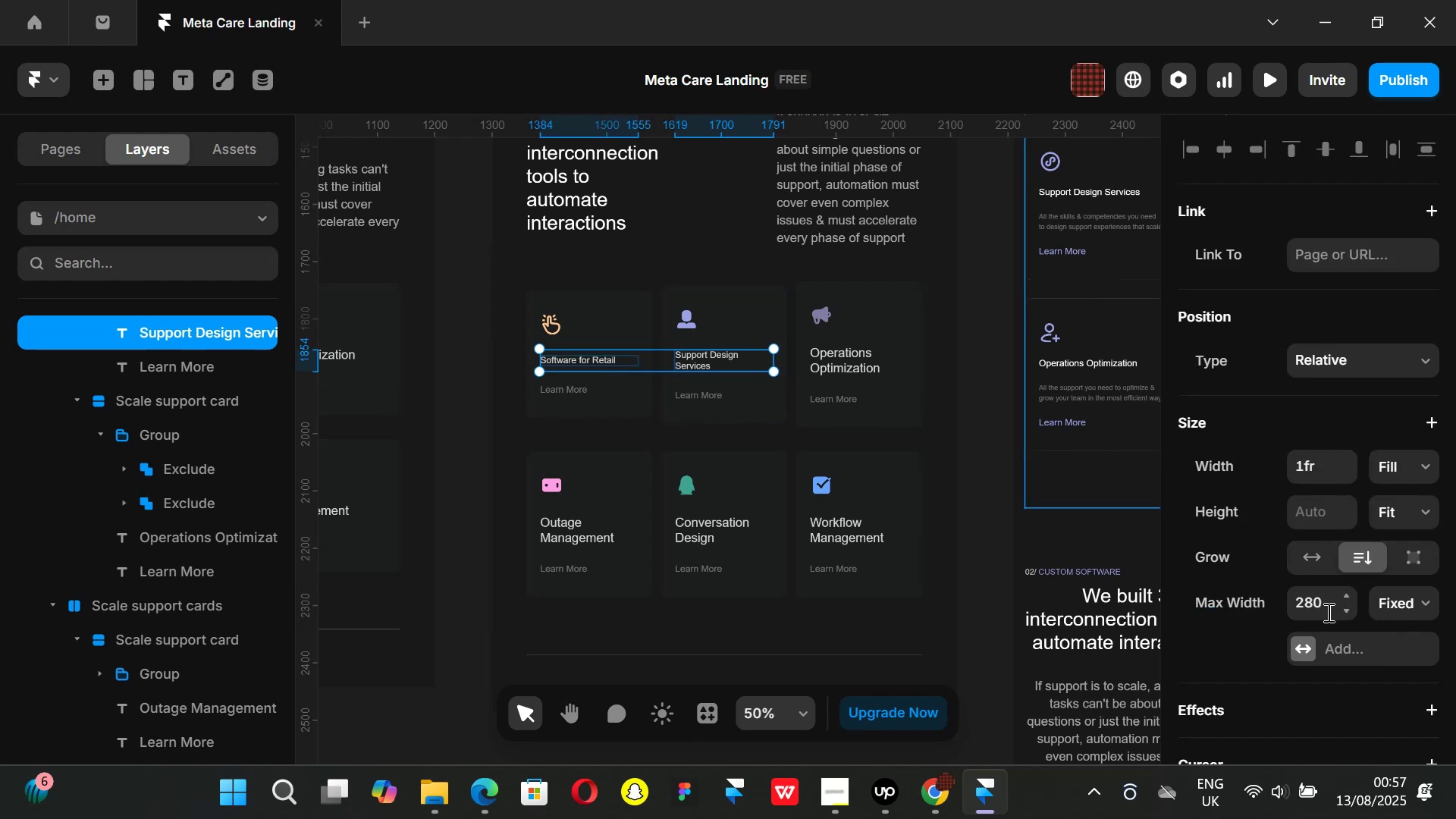 
scroll: coordinate [1323, 604], scroll_direction: down, amount: 4.0
 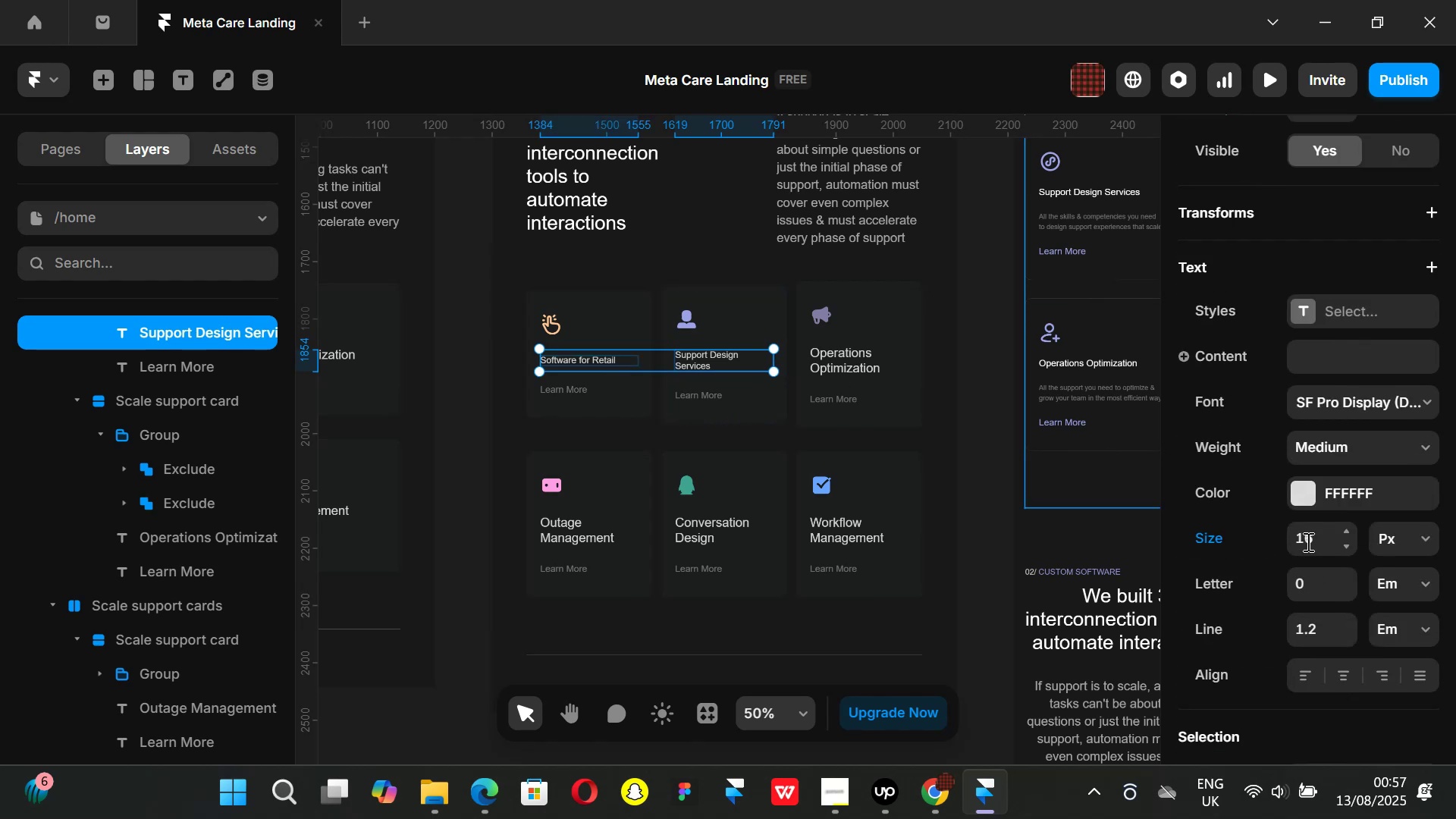 
left_click([1307, 541])
 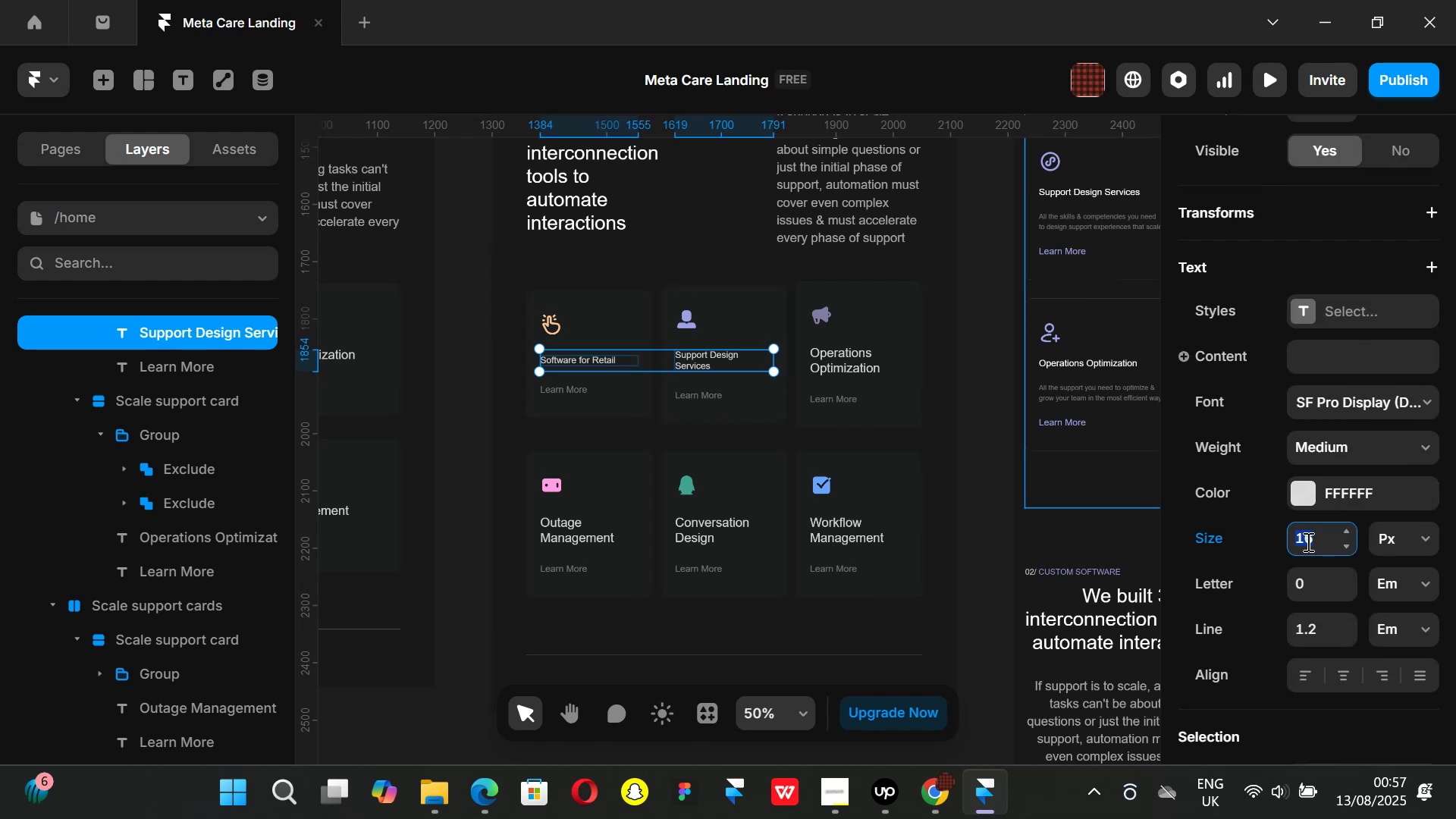 
type(22)
 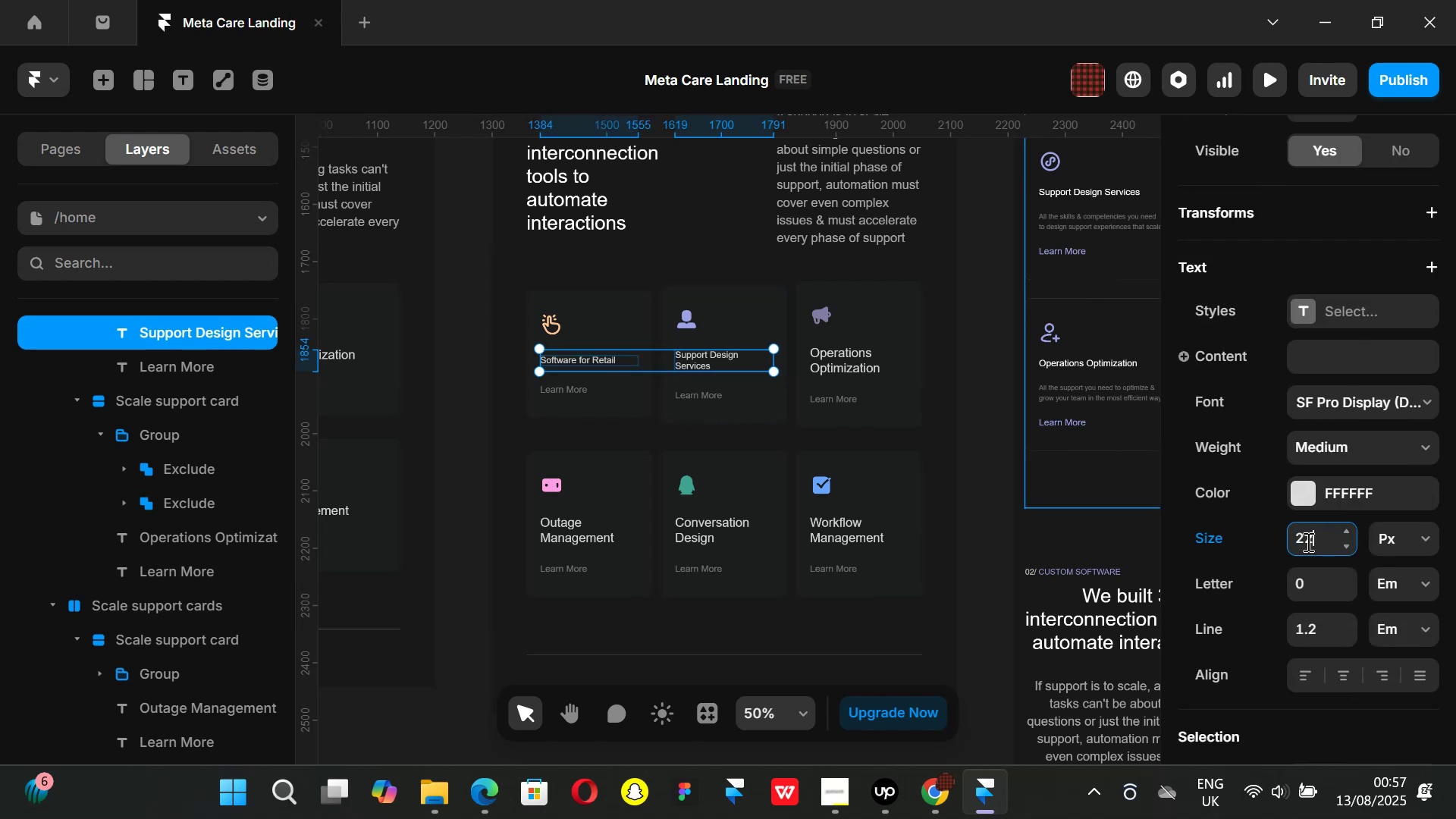 
key(Enter)
 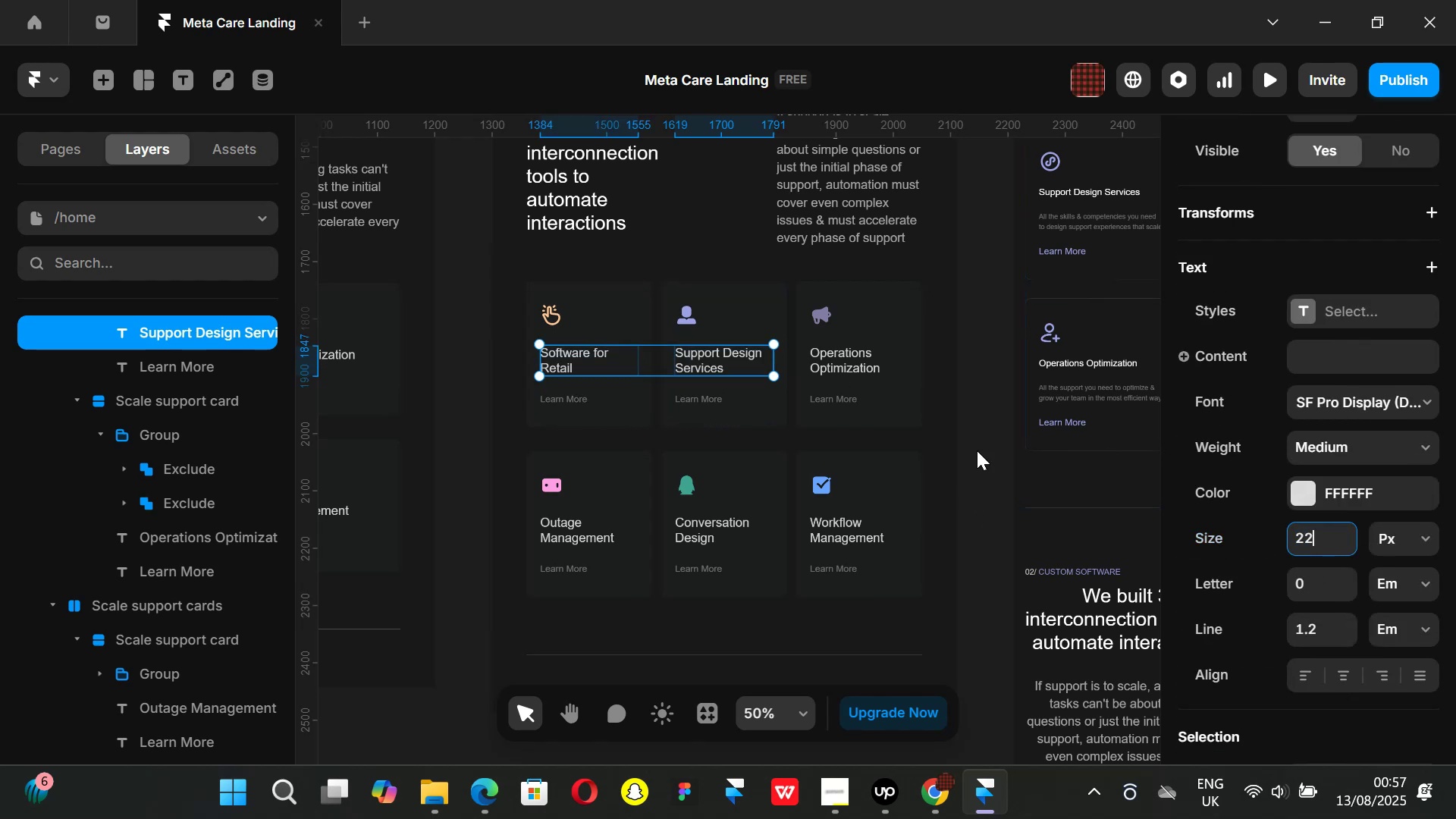 
left_click([985, 444])
 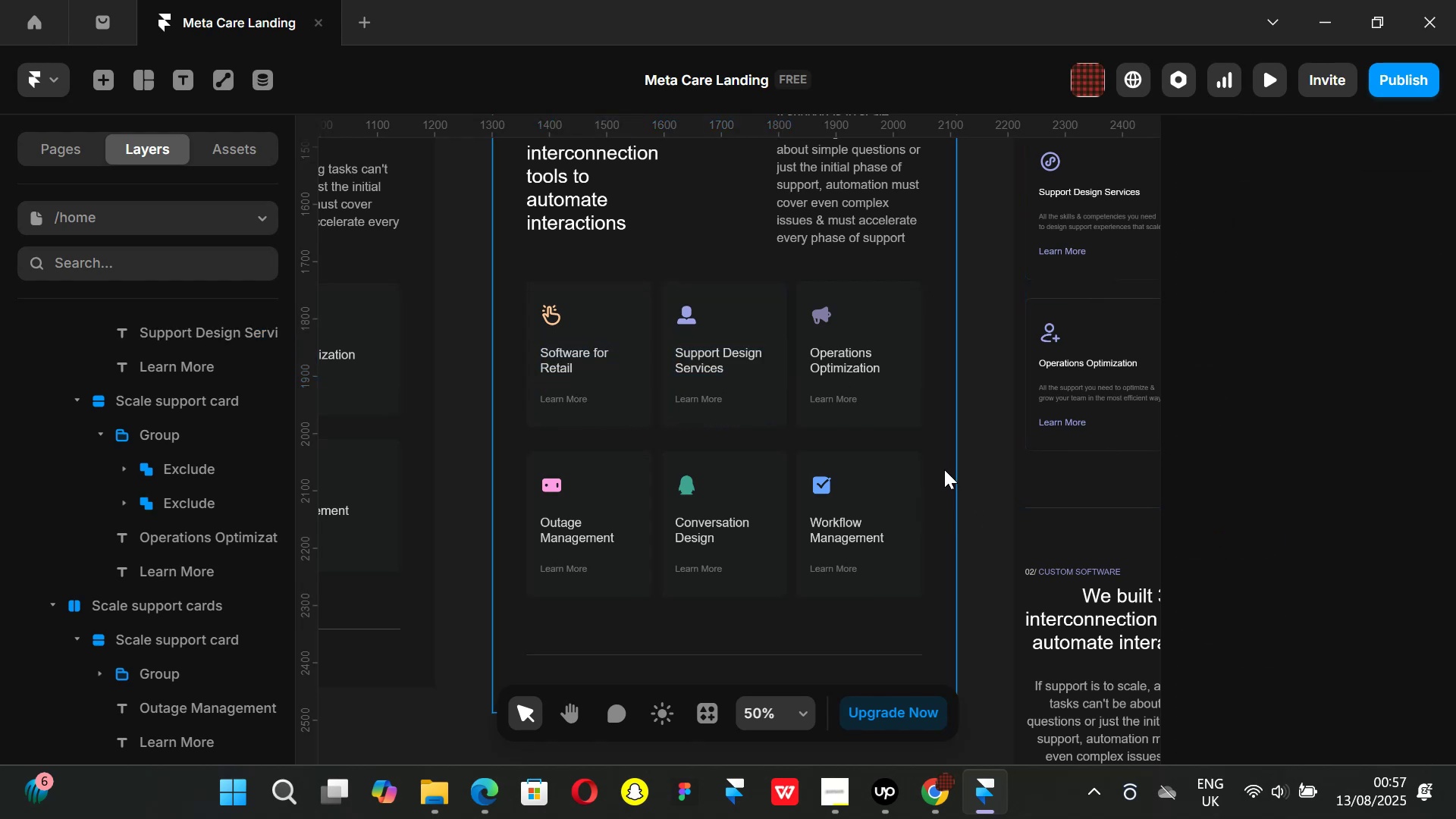 
hold_key(key=ShiftLeft, duration=0.71)
scroll: coordinate [944, 468], scroll_direction: up, amount: 2.0
 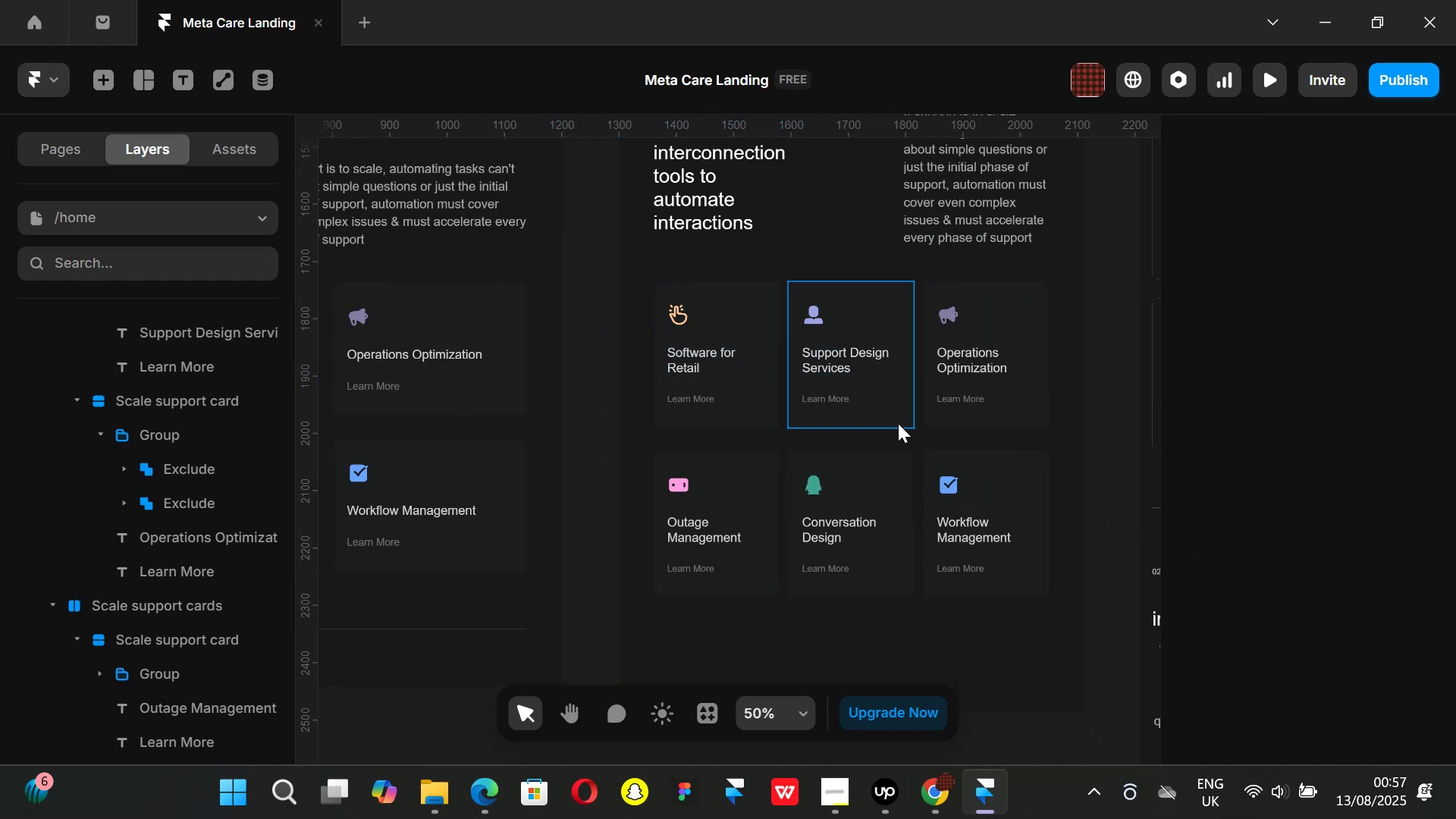 
left_click([895, 436])
 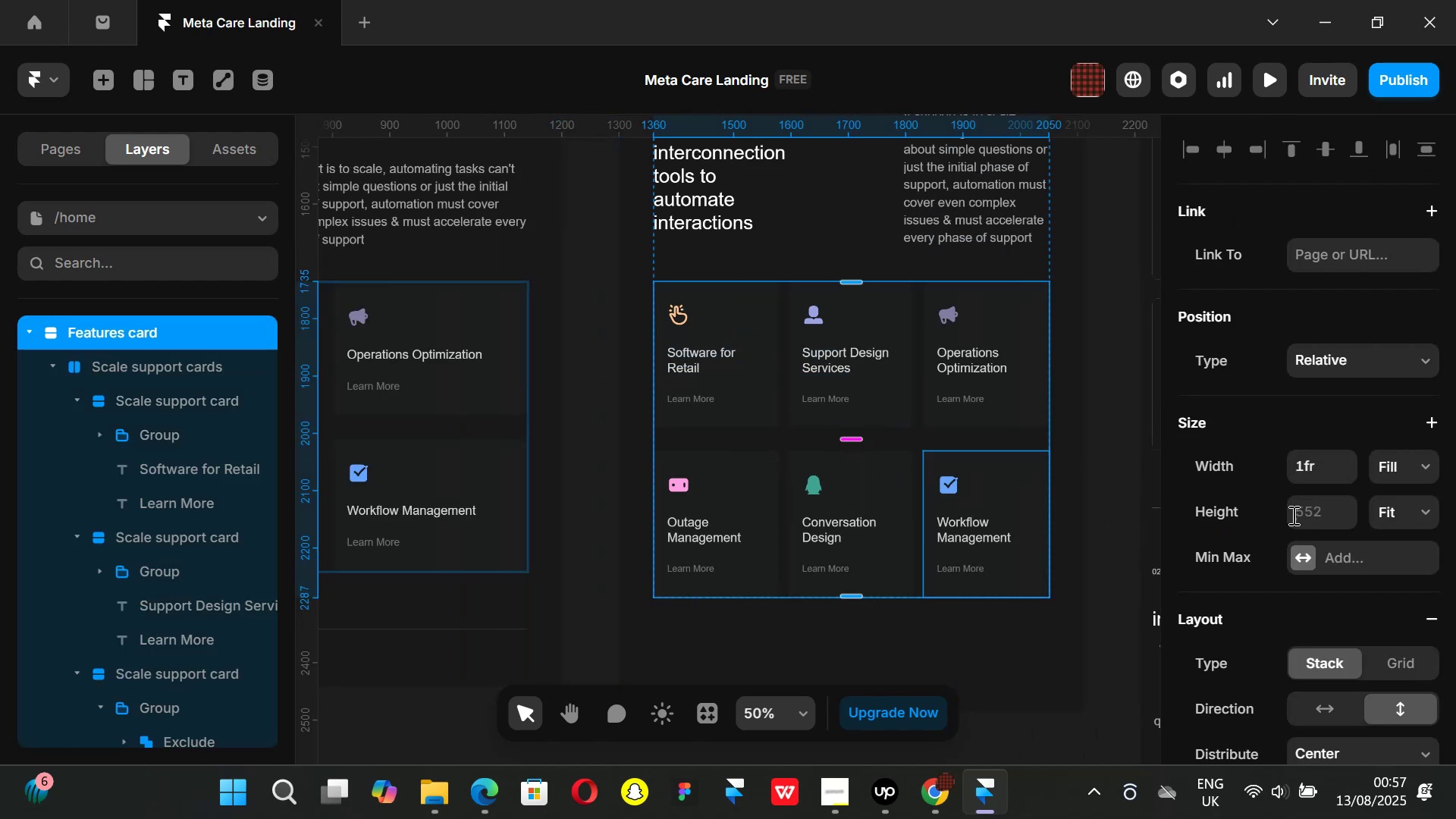 
scroll: coordinate [1296, 519], scroll_direction: down, amount: 3.0
 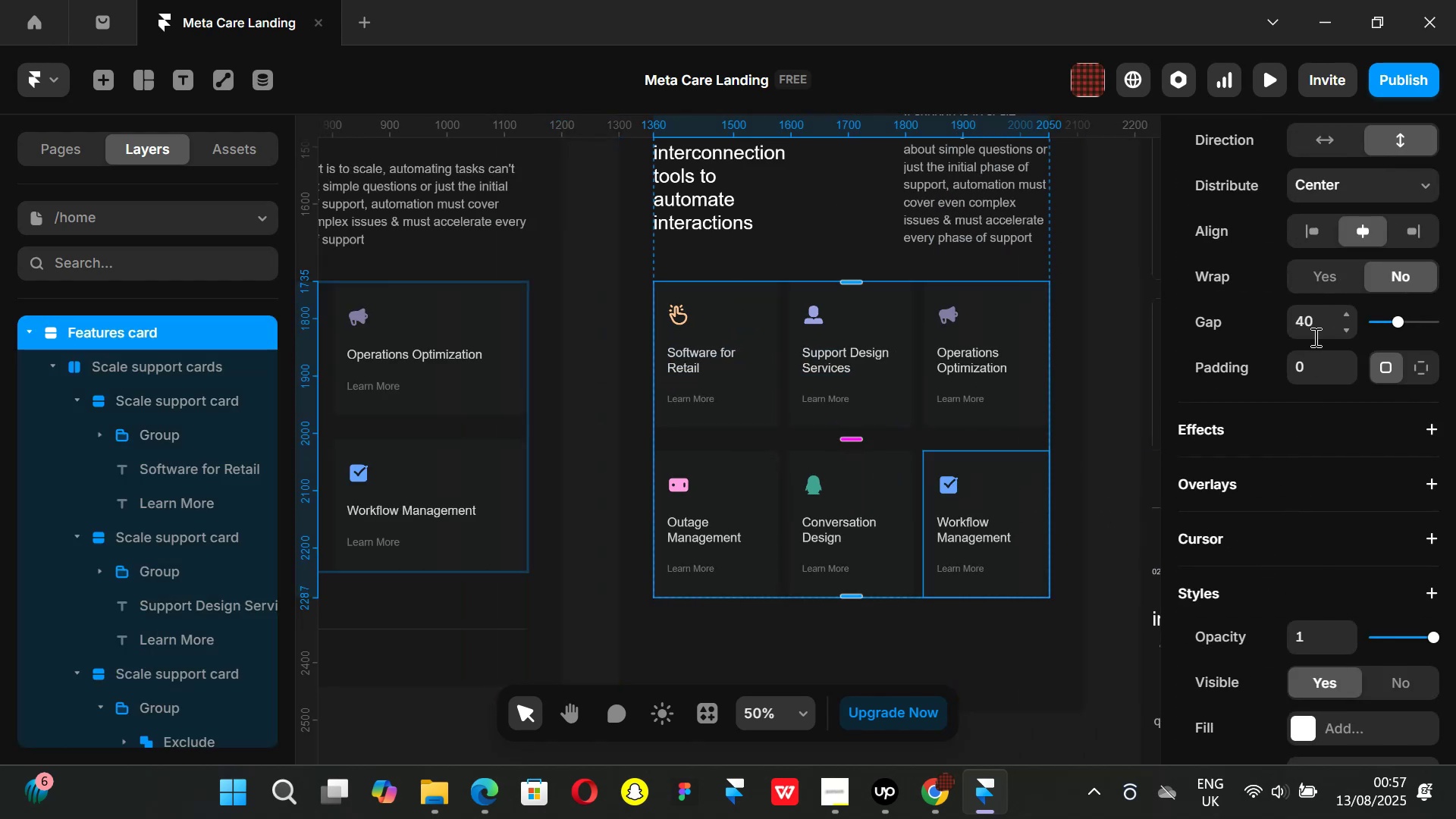 
left_click([1310, 325])
 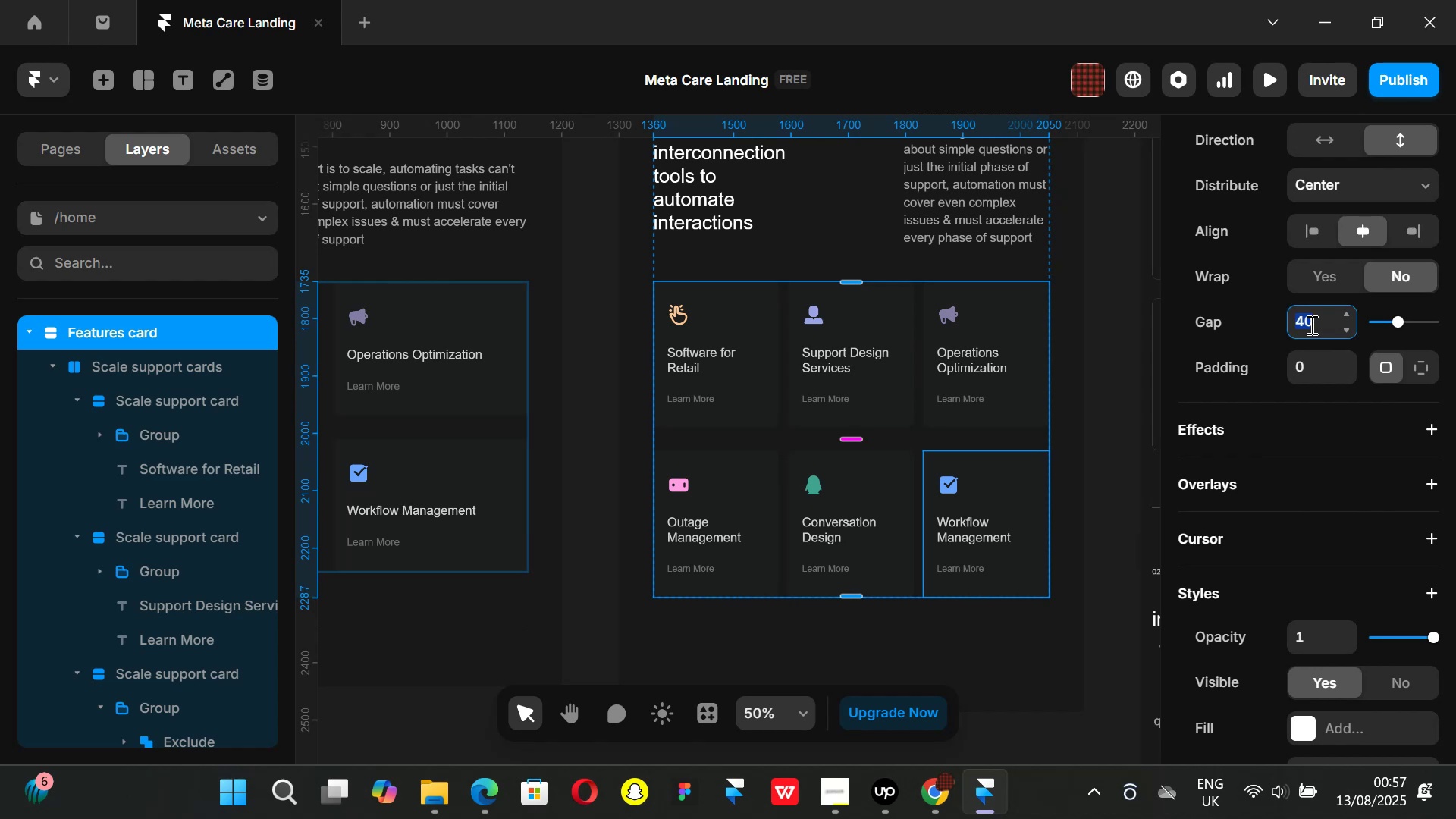 
type(32)
 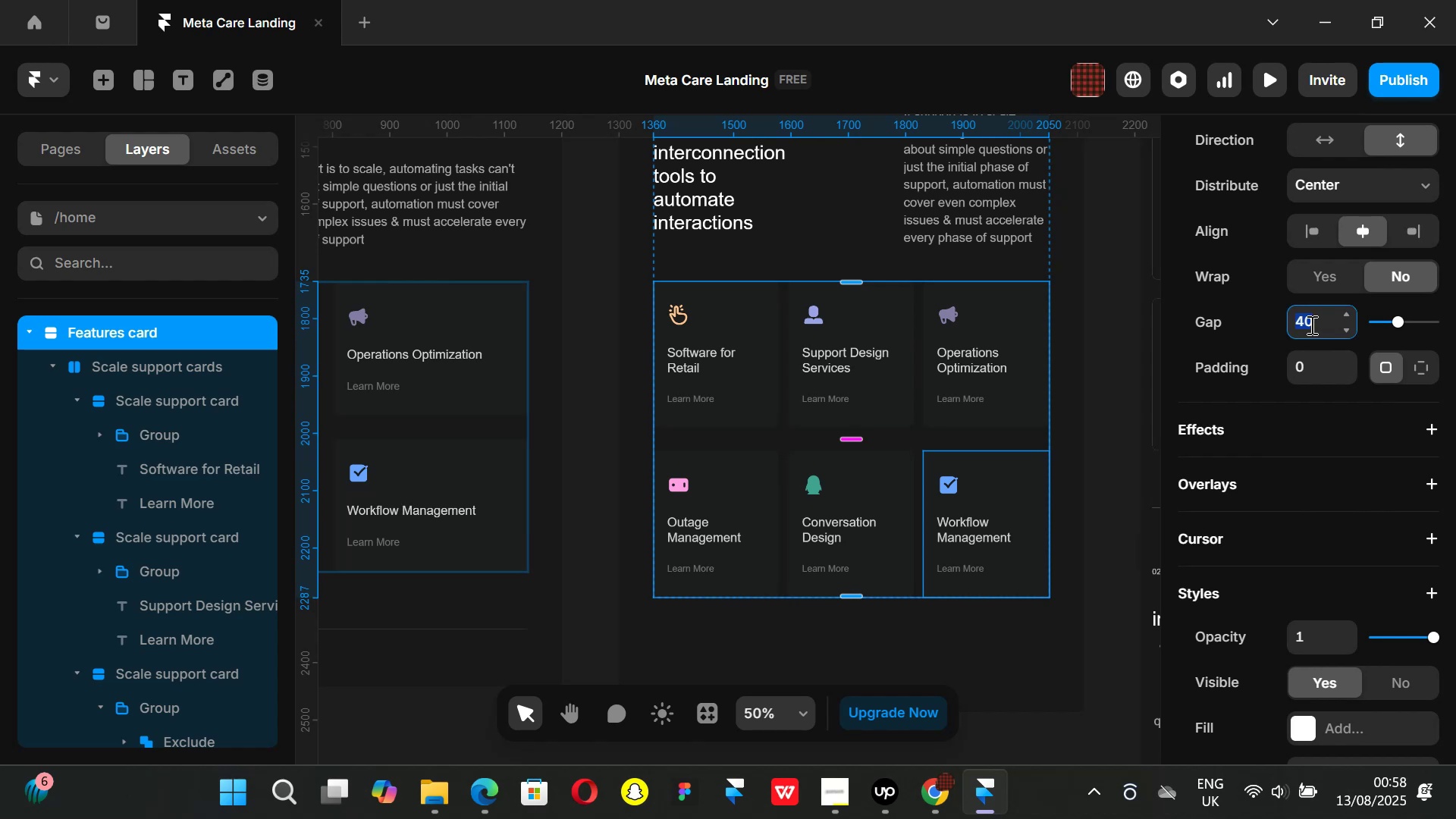 
key(Enter)
 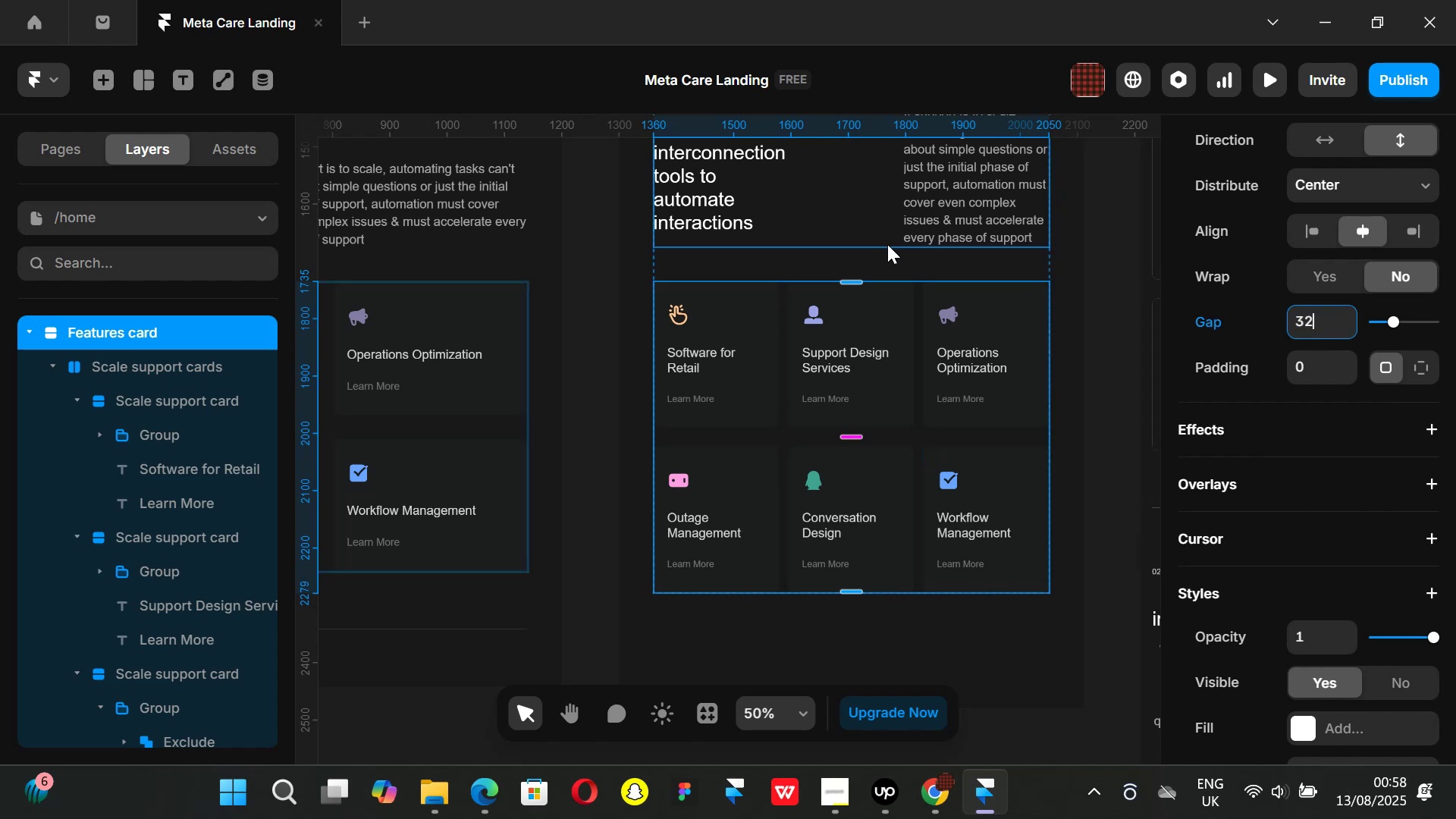 
left_click([868, 262])
 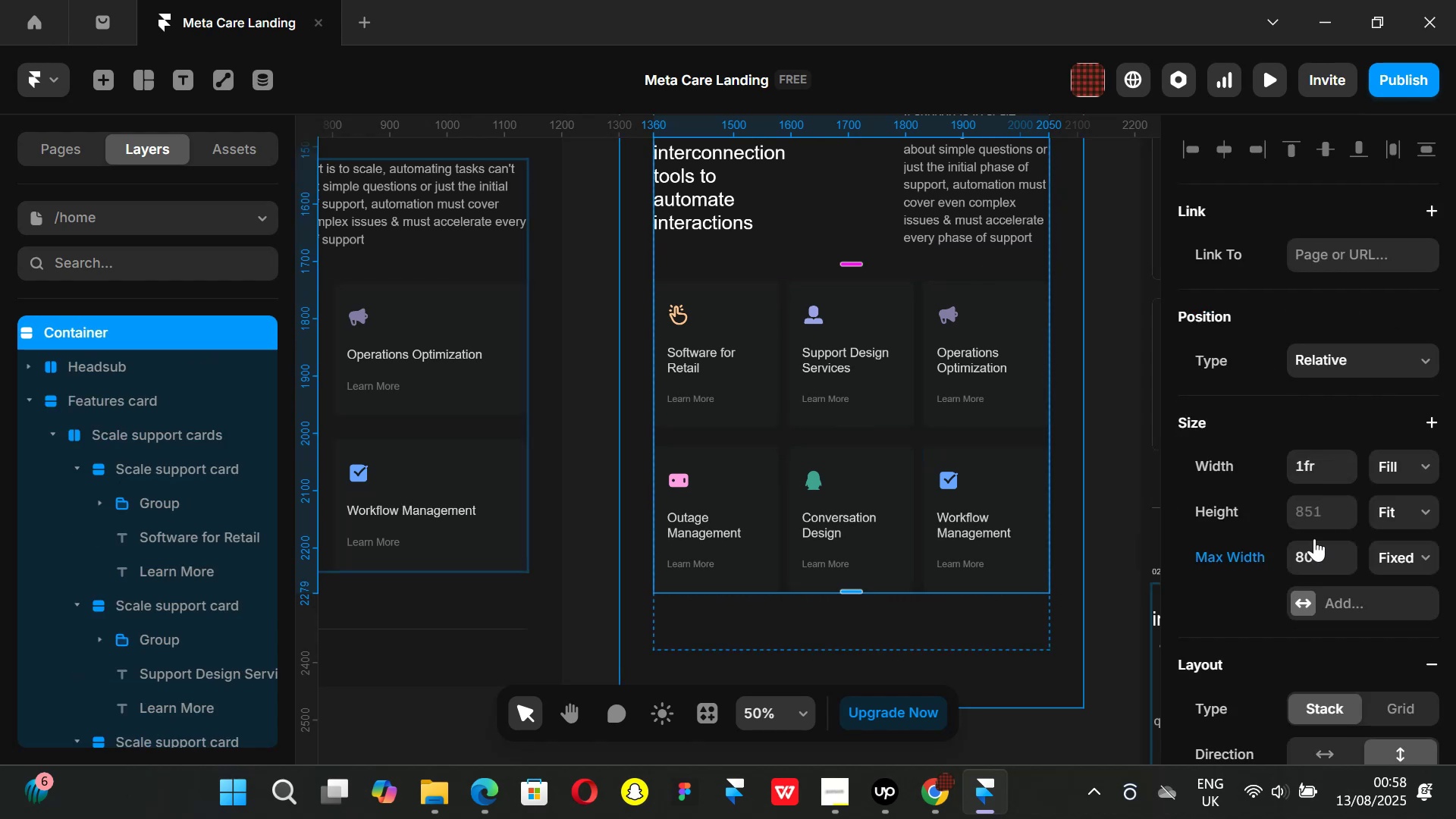 
scroll: coordinate [1311, 555], scroll_direction: down, amount: 2.0
 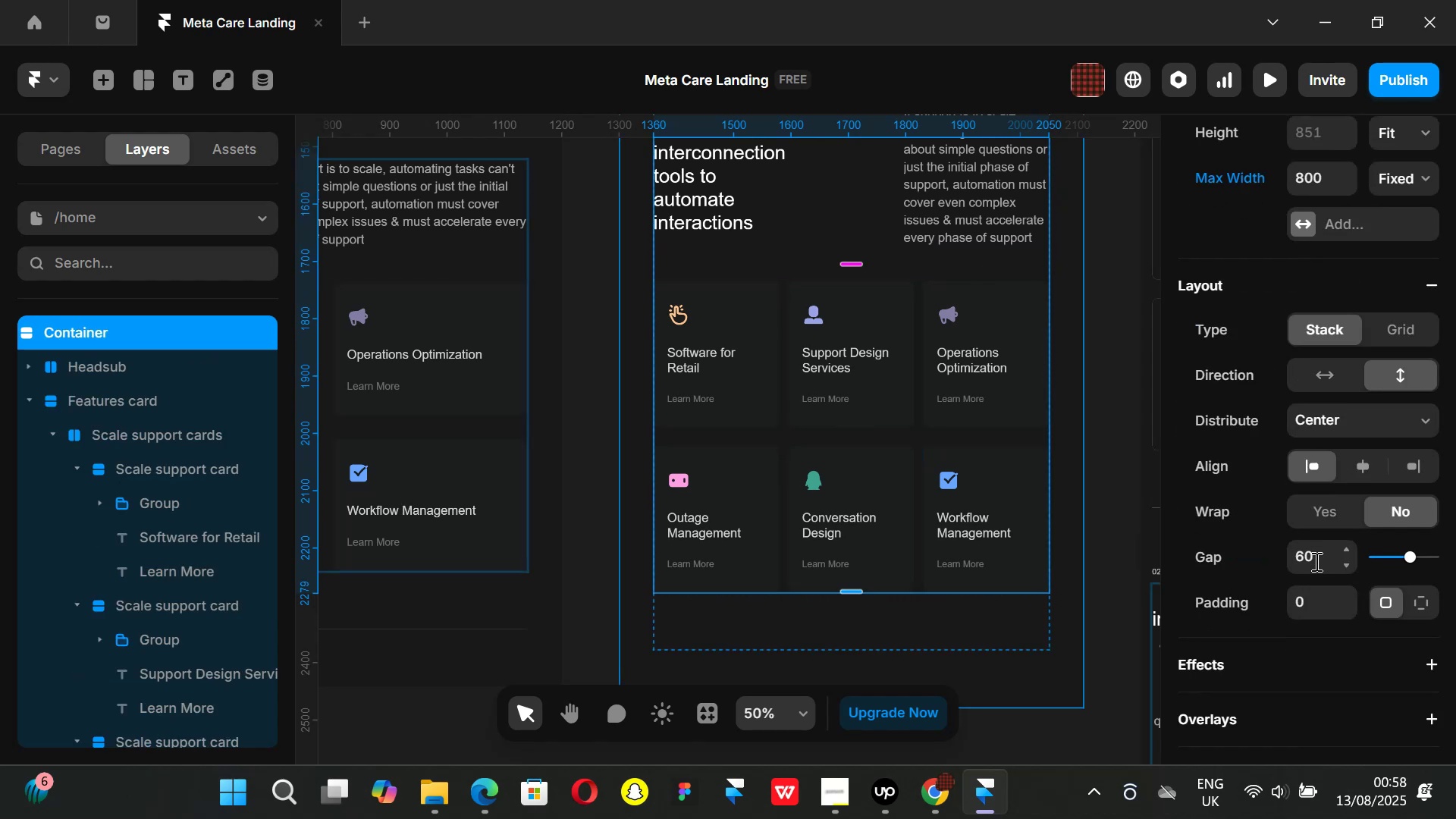 
left_click([1315, 561])
 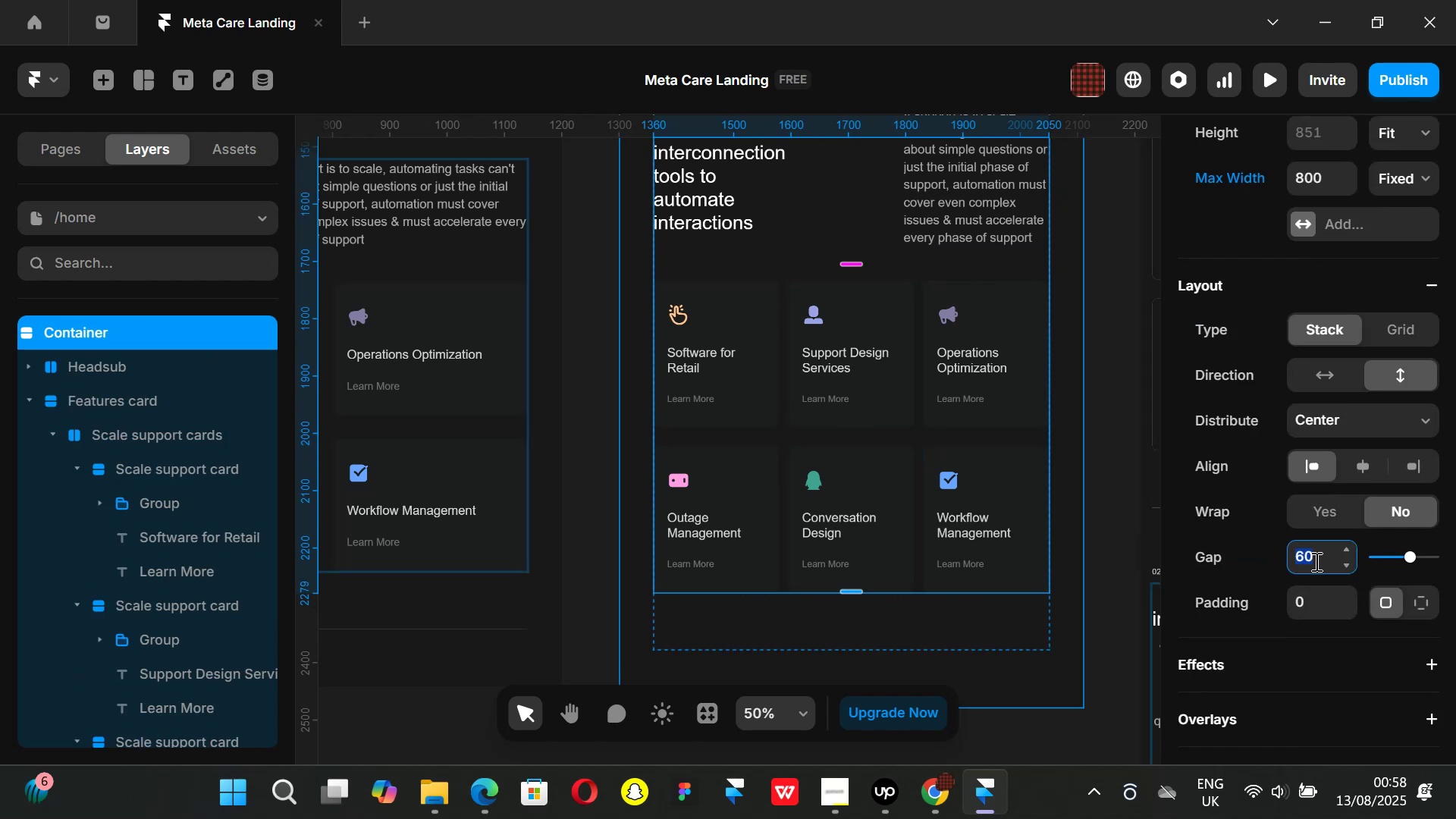 
type(54)
 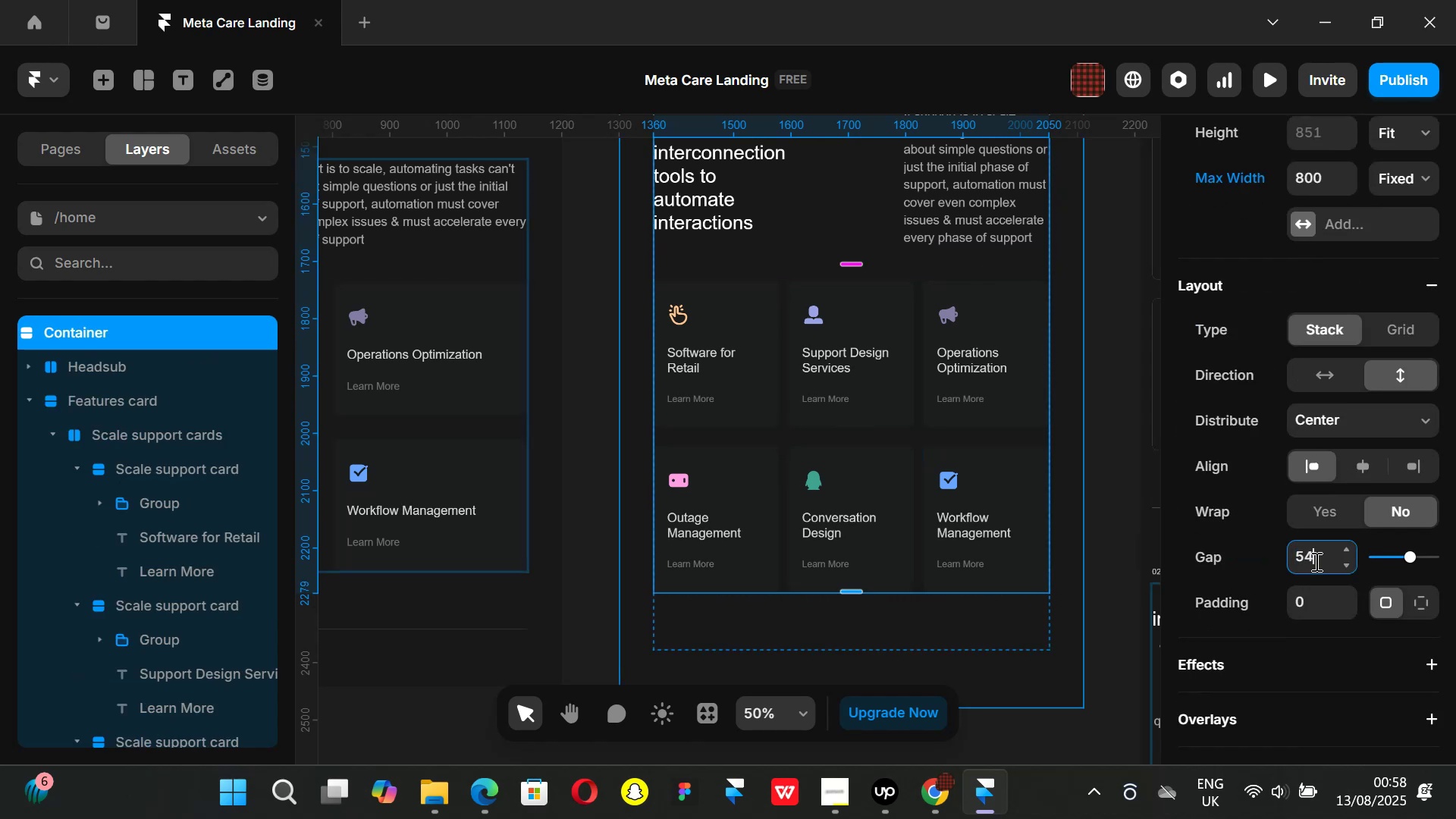 
key(Enter)
 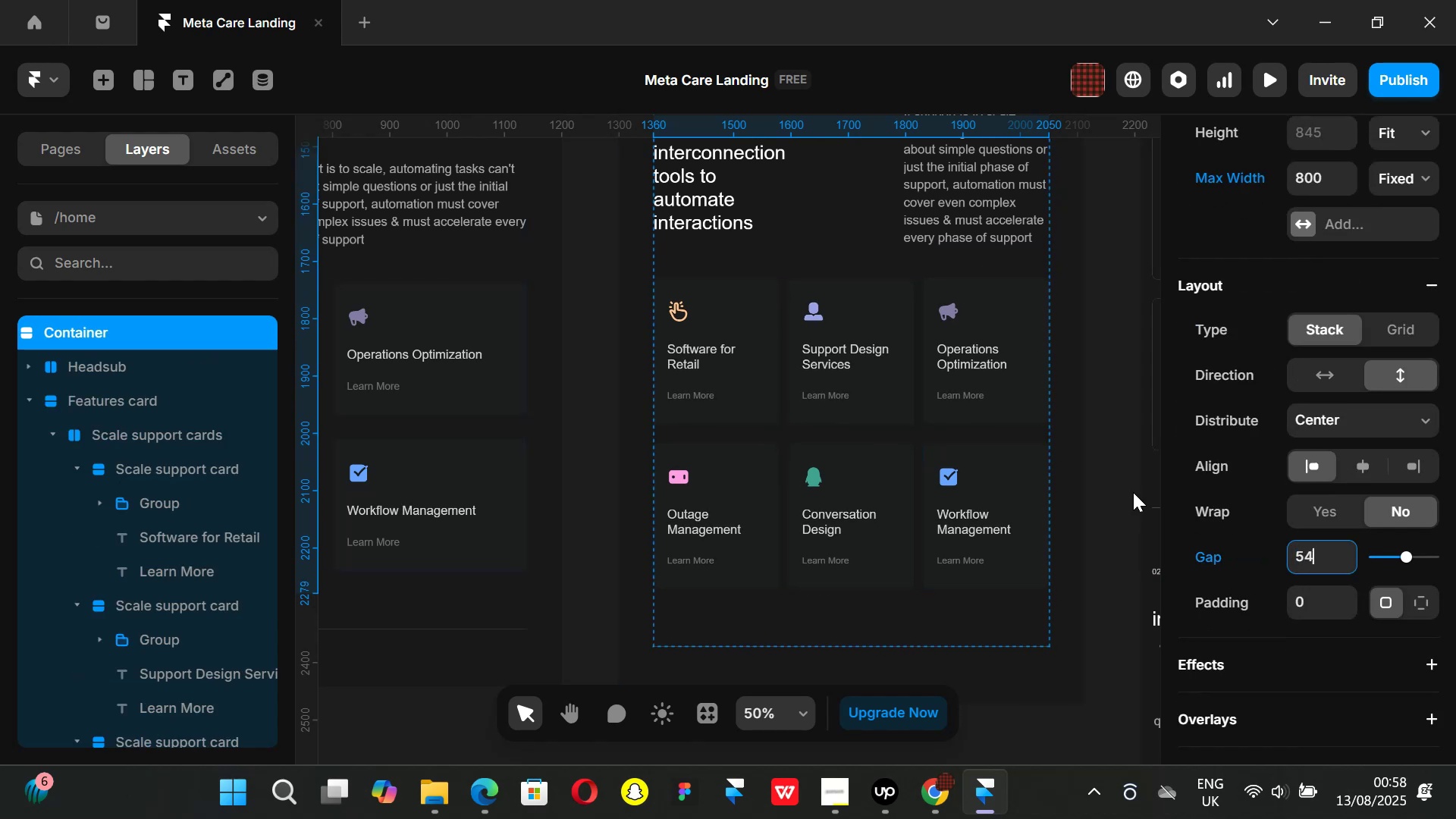 
left_click([1122, 487])
 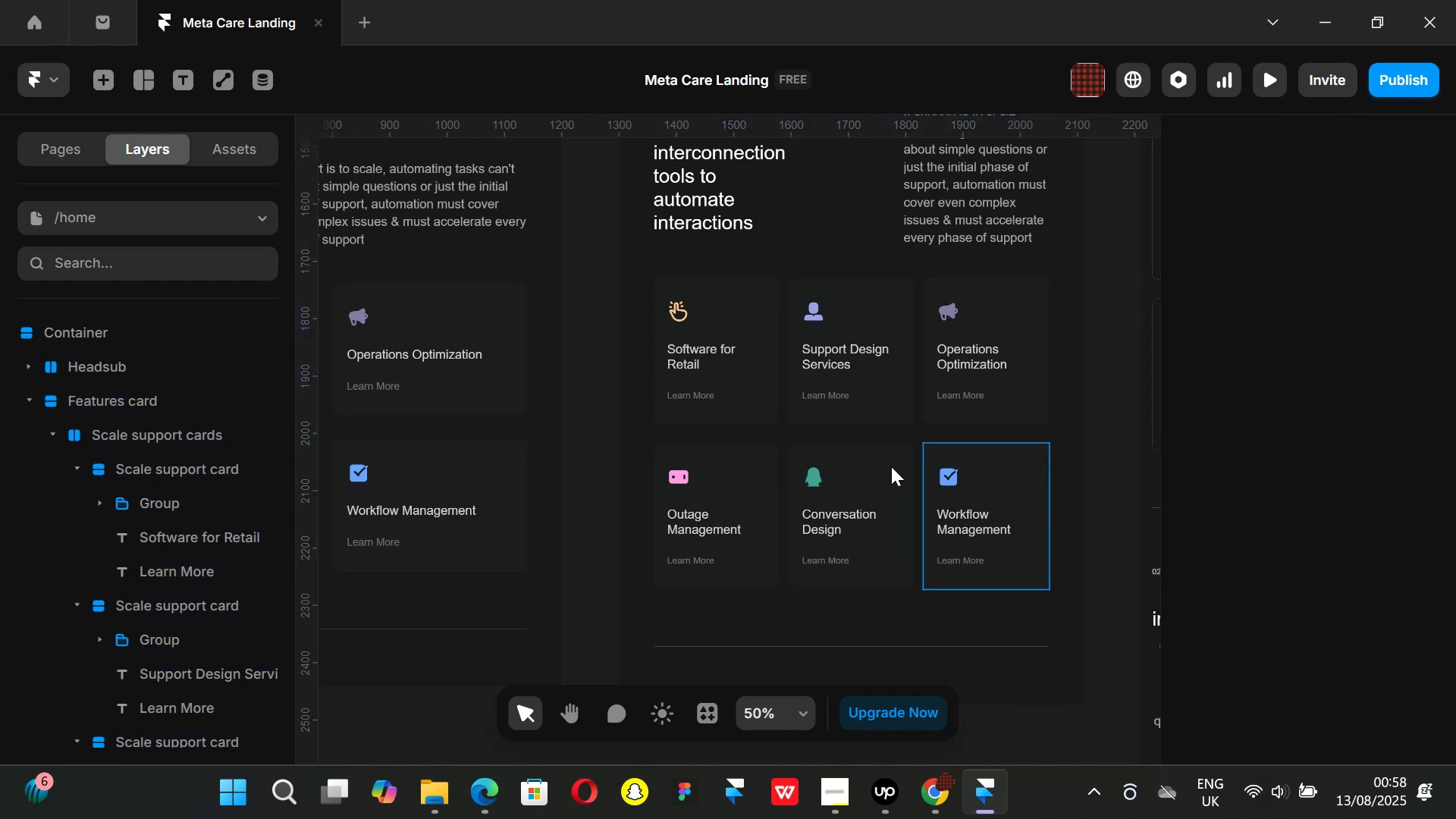 
hold_key(key=ControlLeft, duration=0.38)
scroll: coordinate [880, 464], scroll_direction: down, amount: 3.0
 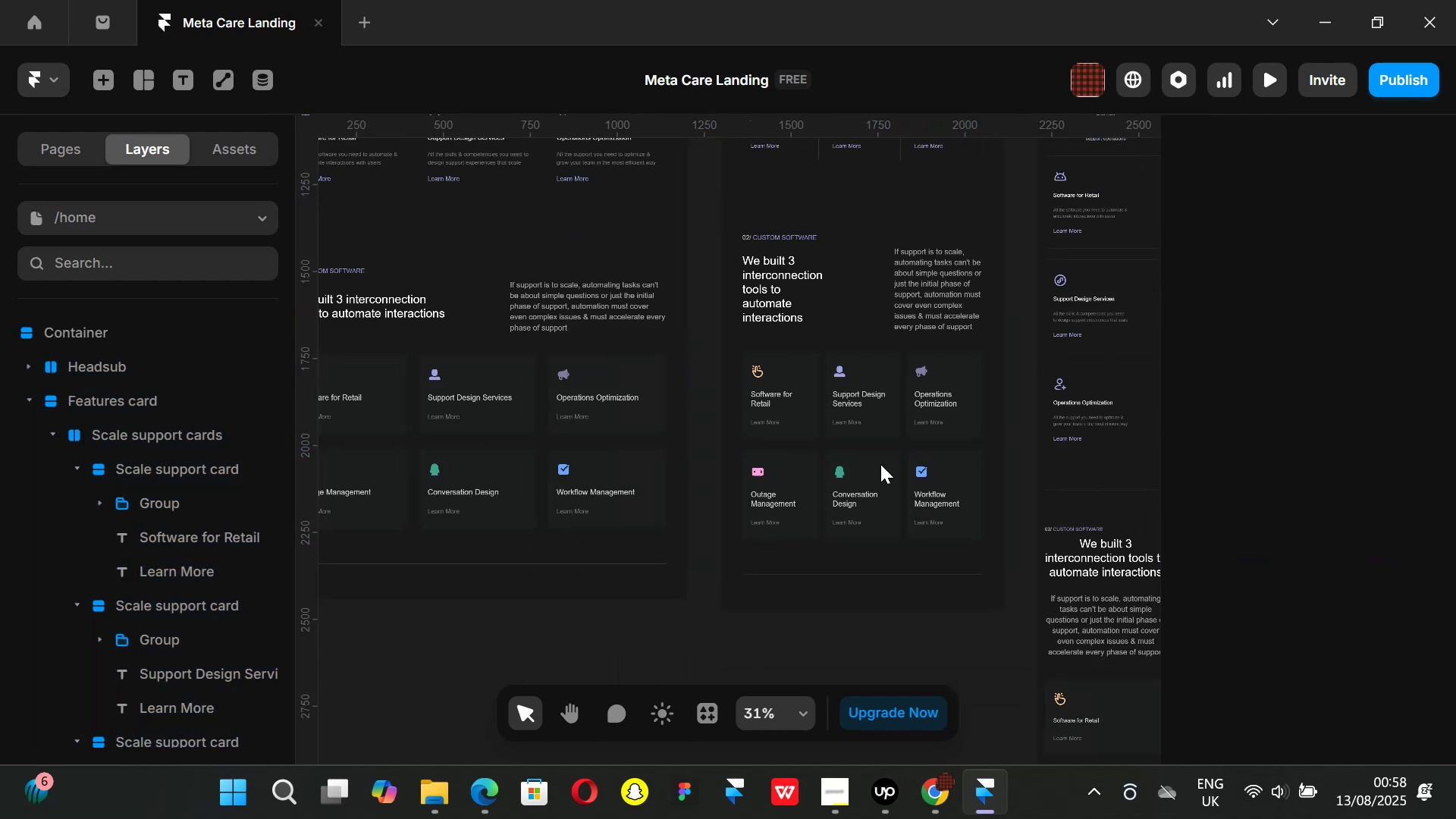 
hold_key(key=ShiftLeft, duration=1.19)
scroll: coordinate [830, 441], scroll_direction: down, amount: 7.0
 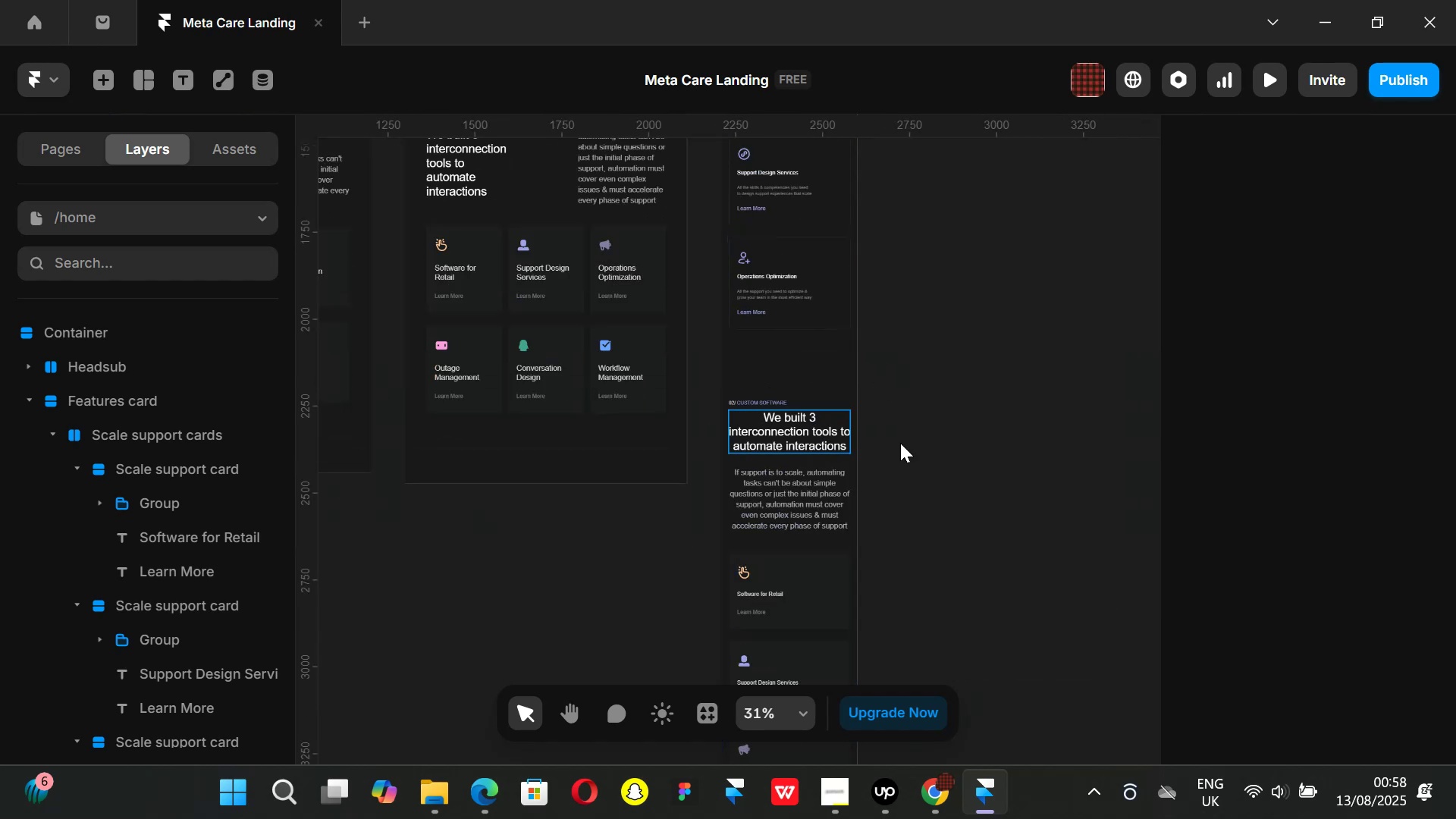 
hold_key(key=ControlLeft, duration=0.3)
scroll: coordinate [807, 433], scroll_direction: up, amount: 2.0
 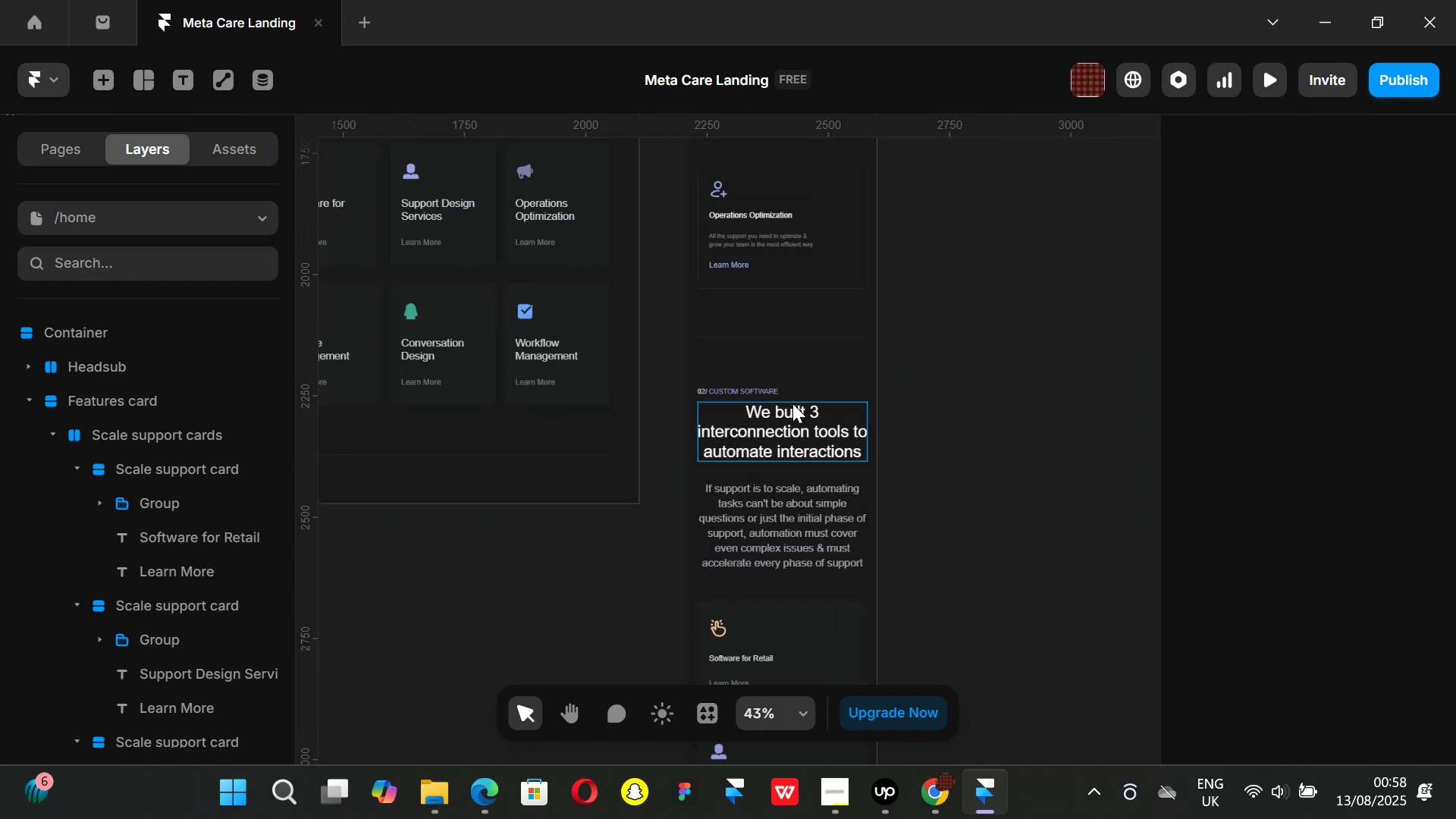 
key(Control+ControlLeft)
 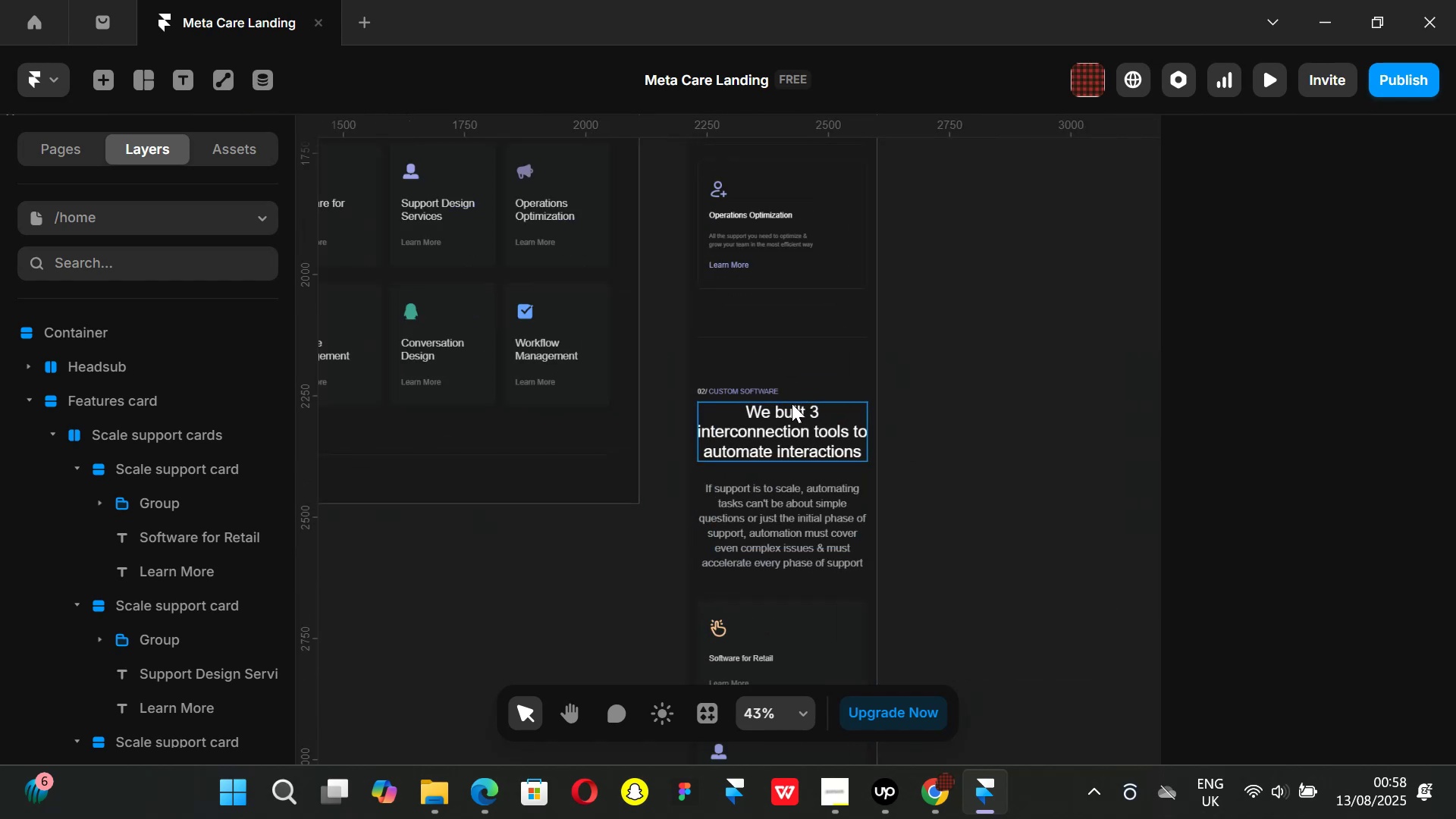 
scroll: coordinate [799, 410], scroll_direction: up, amount: 11.0
 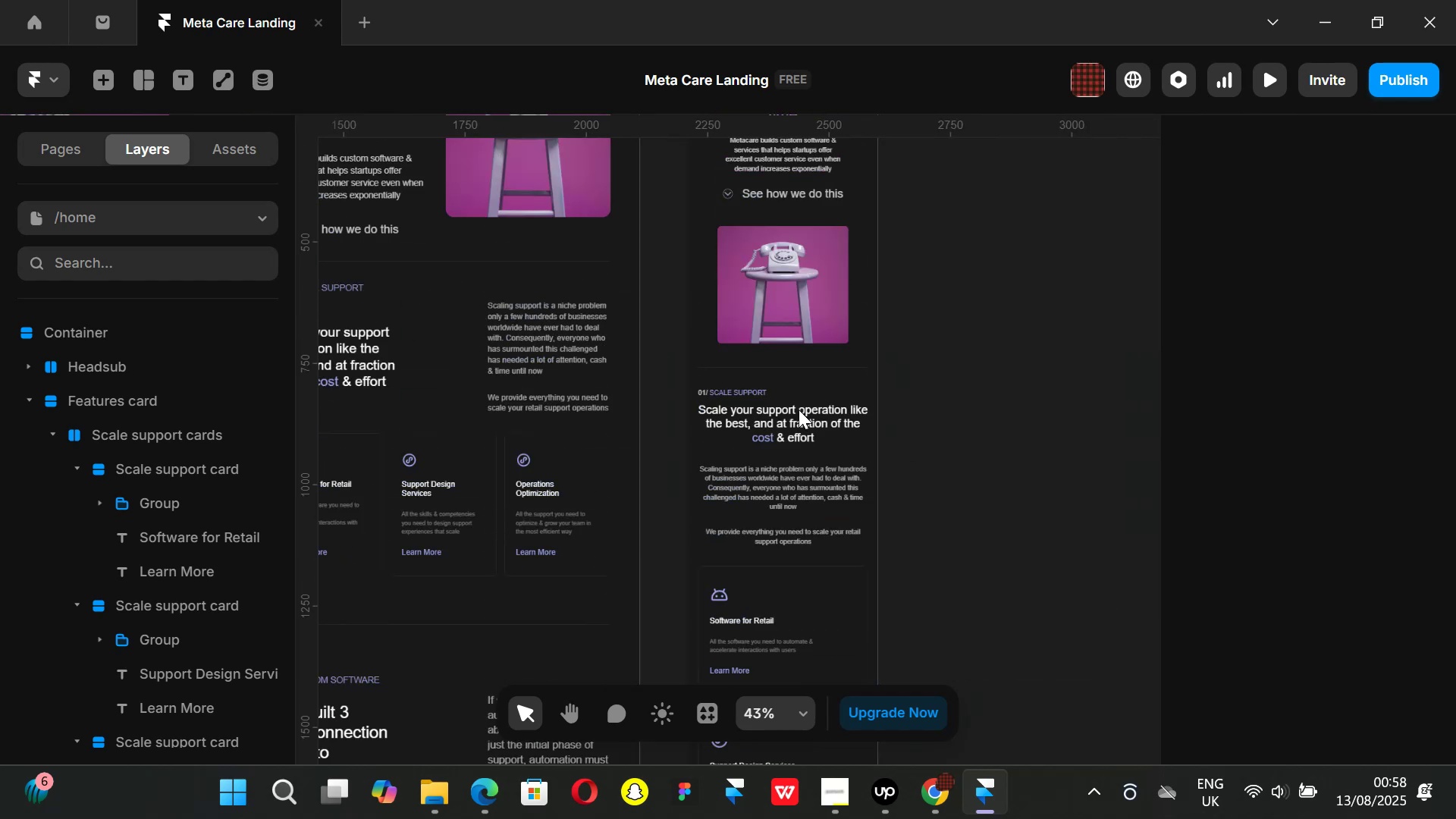 
scroll: coordinate [799, 410], scroll_direction: down, amount: 8.0
 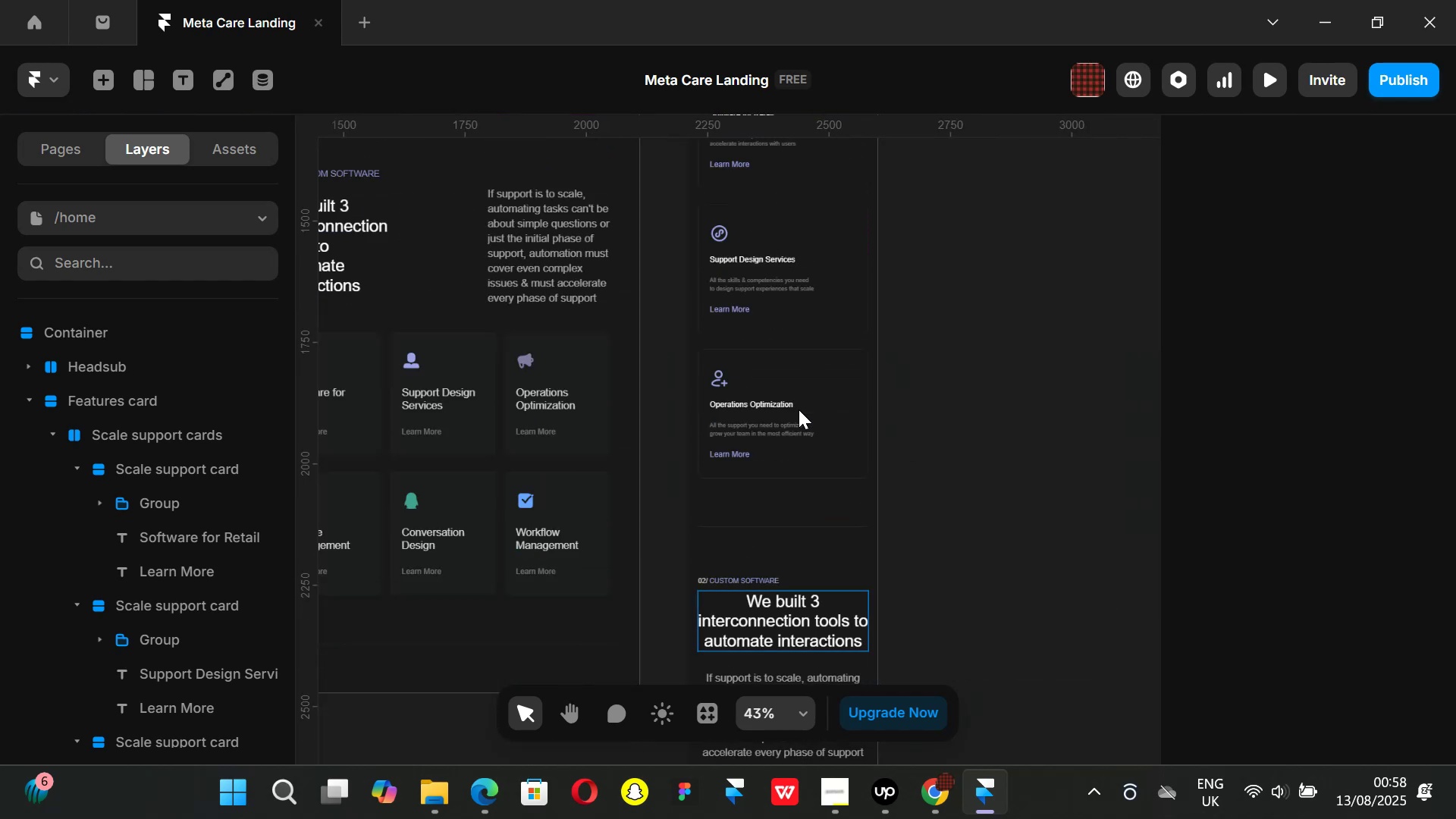 
scroll: coordinate [799, 410], scroll_direction: up, amount: 6.0
 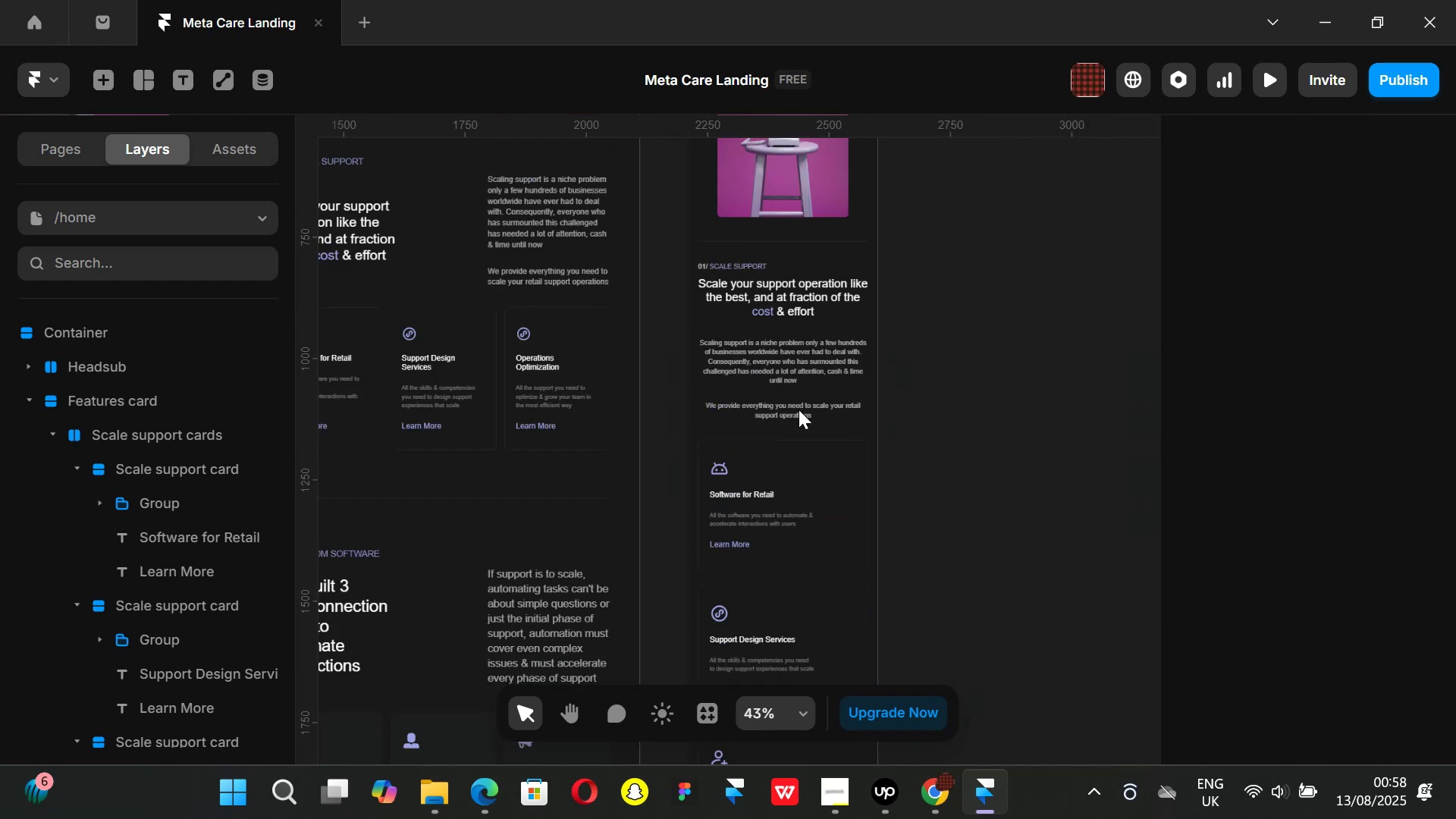 
scroll: coordinate [799, 410], scroll_direction: down, amount: 18.0
 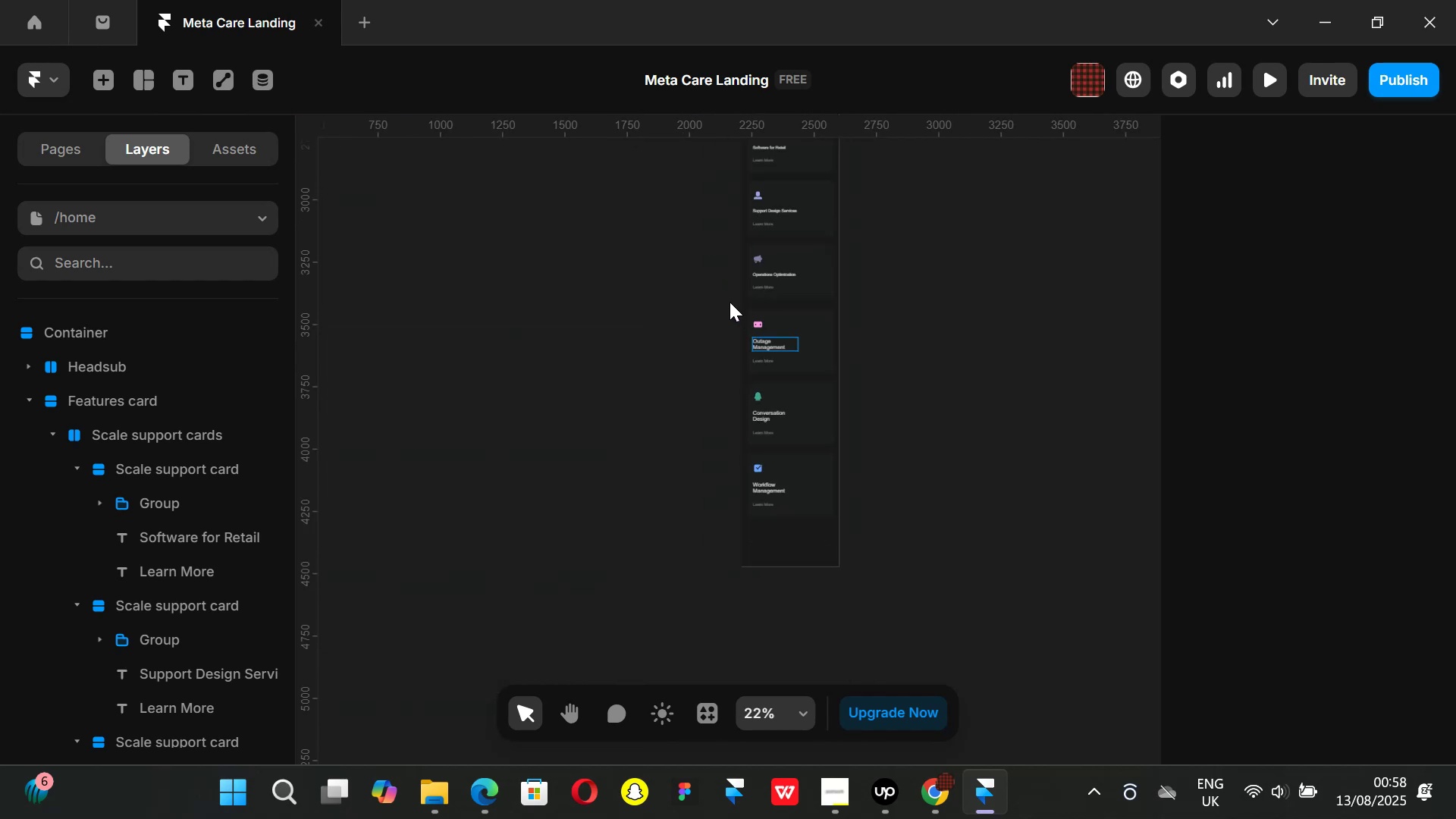 
key(Control+ControlLeft)
 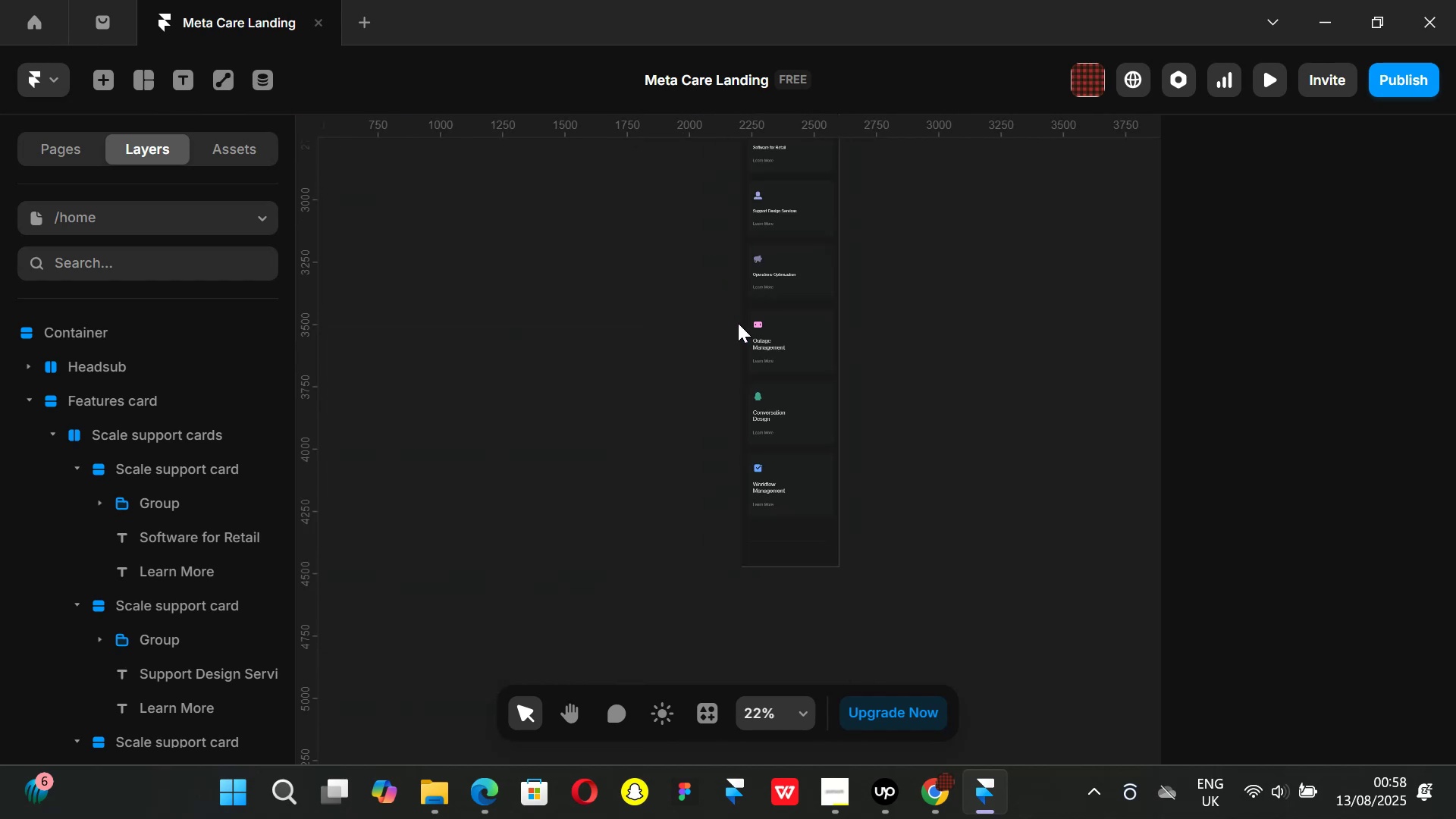 
scroll: coordinate [819, 309], scroll_direction: up, amount: 14.0
 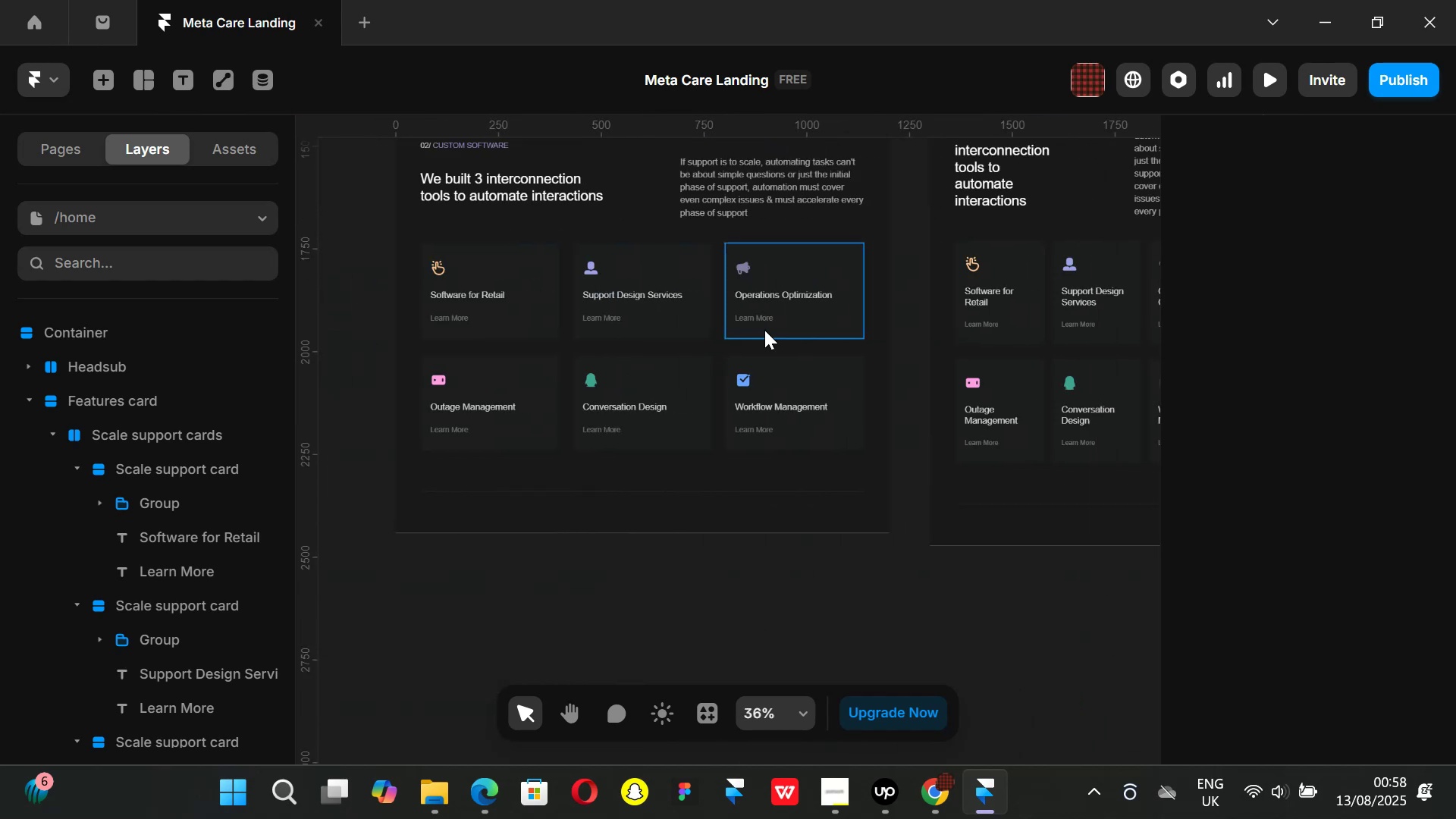 
hold_key(key=ShiftLeft, duration=0.71)
 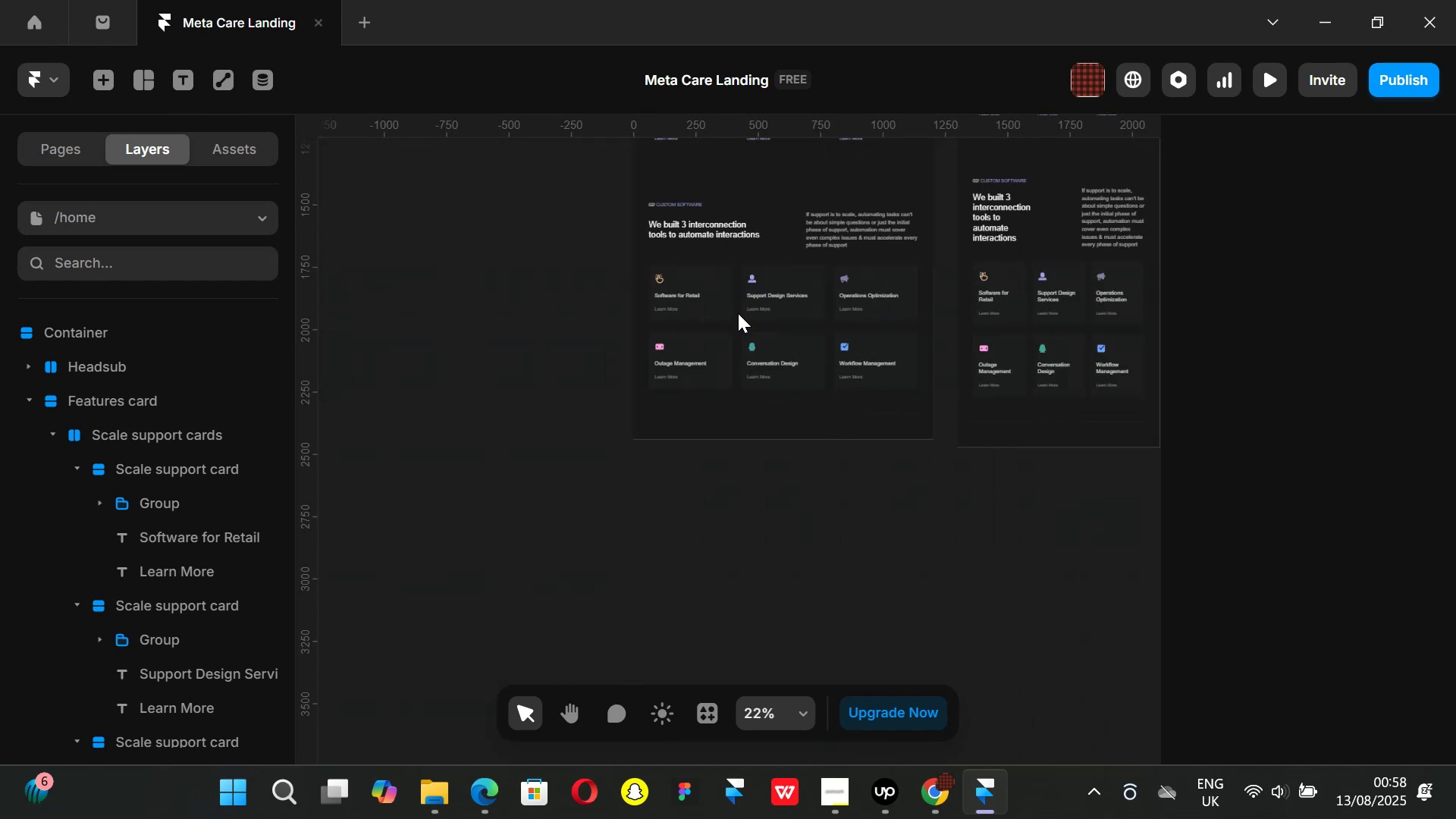 
key(Control+ControlLeft)
 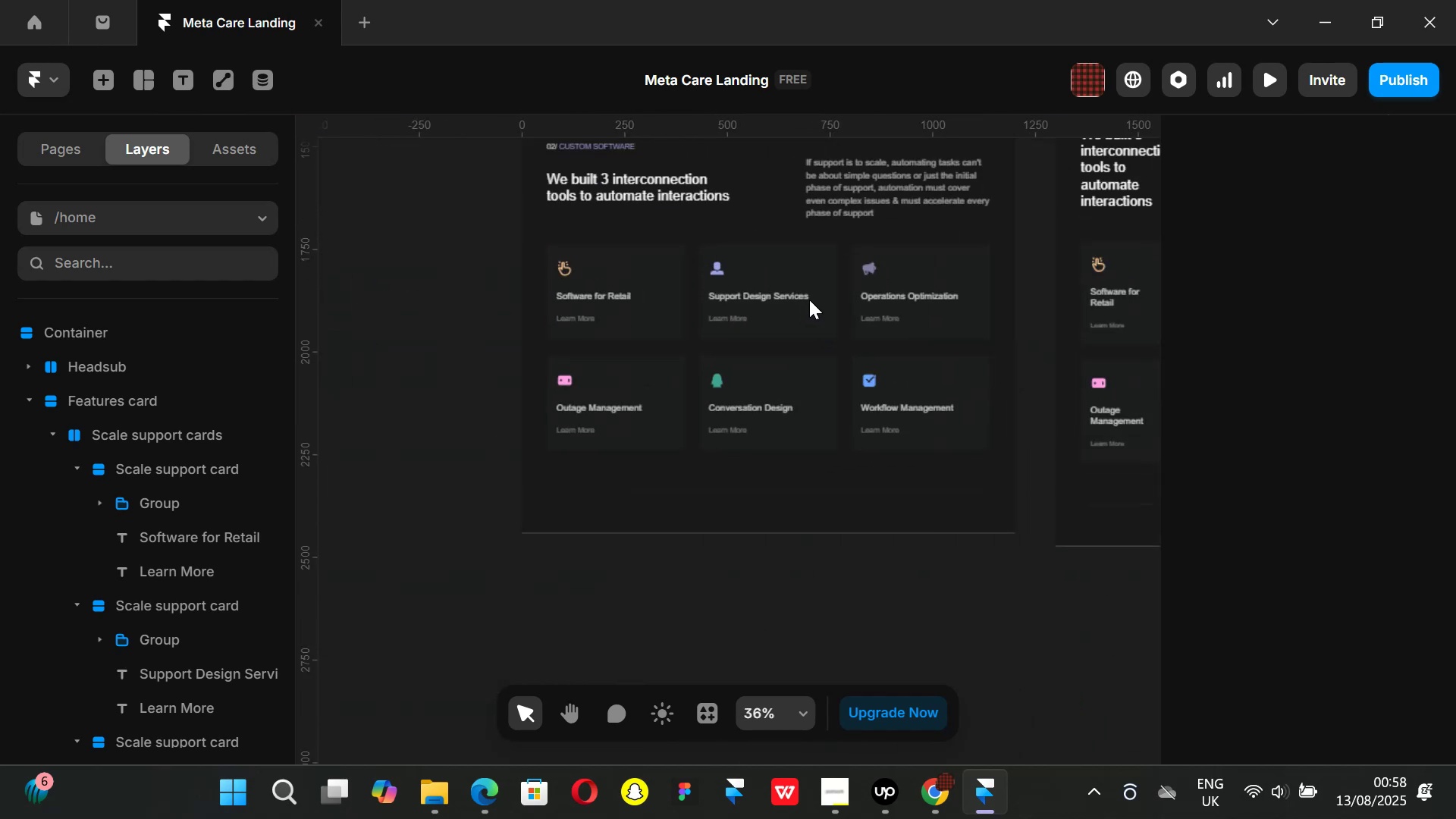 
hold_key(key=ShiftLeft, duration=0.95)
 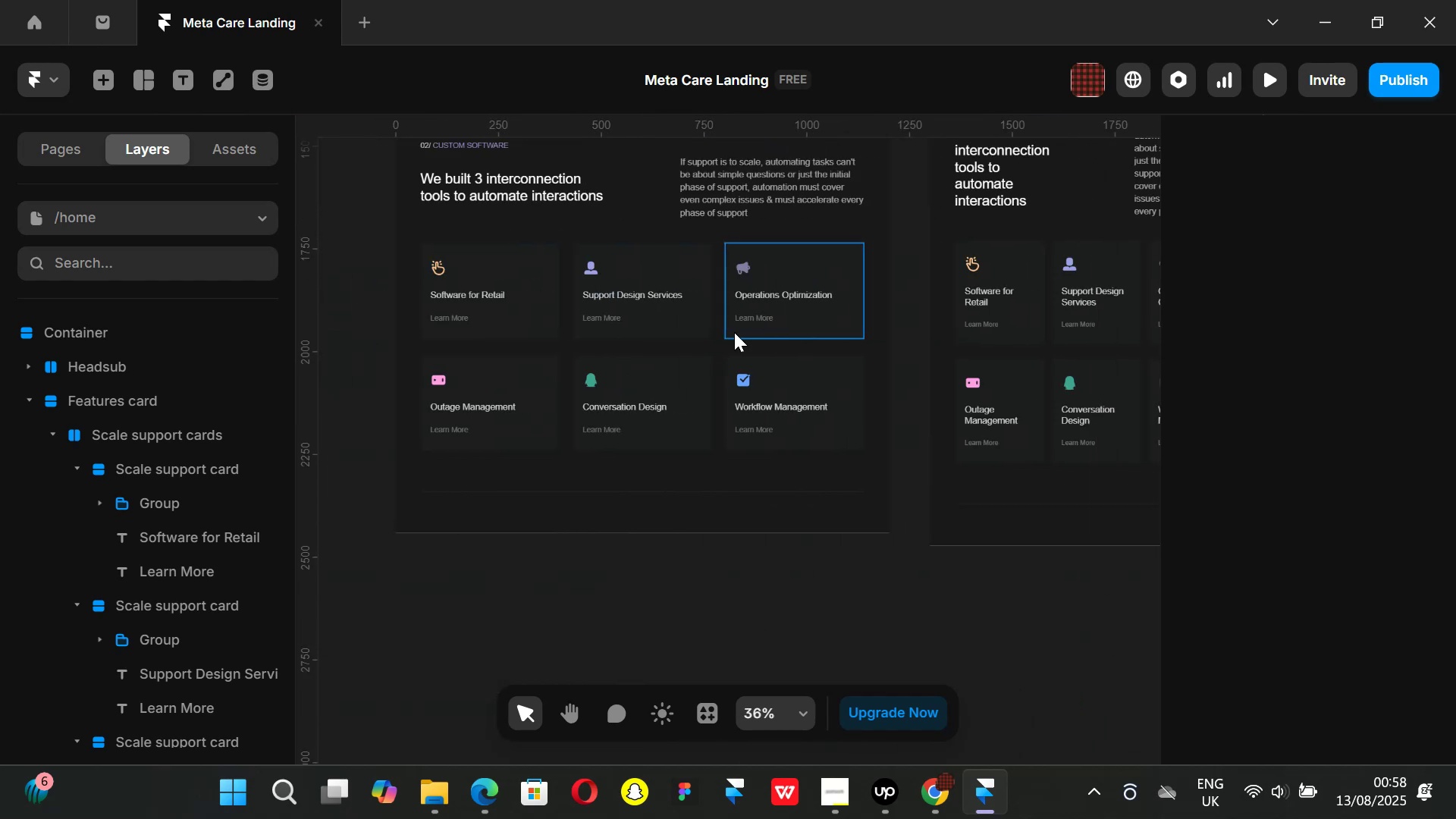 
key(Control+ControlLeft)
 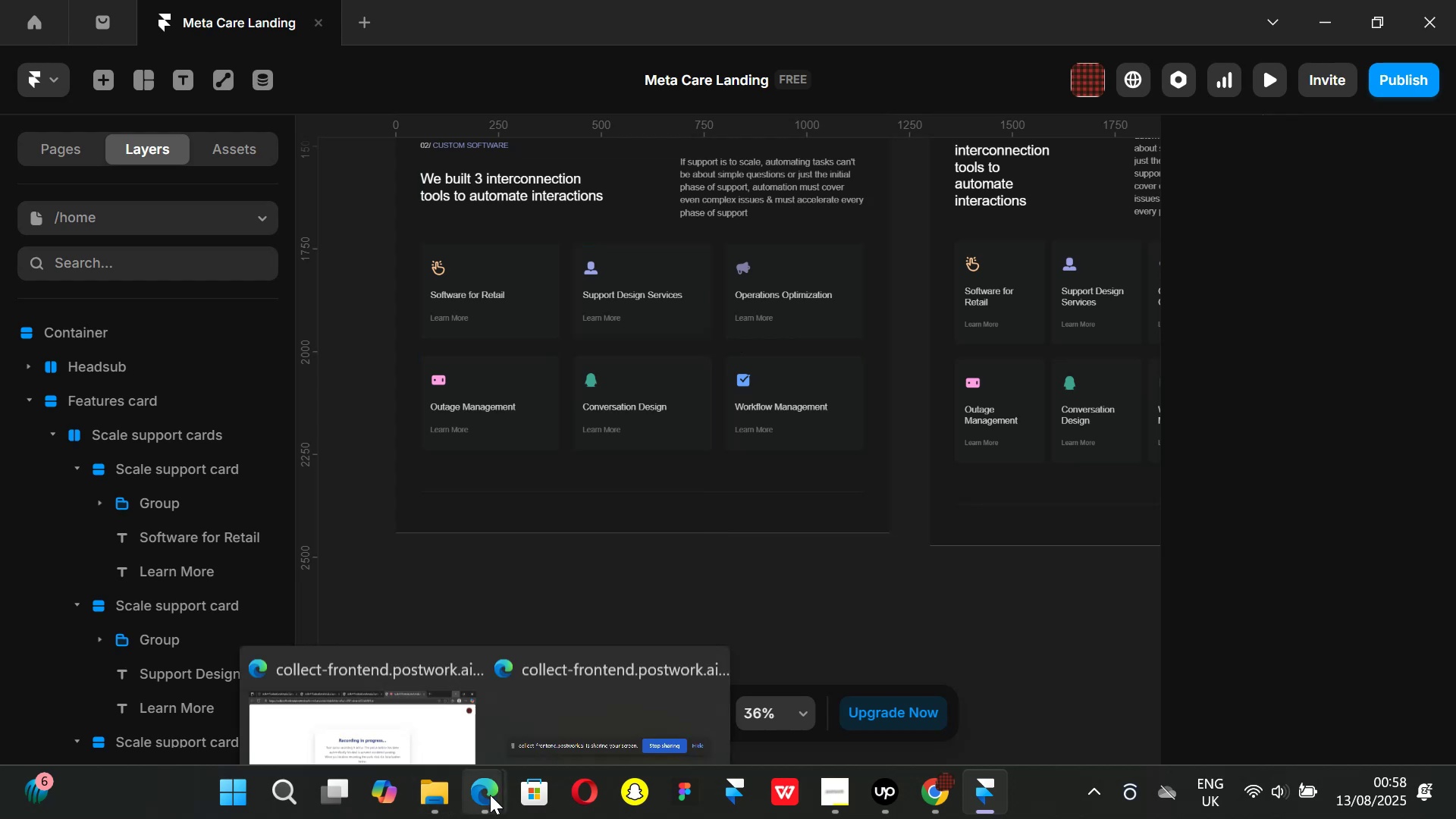 
left_click([366, 705])
 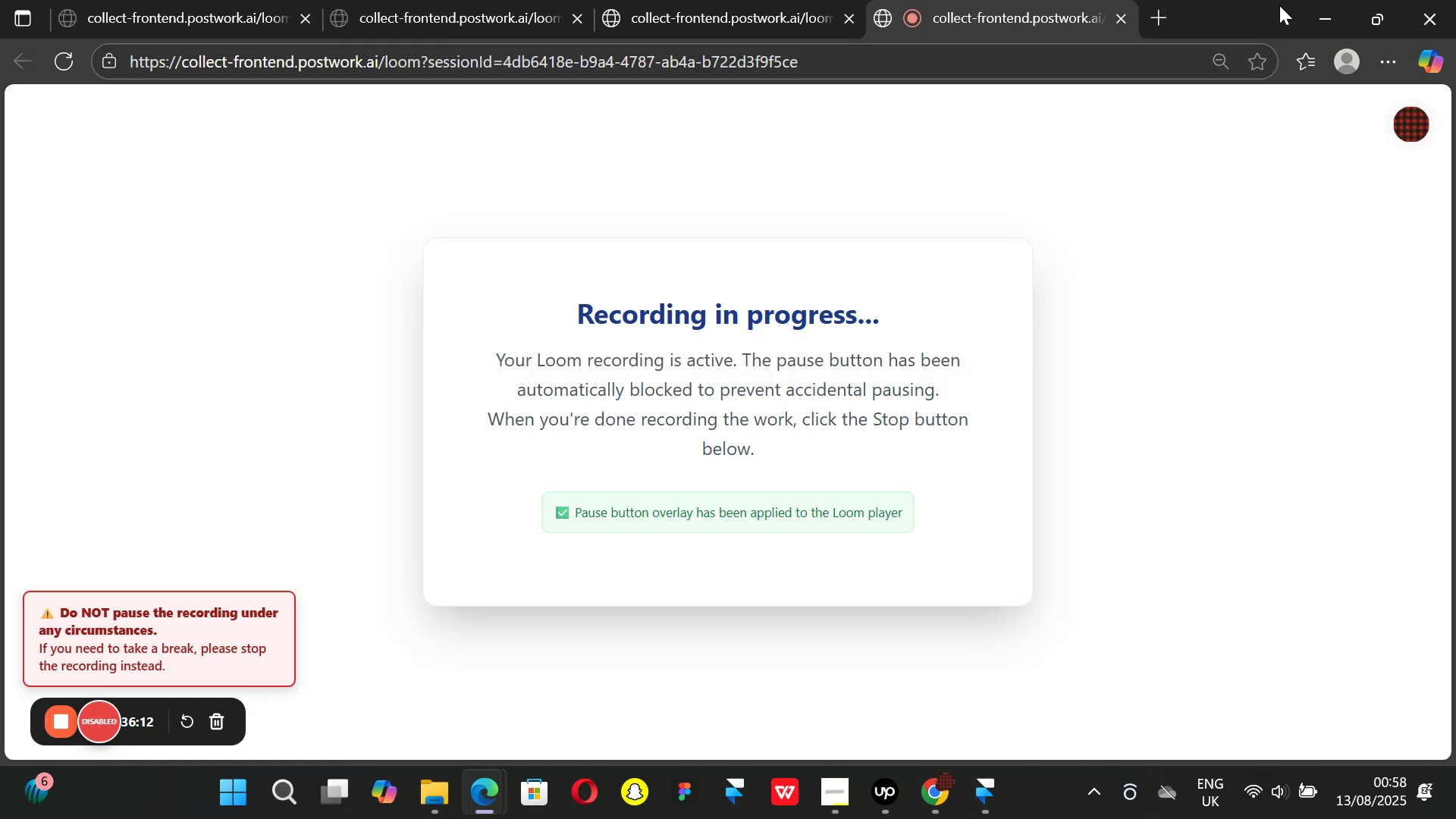 
left_click([1323, 19])
 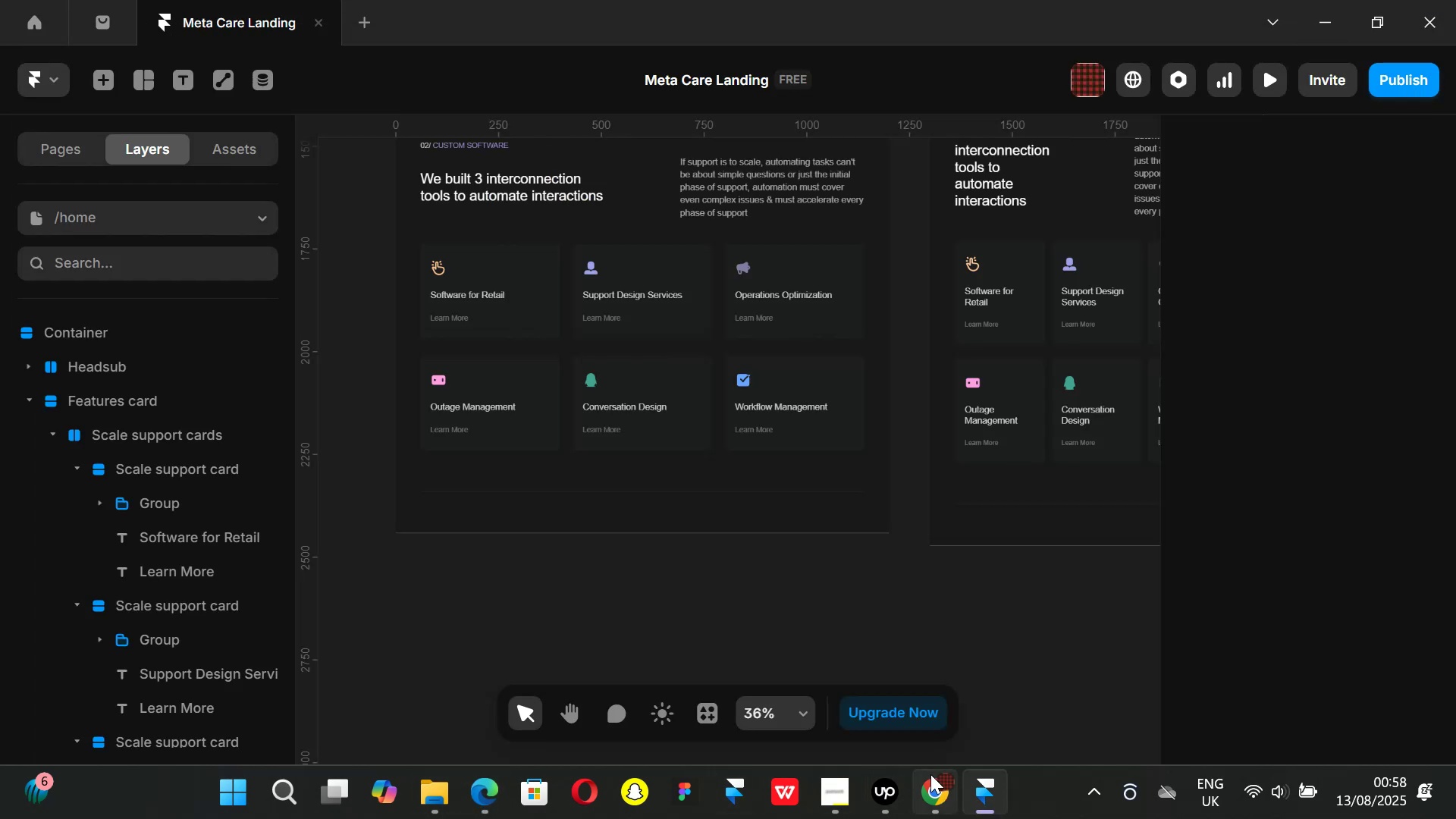 
left_click([890, 801])
 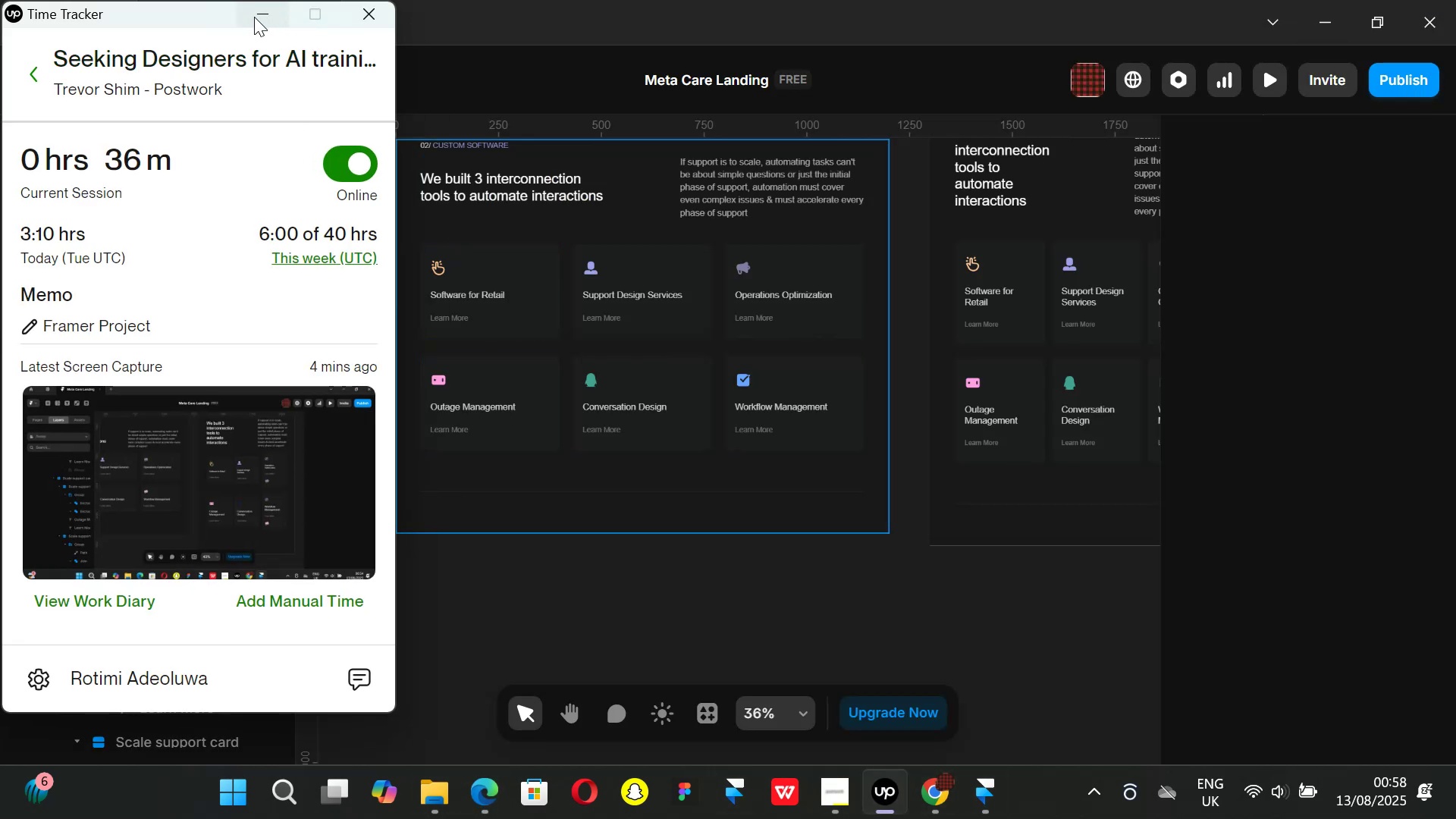 
left_click([254, 17])
 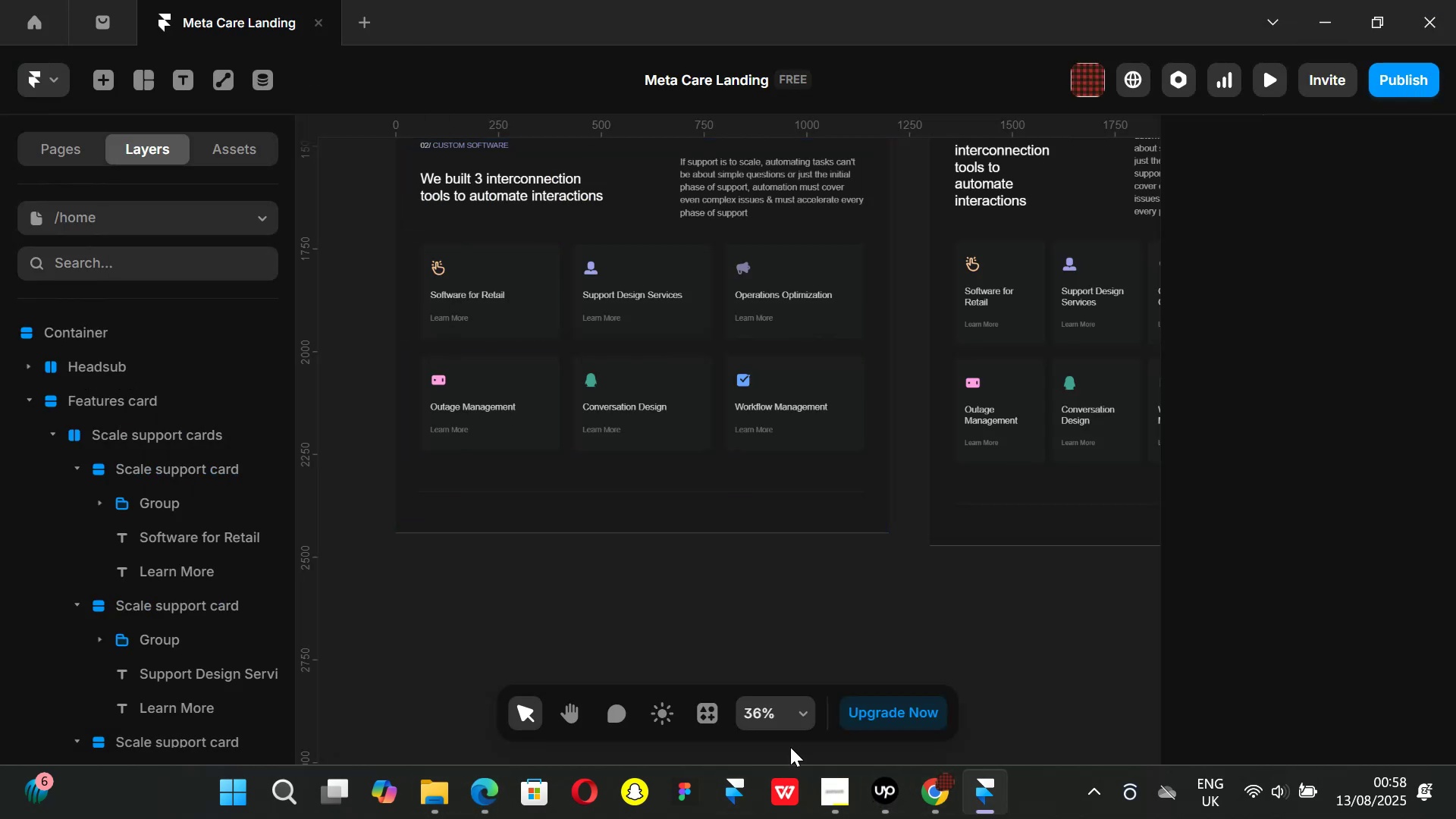 
mouse_move([861, 802])
 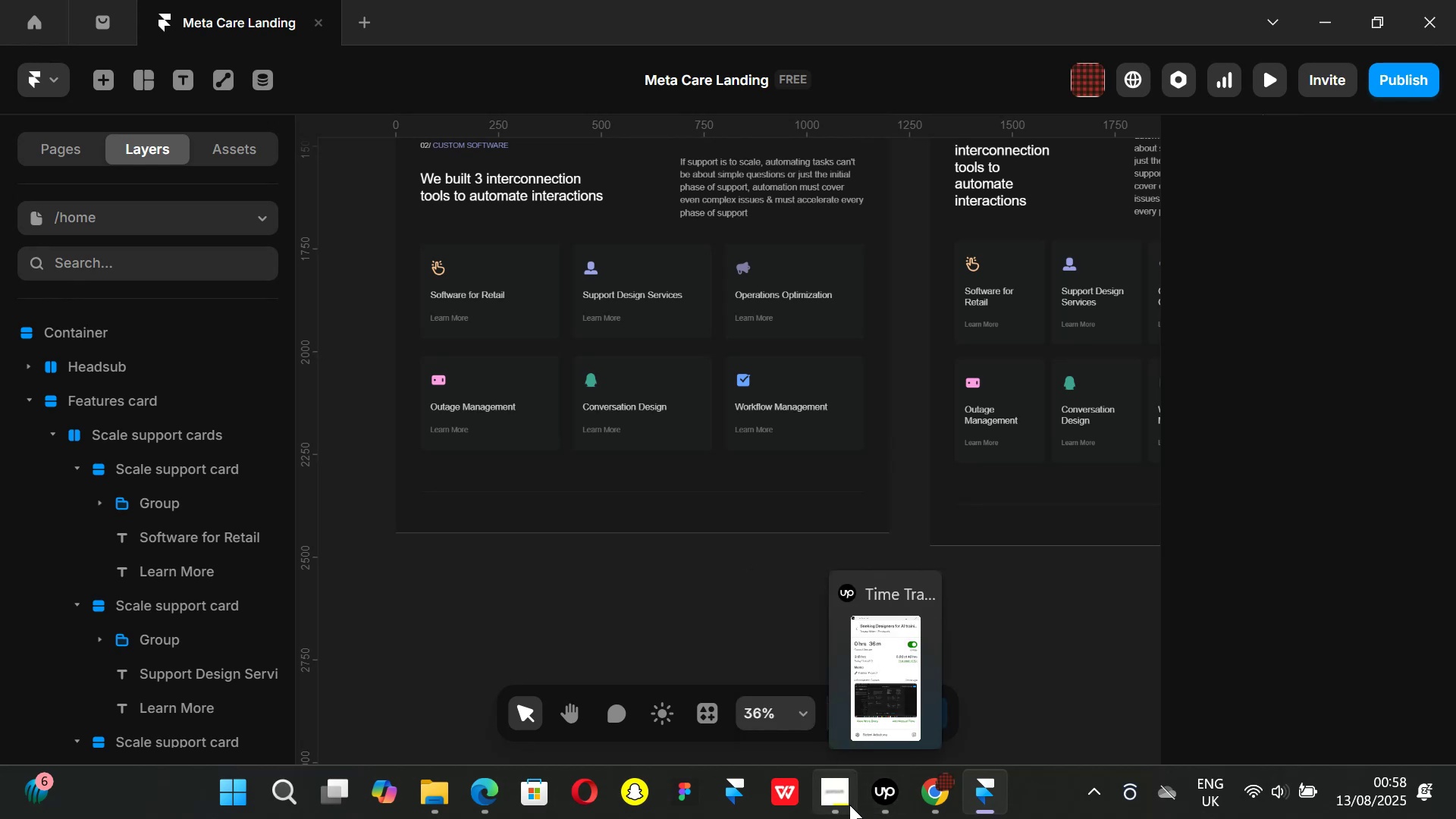 
left_click([849, 805])
 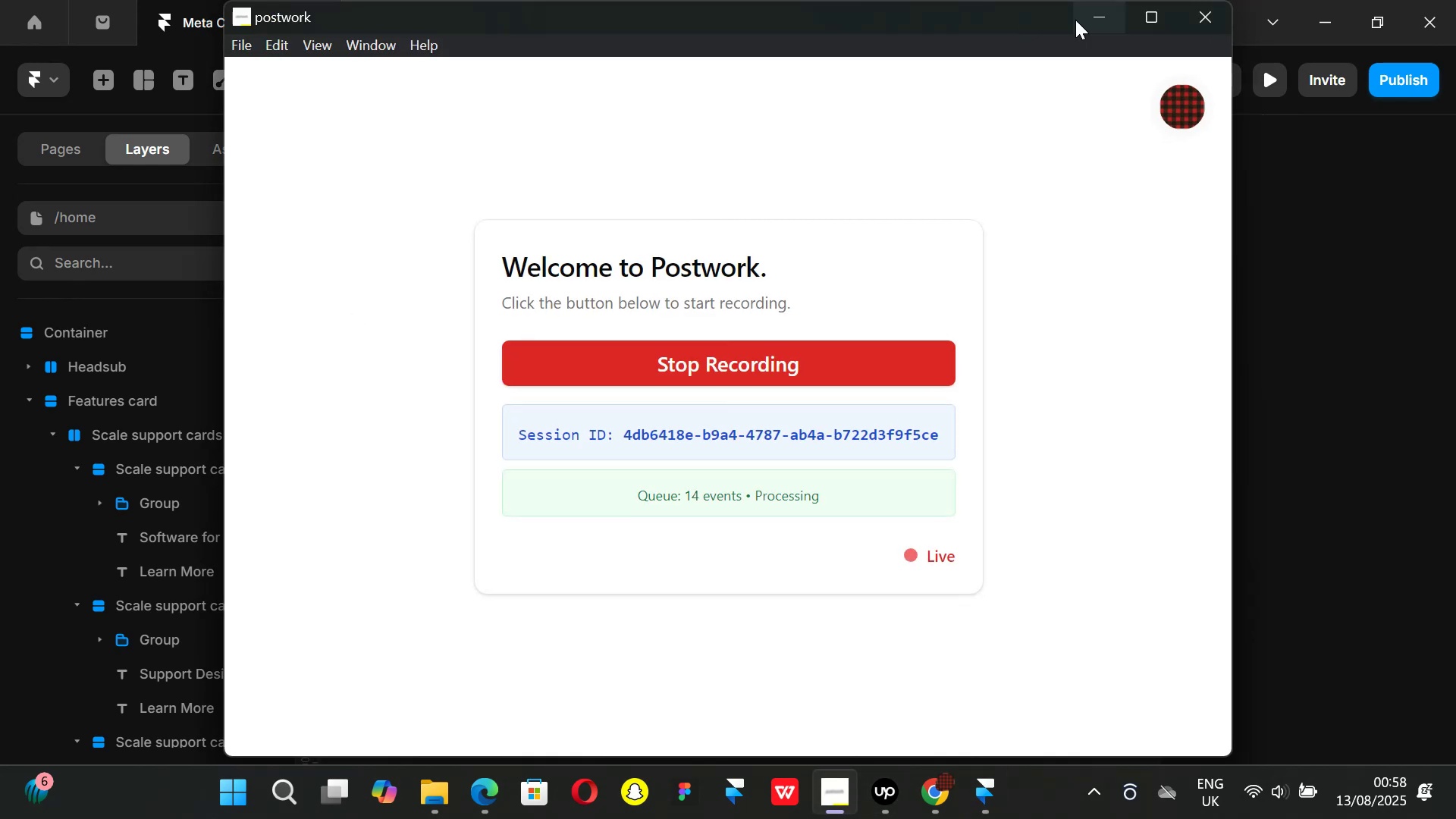 
left_click([1100, 17])
 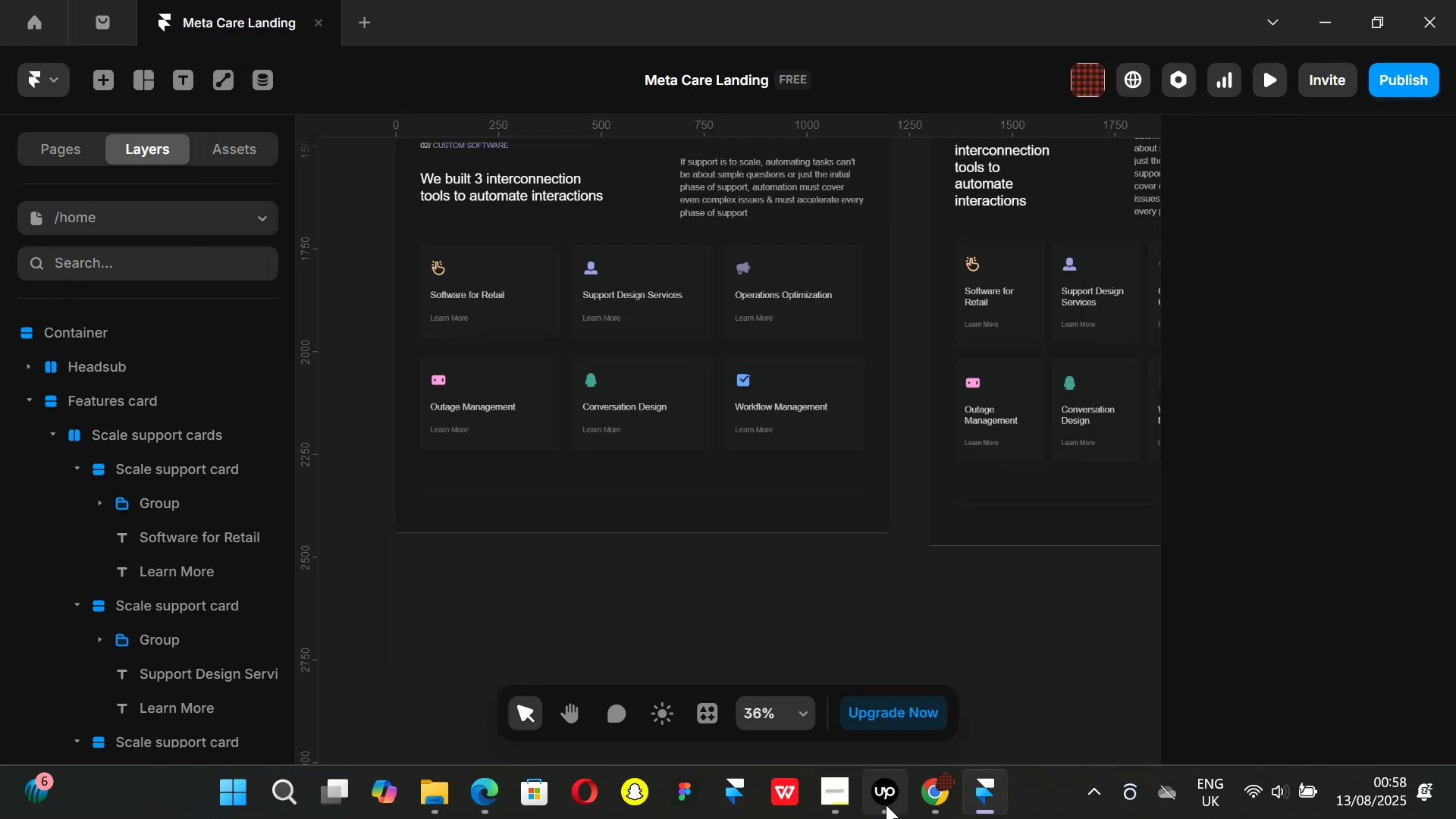 
left_click([886, 807])
 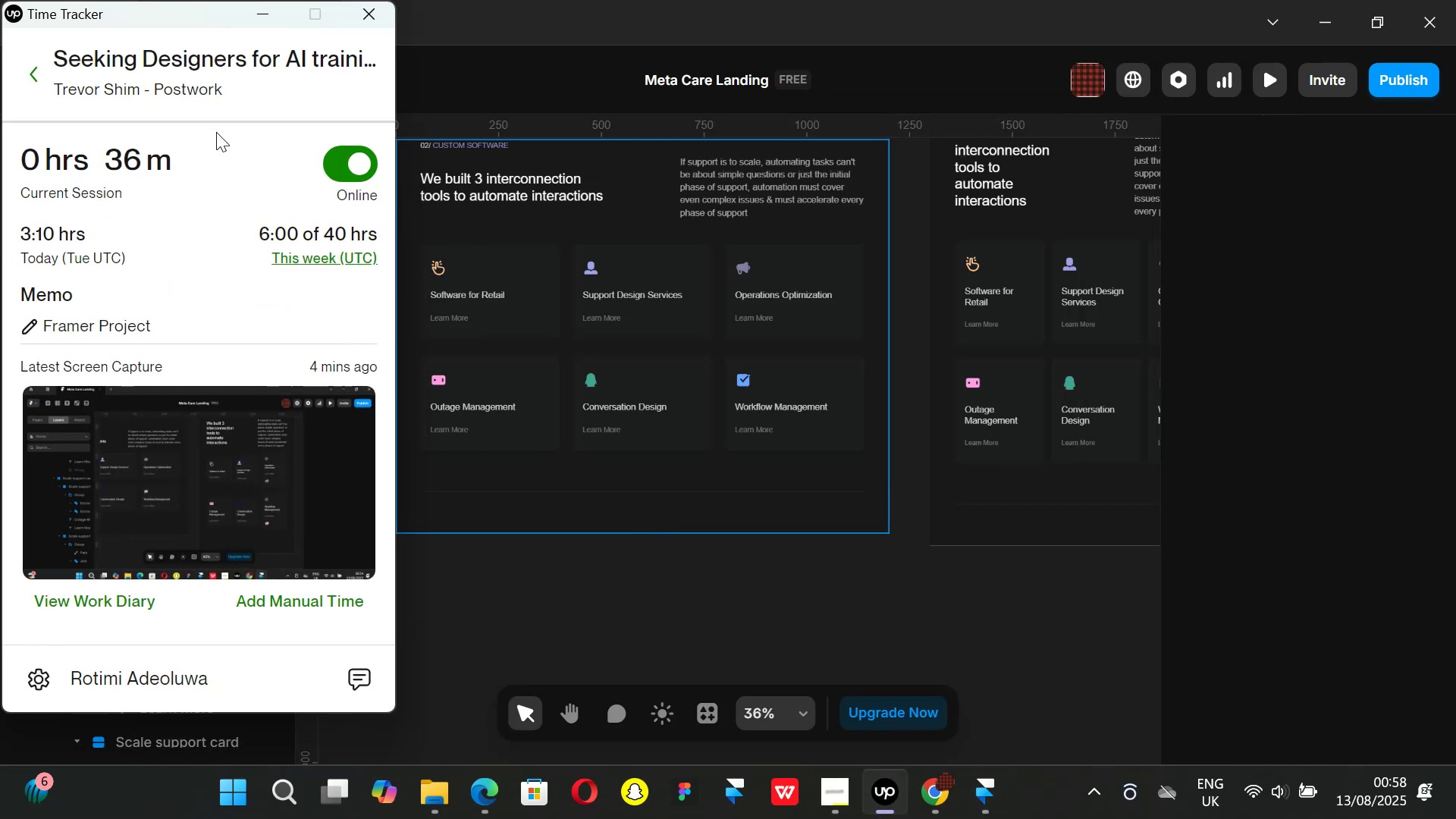 
wait(8.42)
 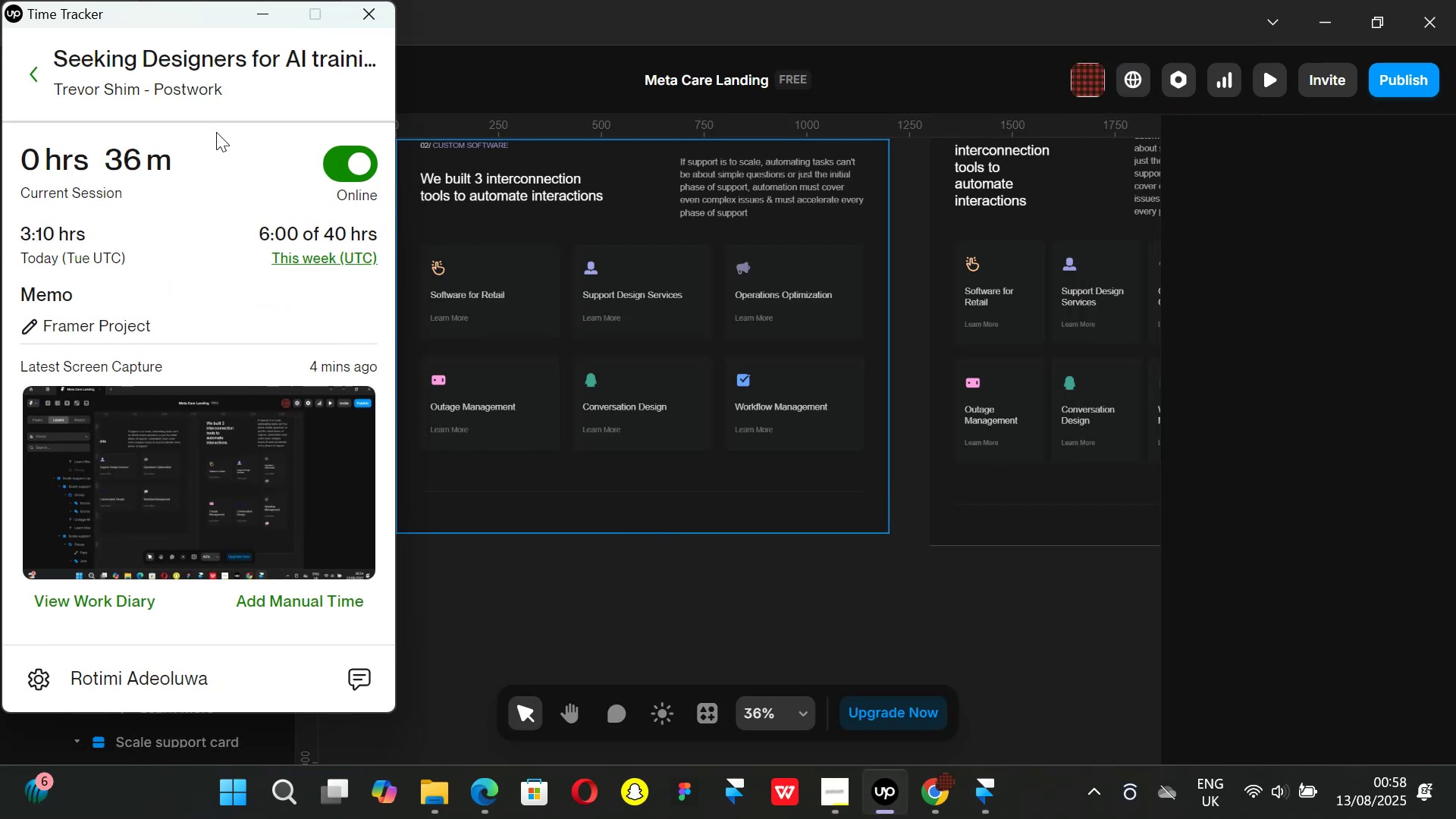 
left_click([259, 11])
 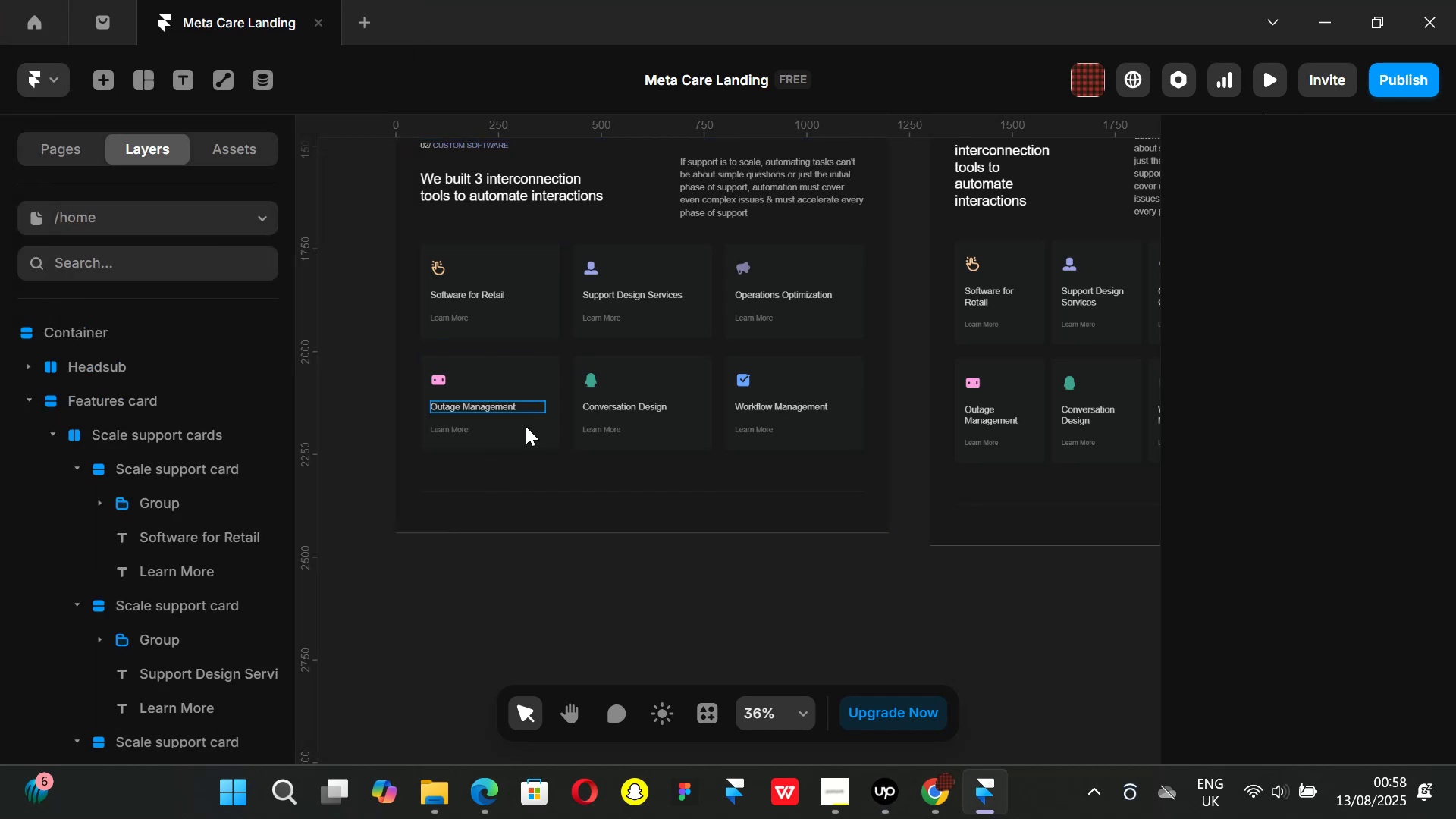 
scroll: coordinate [526, 436], scroll_direction: up, amount: 1.0
 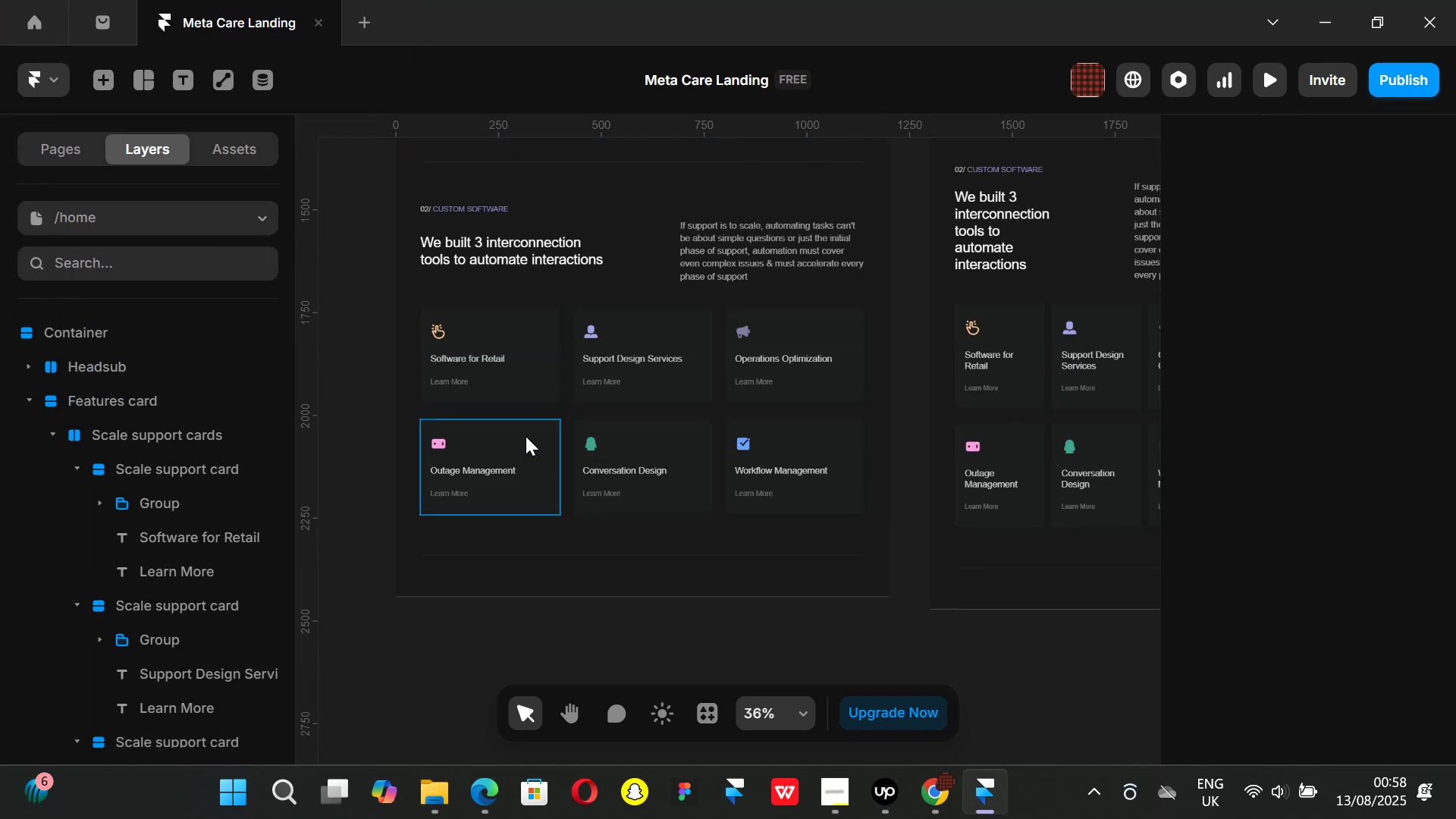 
hold_key(key=ShiftLeft, duration=0.8)
scroll: coordinate [534, 438], scroll_direction: down, amount: 1.0
 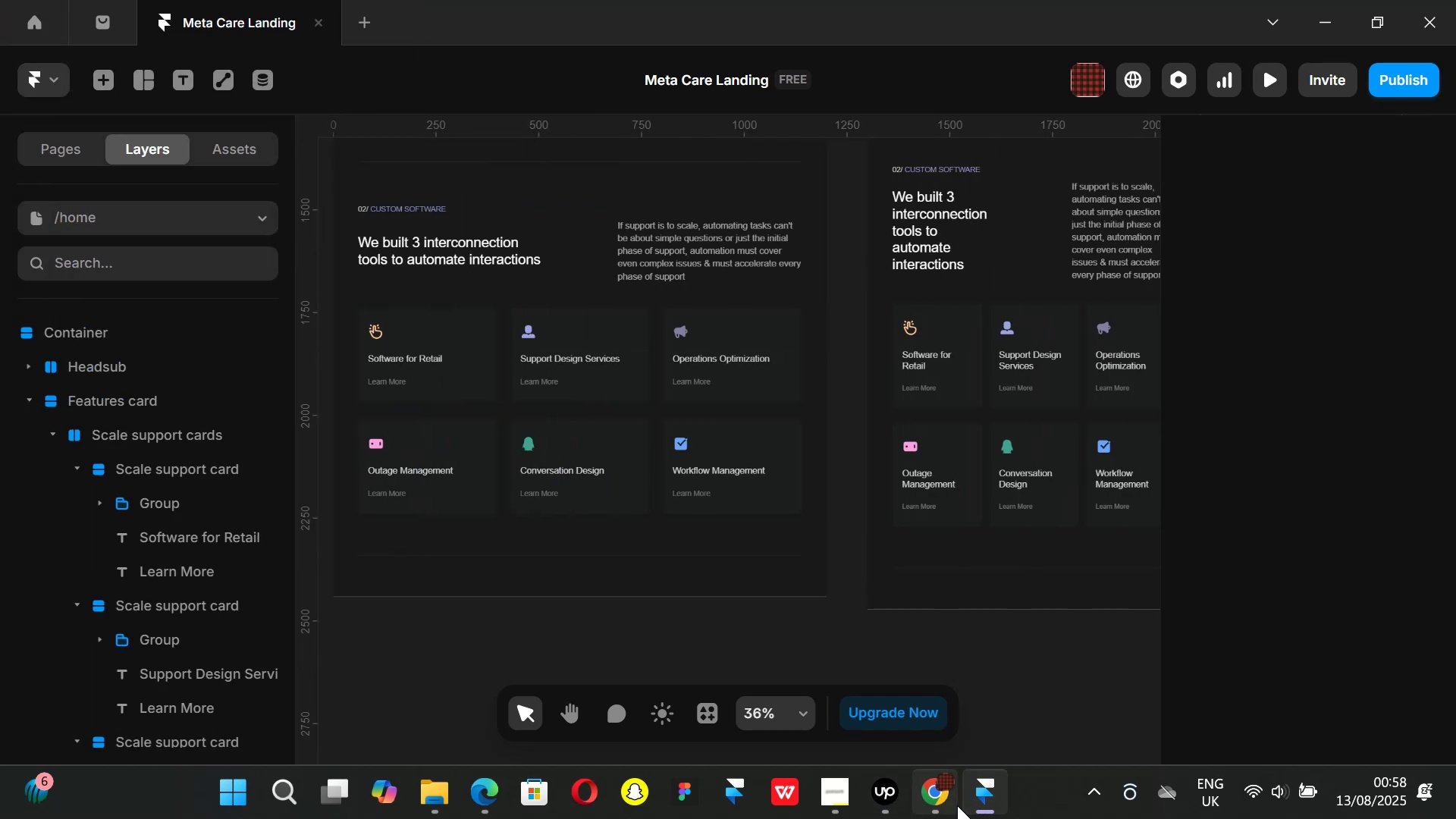 
left_click([956, 806])
 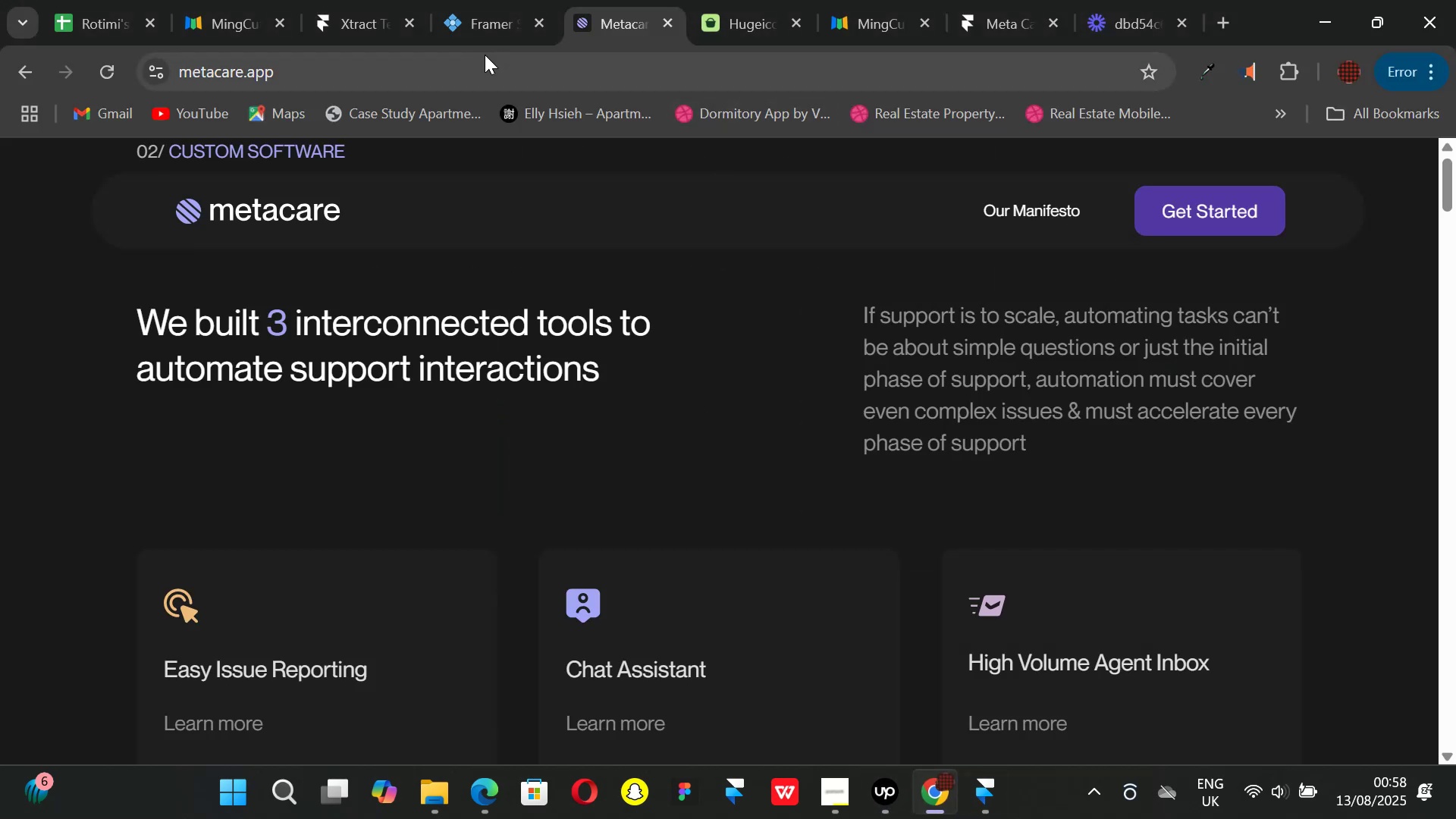 
scroll: coordinate [626, 381], scroll_direction: down, amount: 5.0
 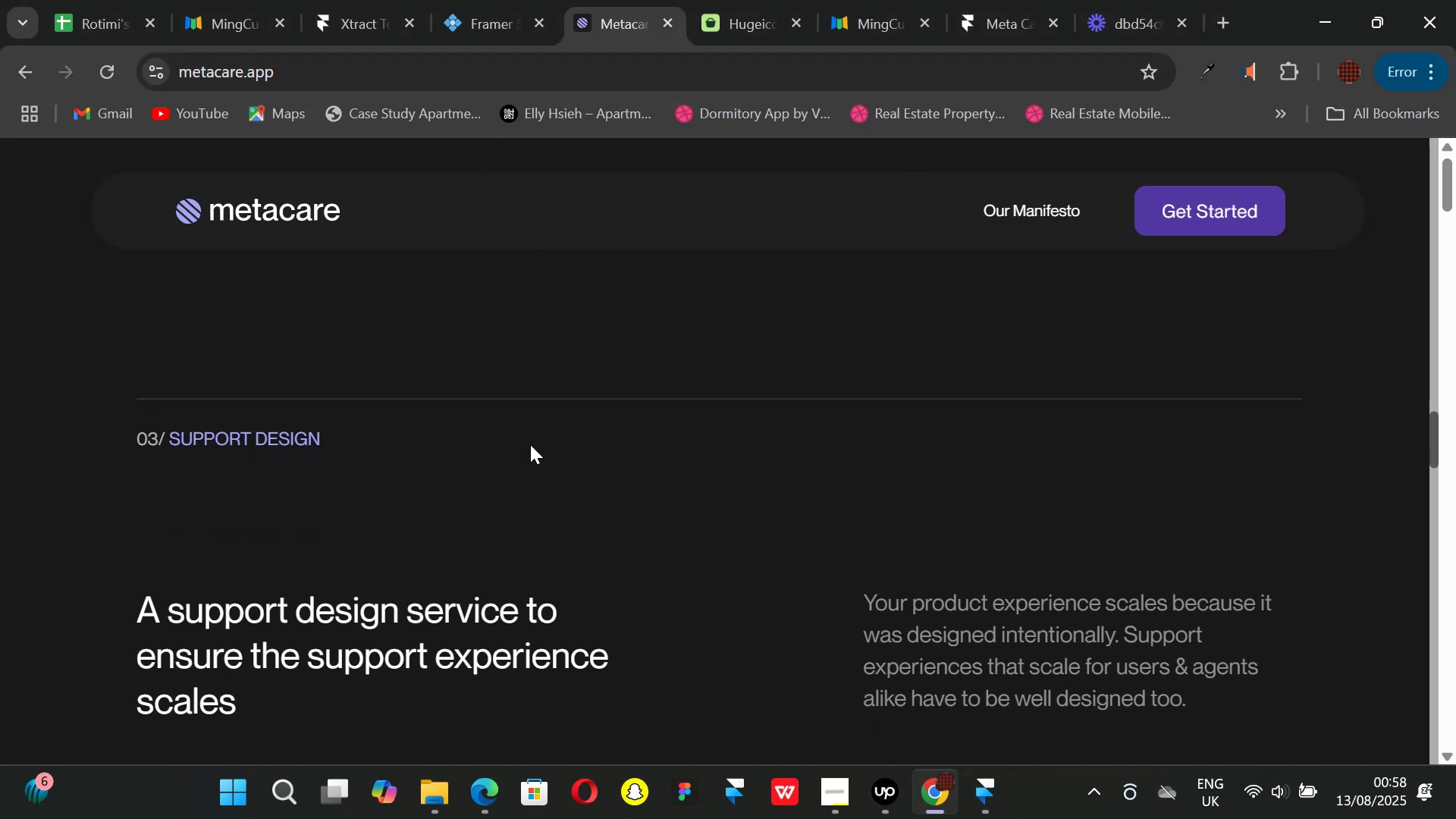 
scroll: coordinate [579, 451], scroll_direction: up, amount: 4.0
 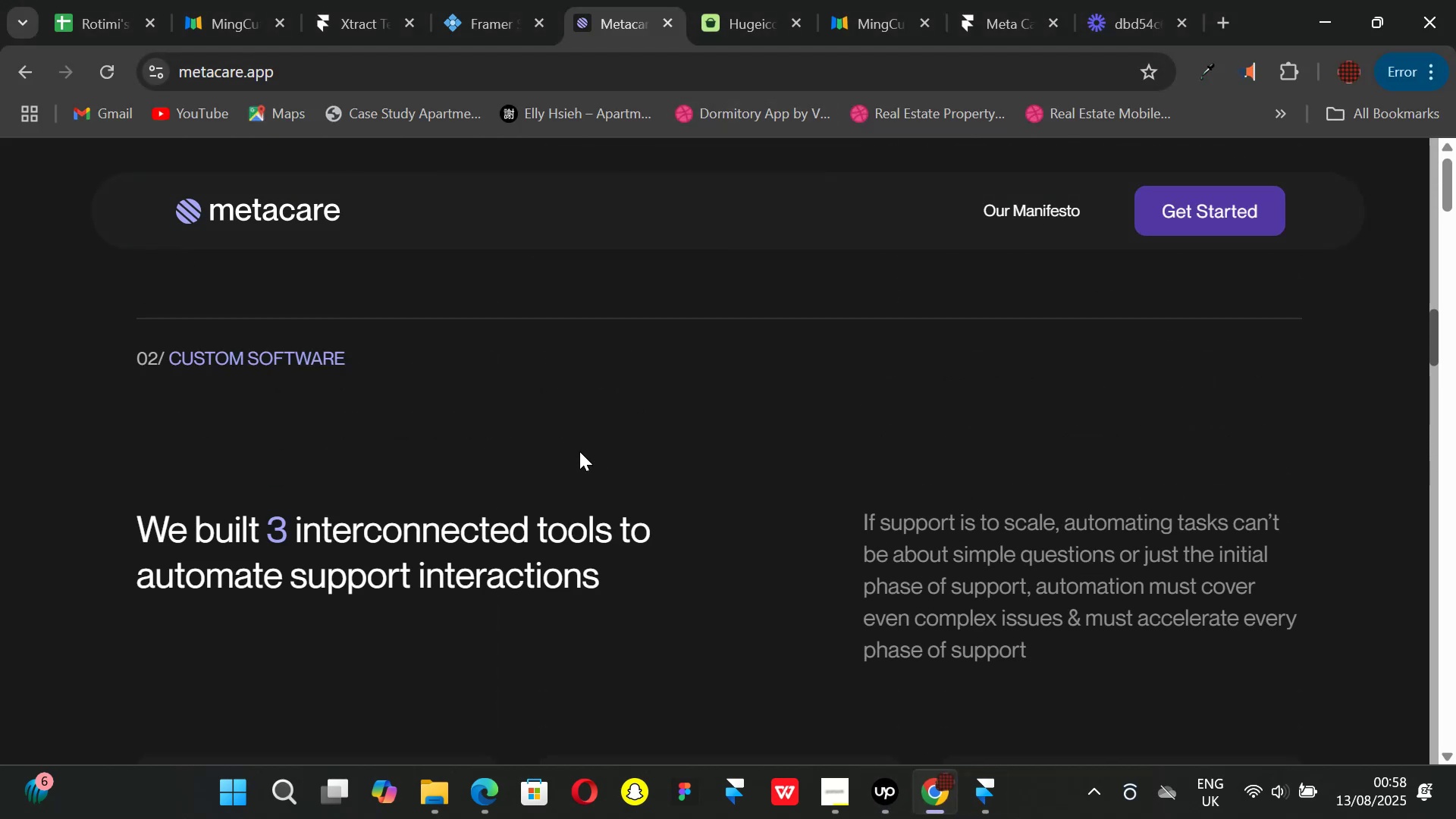 
scroll: coordinate [579, 451], scroll_direction: down, amount: 7.0
 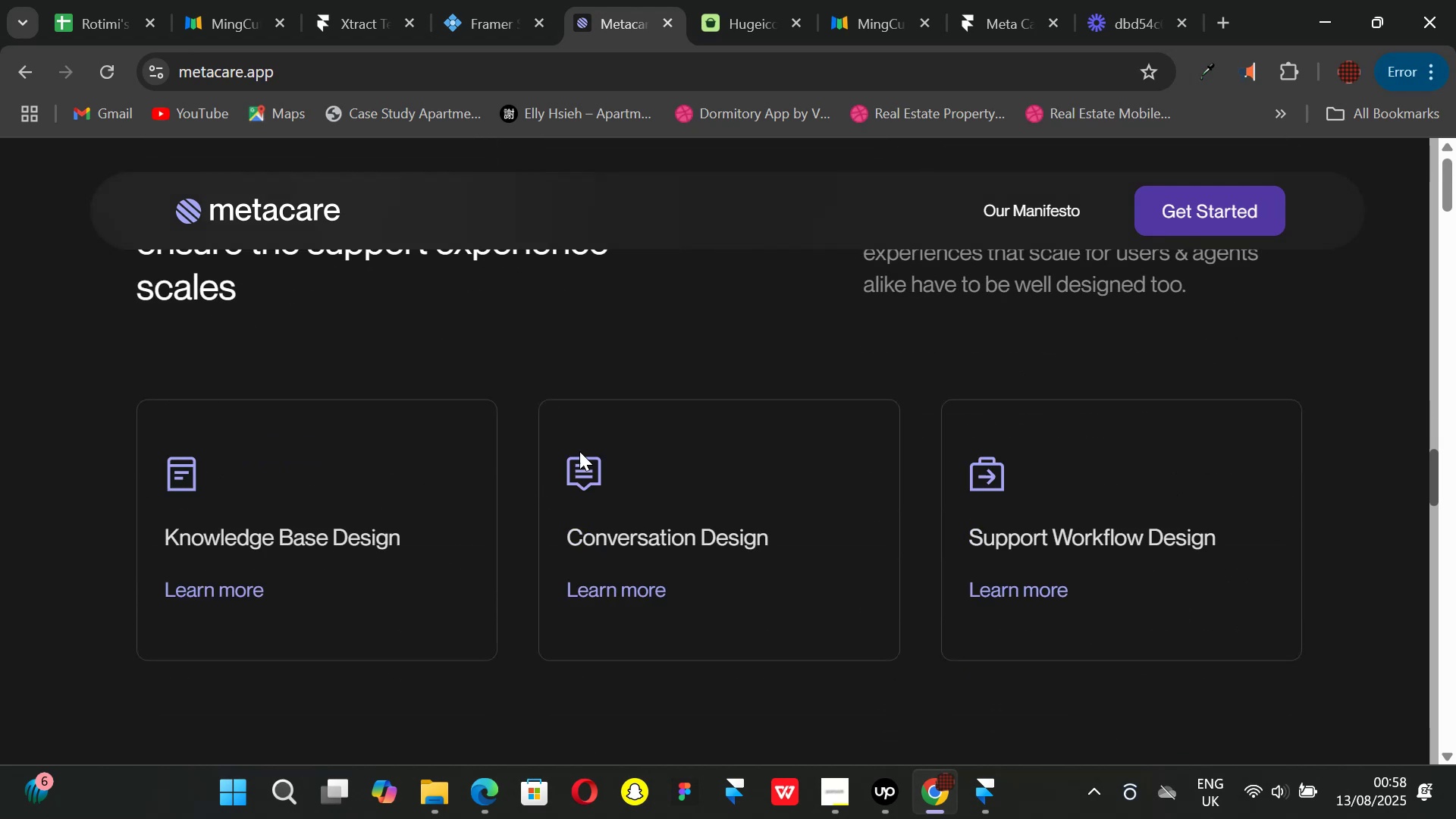 
scroll: coordinate [579, 451], scroll_direction: up, amount: 2.0
 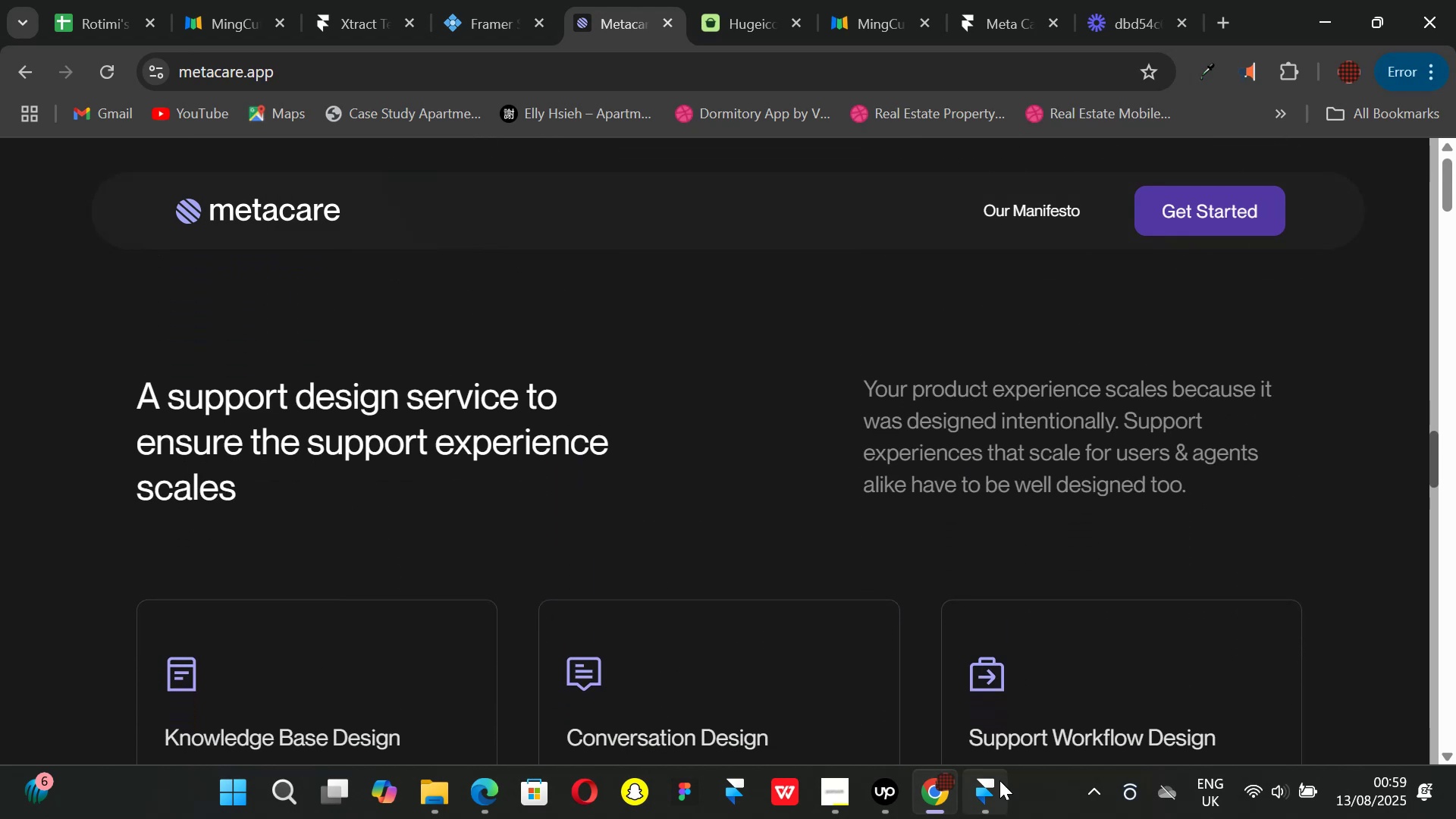 
left_click([999, 794])
 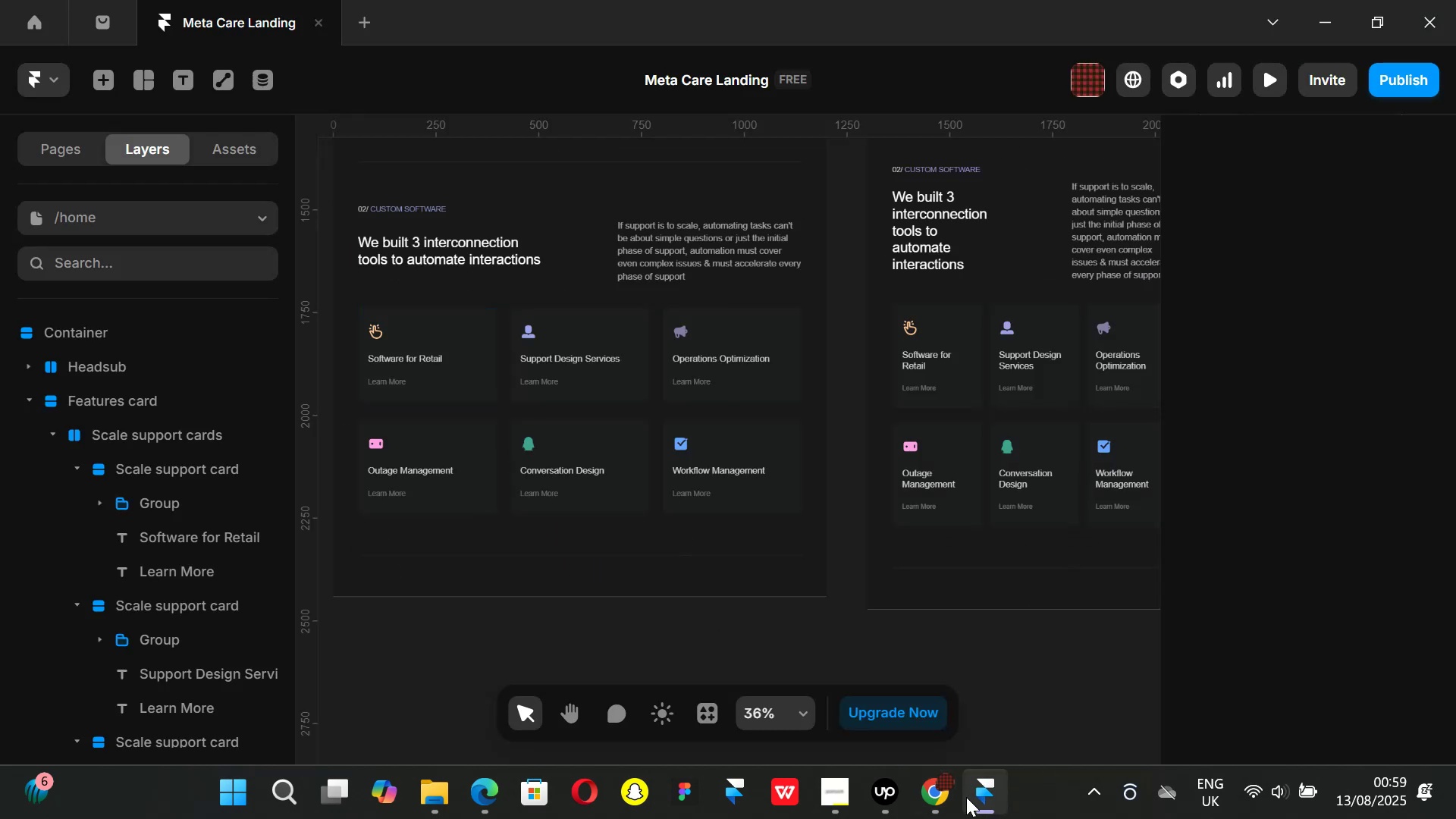 
left_click([946, 793])
 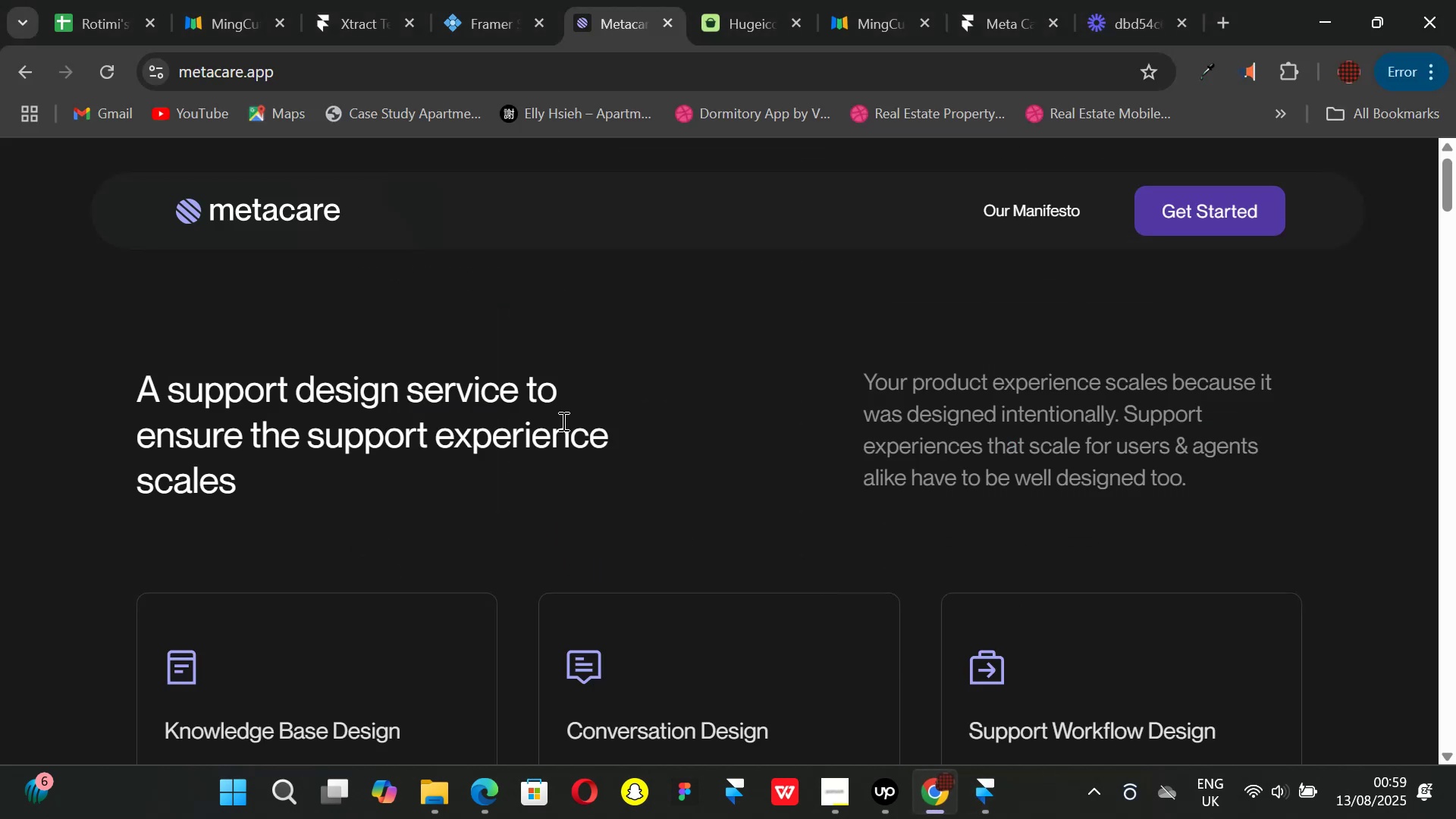 
scroll: coordinate [567, 438], scroll_direction: down, amount: 2.0
 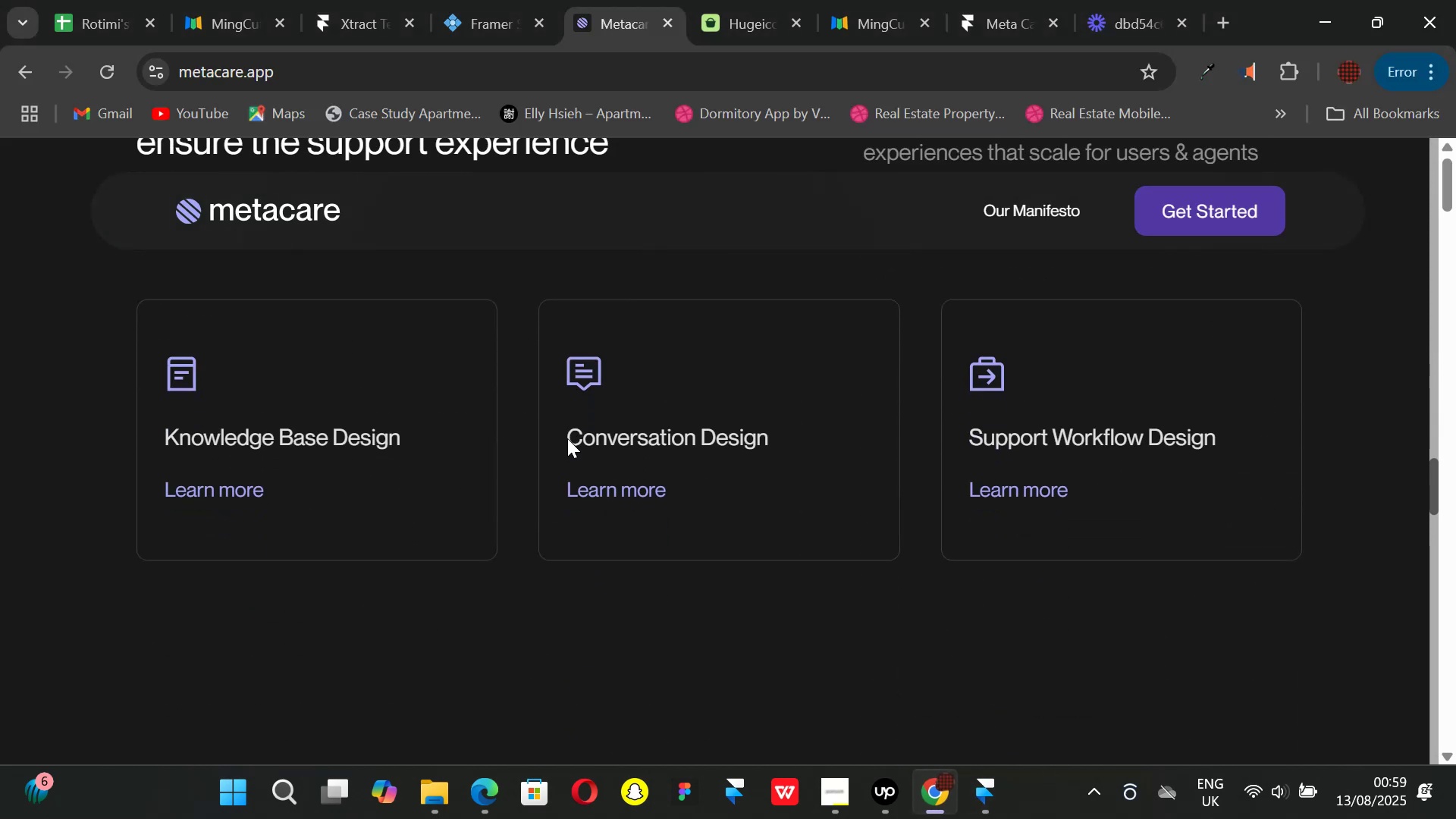 
scroll: coordinate [567, 438], scroll_direction: up, amount: 10.0
 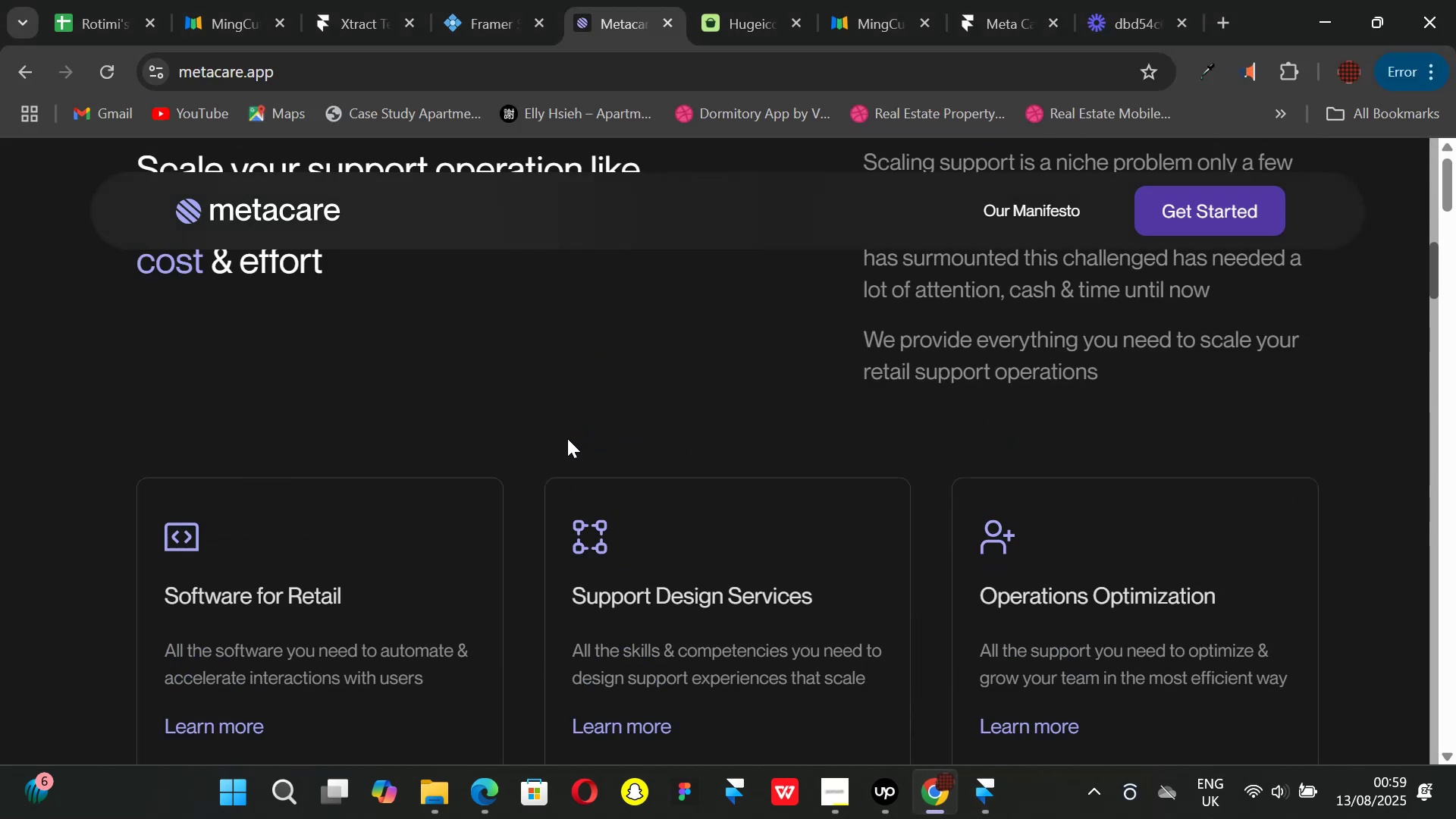 
scroll: coordinate [567, 439], scroll_direction: down, amount: 15.0
 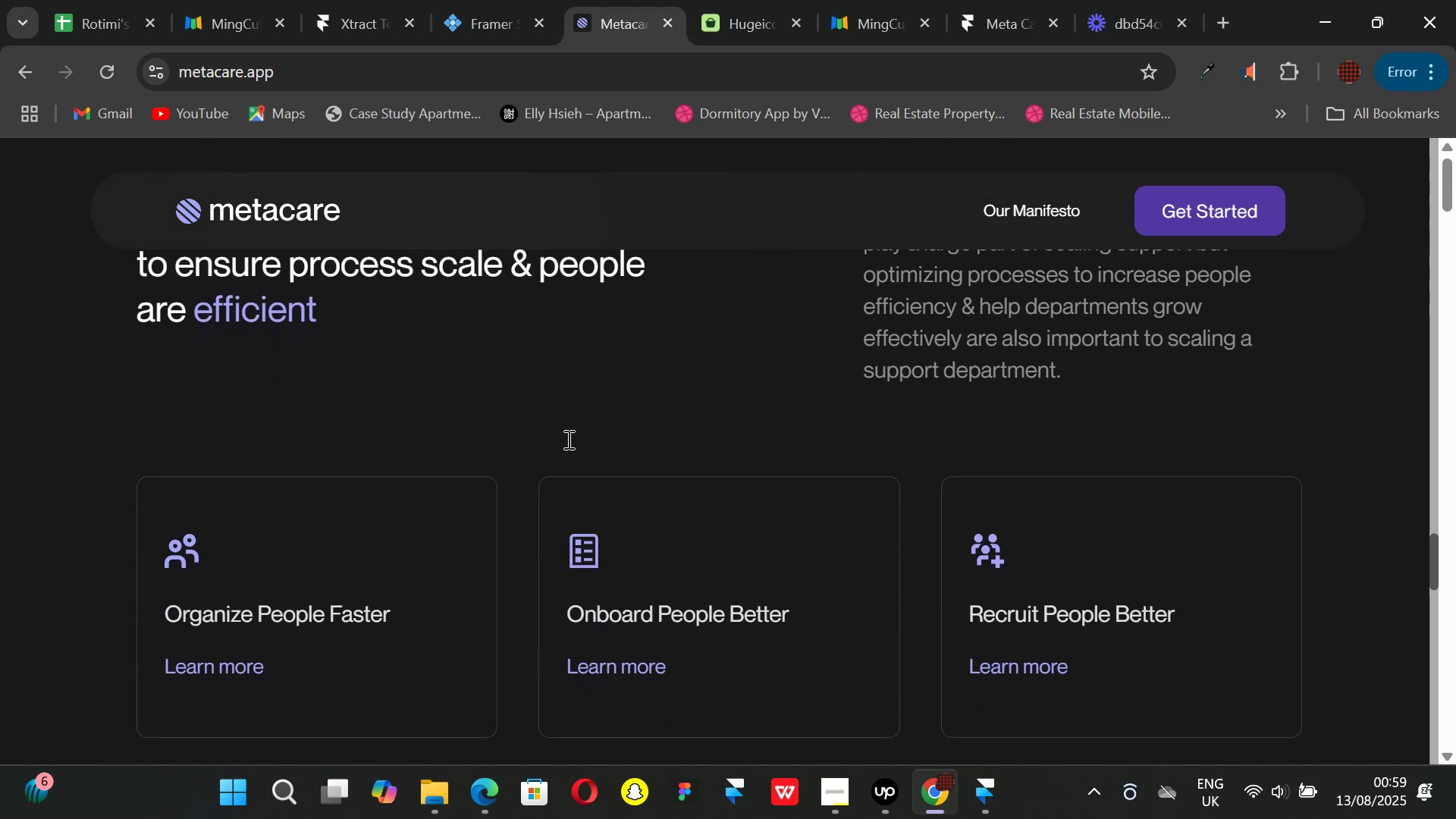 
scroll: coordinate [567, 439], scroll_direction: up, amount: 4.0
 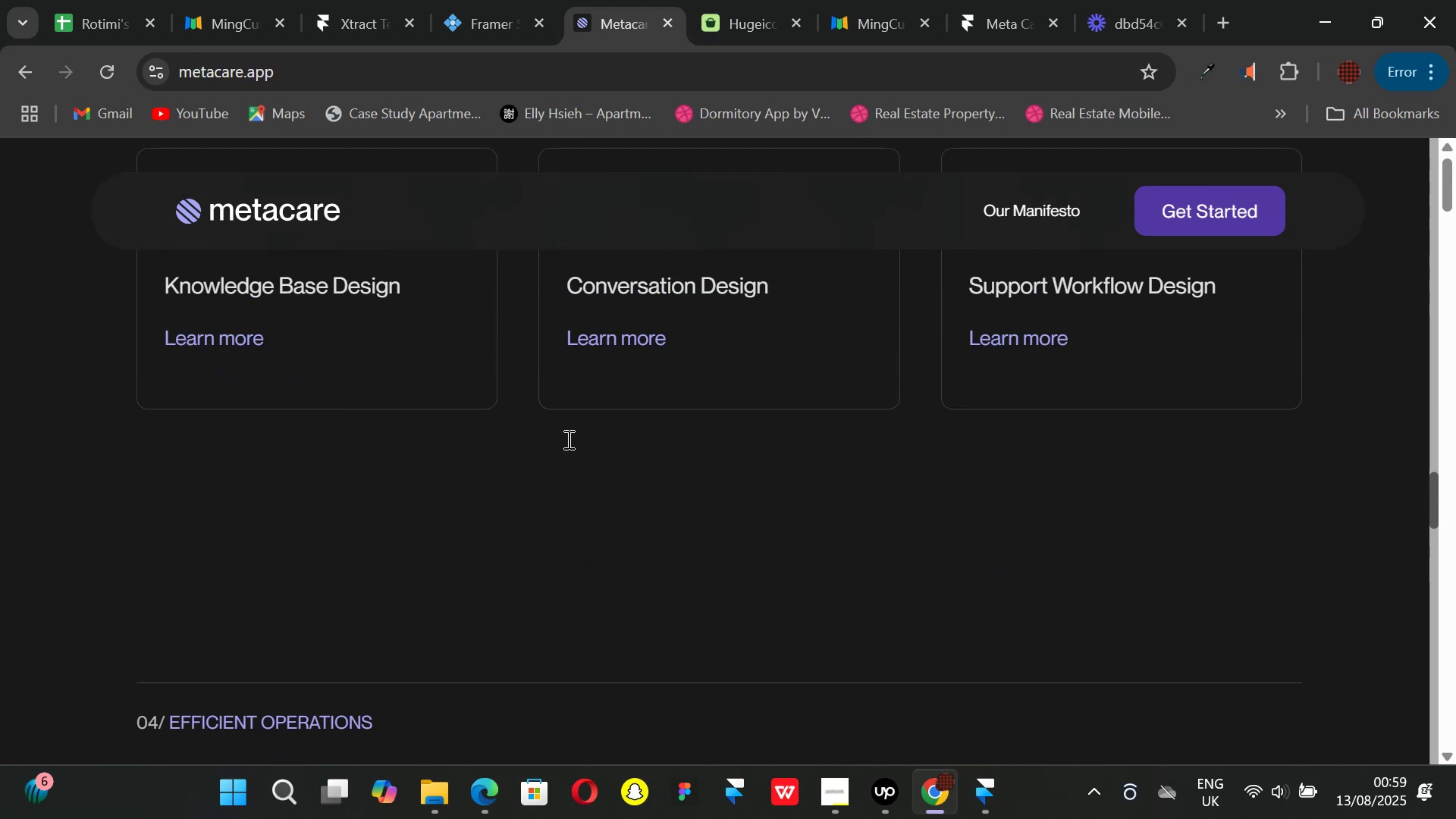 
scroll: coordinate [567, 439], scroll_direction: down, amount: 9.0
 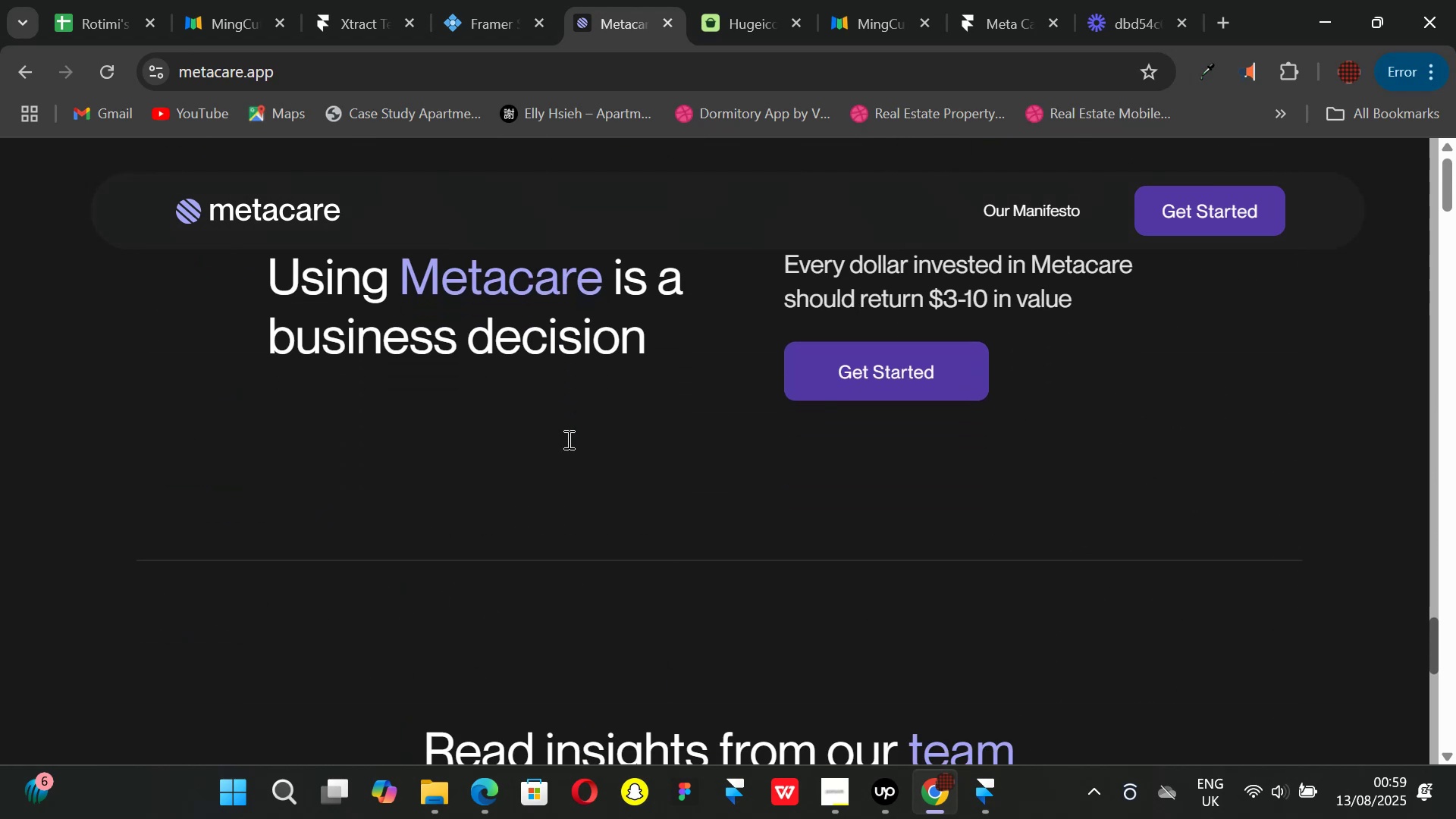 
scroll: coordinate [567, 439], scroll_direction: up, amount: 1.0
 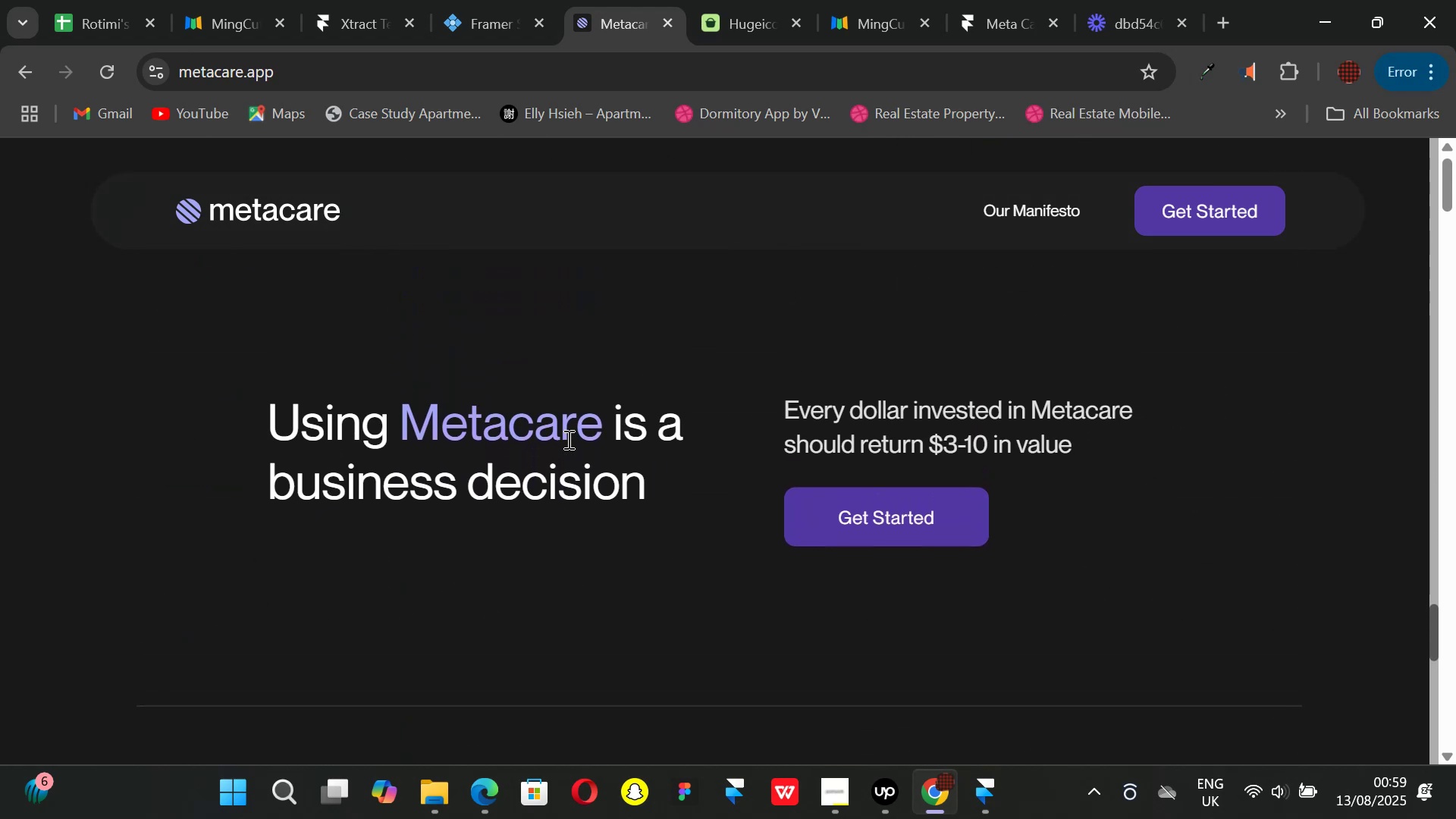 
scroll: coordinate [567, 439], scroll_direction: down, amount: 3.0
 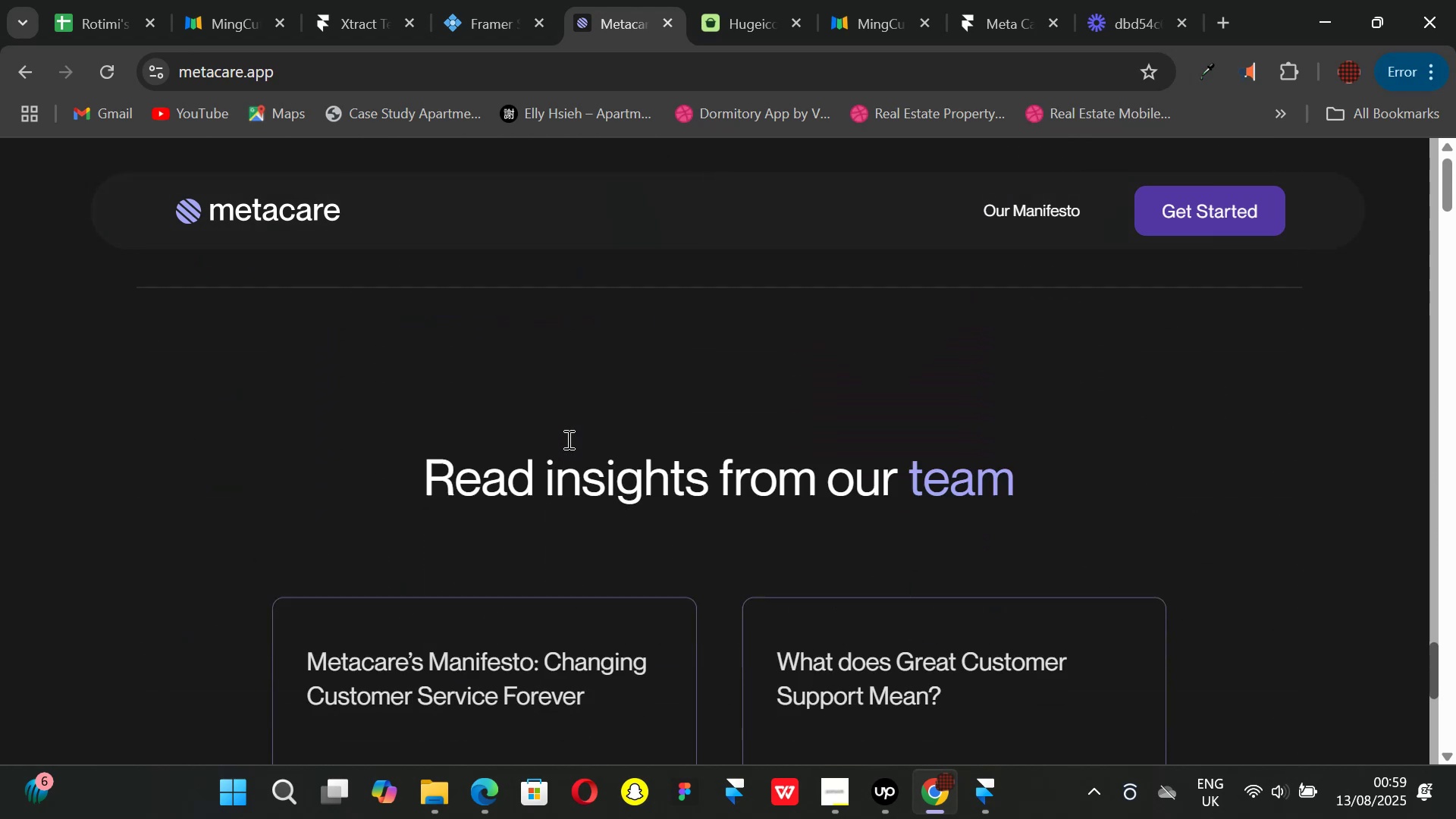 
scroll: coordinate [567, 439], scroll_direction: up, amount: 4.0
 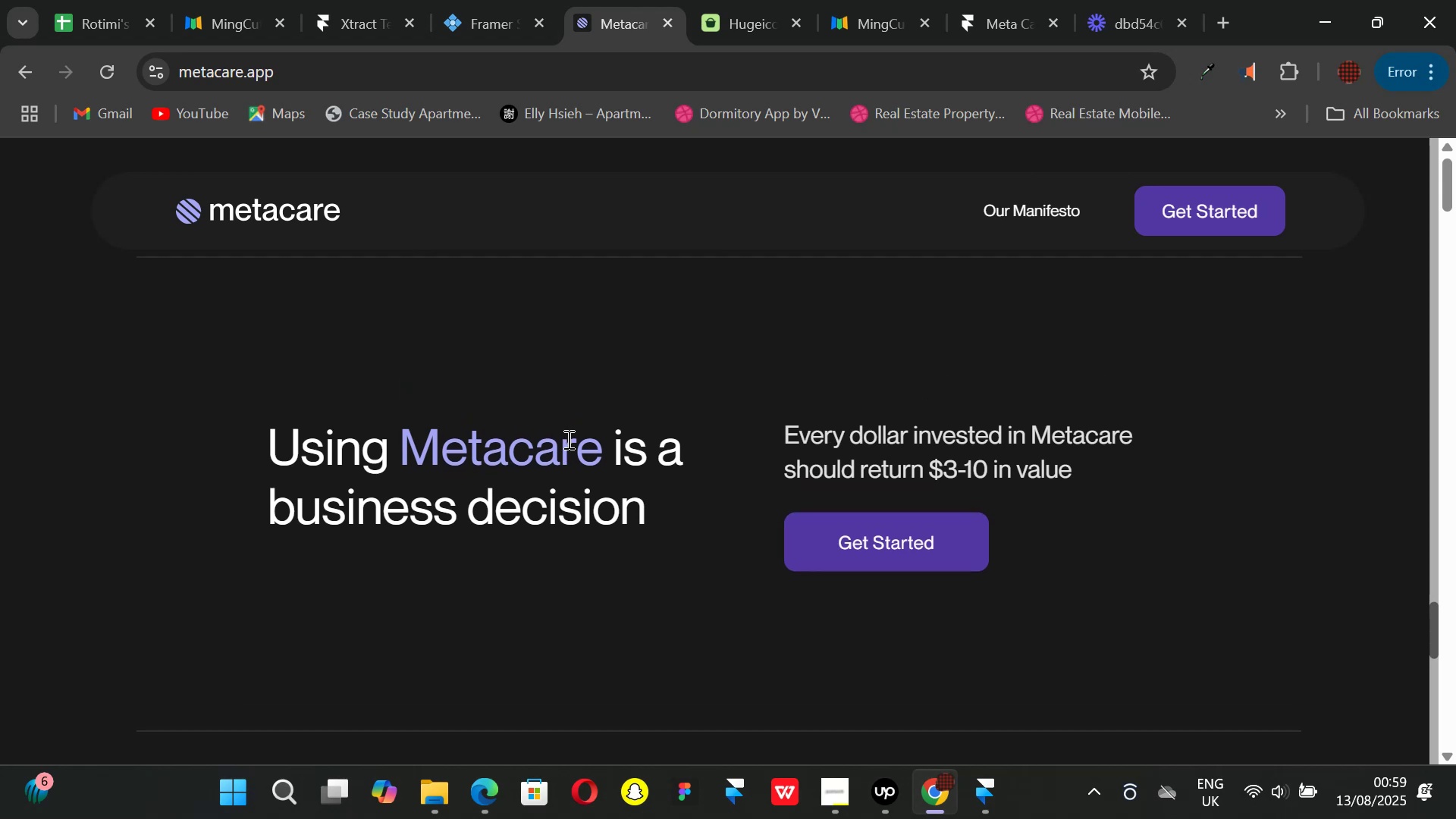 
scroll: coordinate [567, 439], scroll_direction: down, amount: 5.0
 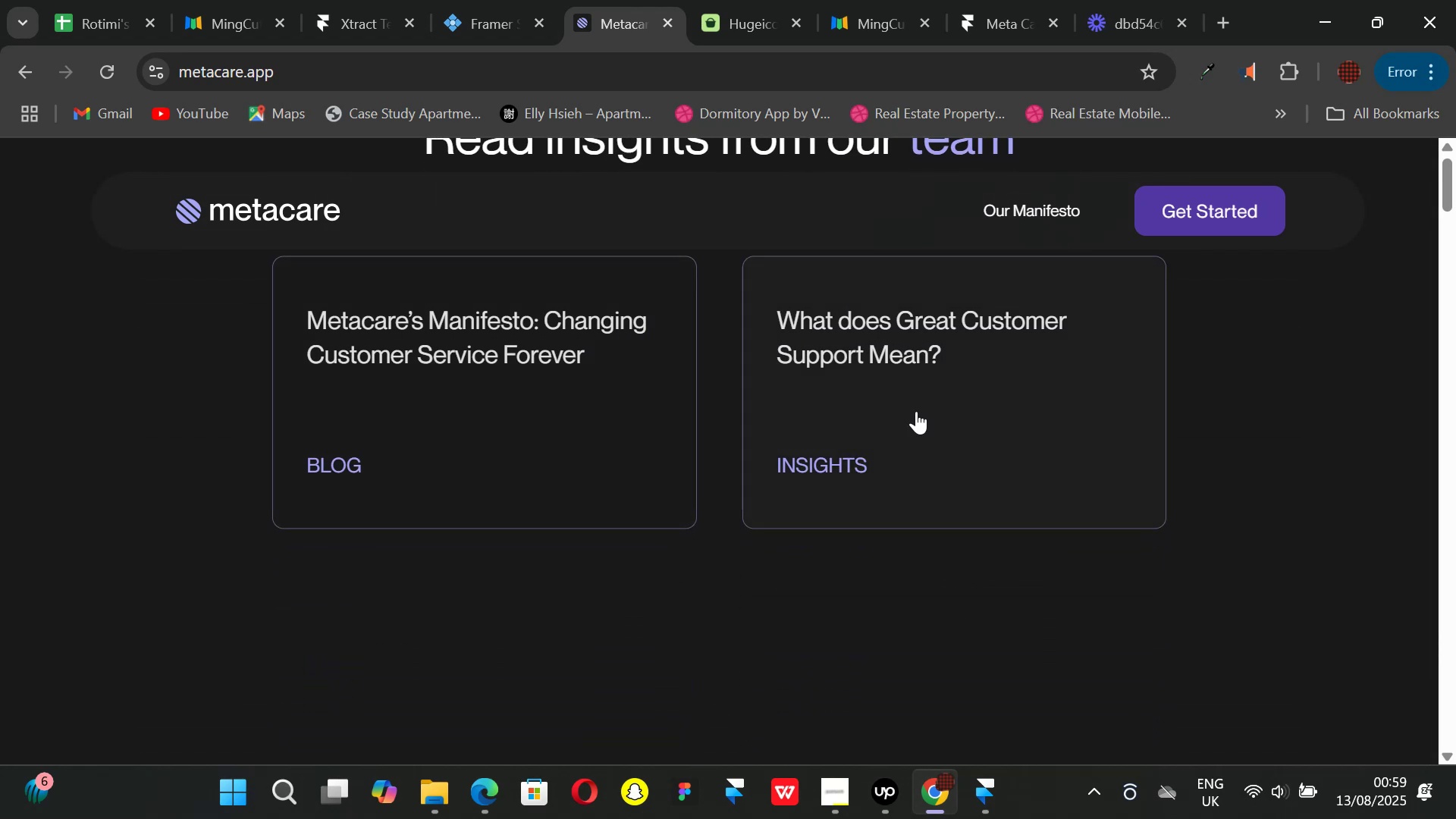 
wait(5.32)
 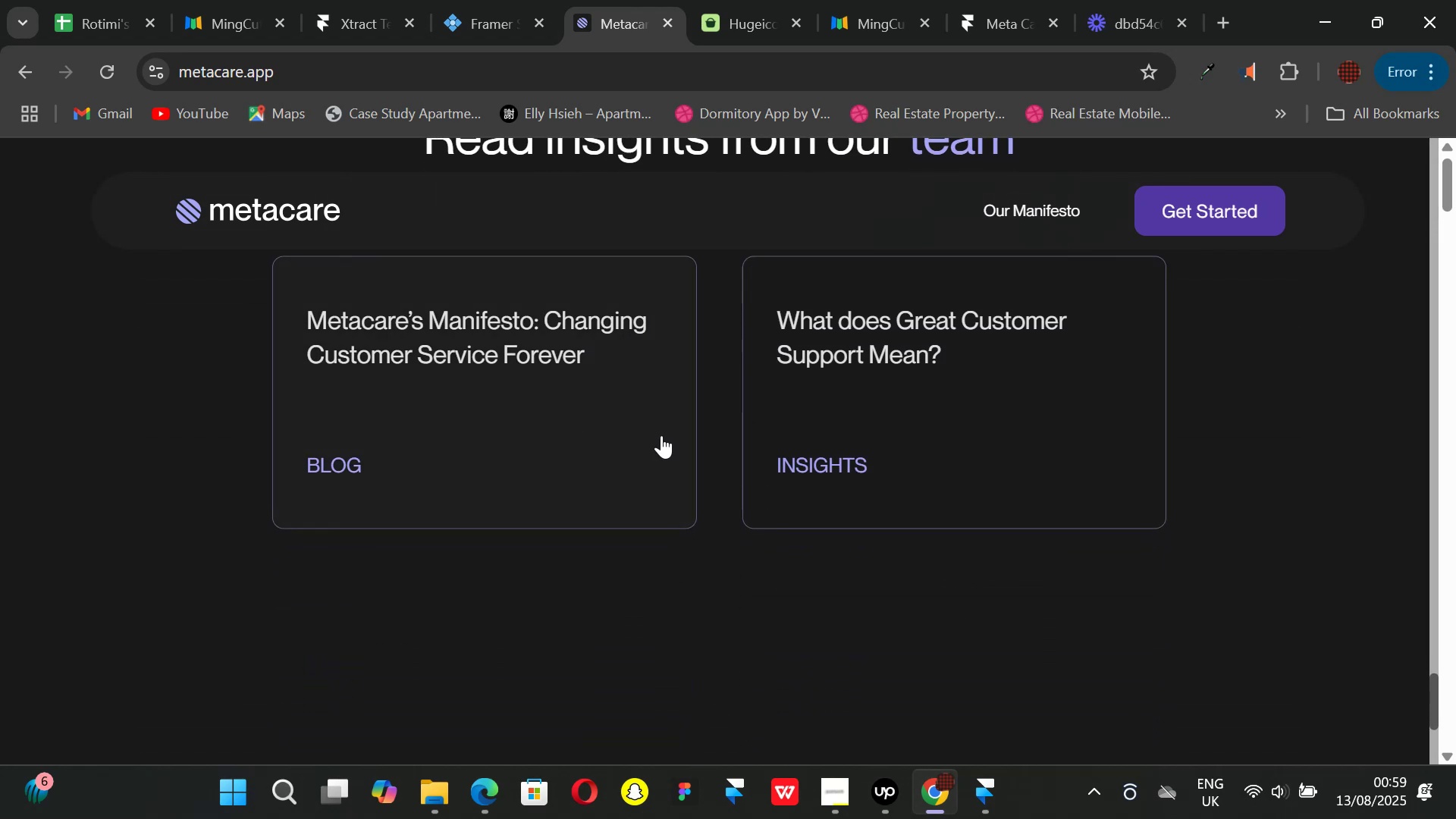 
scroll: coordinate [588, 420], scroll_direction: down, amount: 2.0
 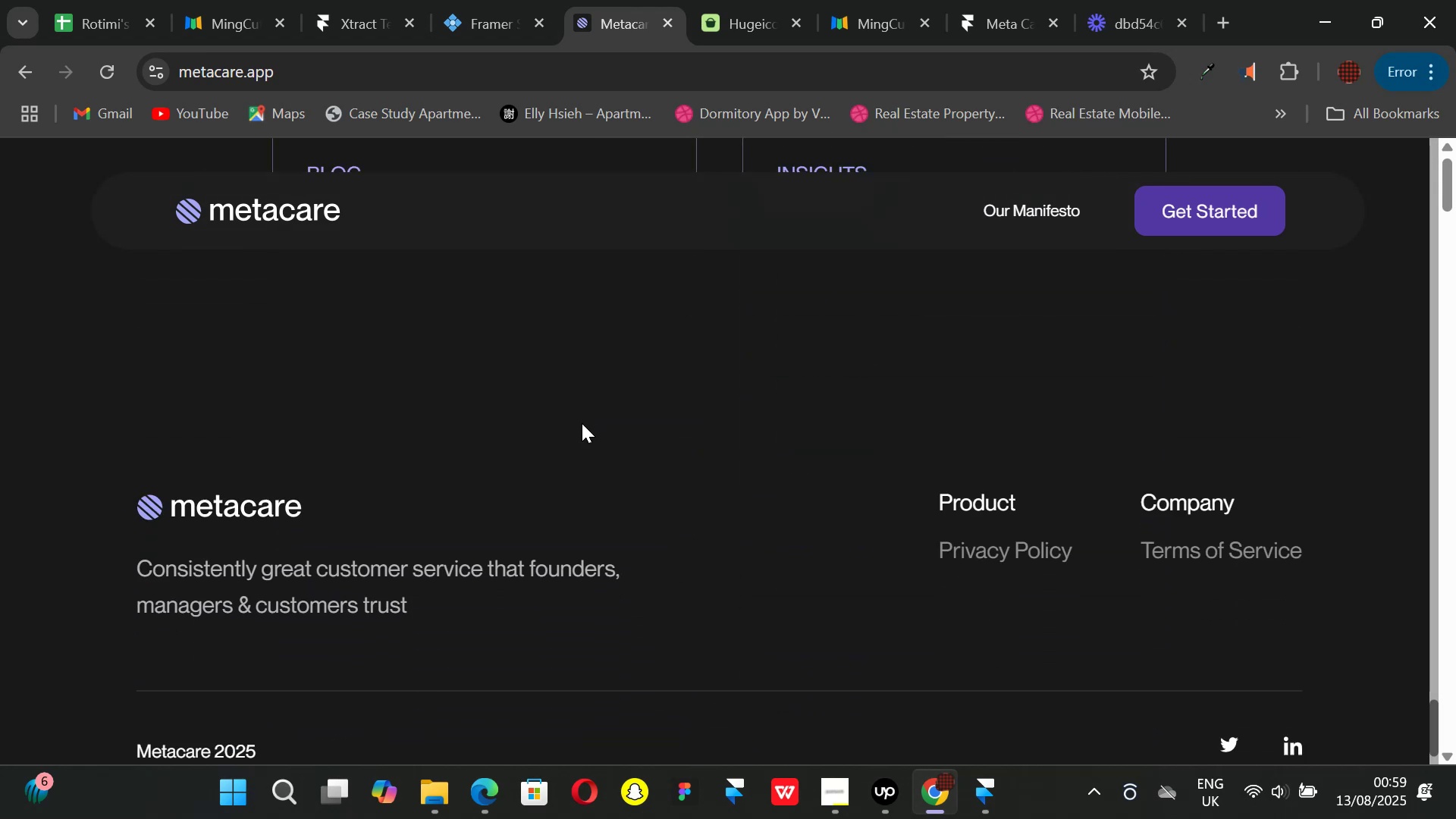 
scroll: coordinate [617, 466], scroll_direction: up, amount: 4.0
 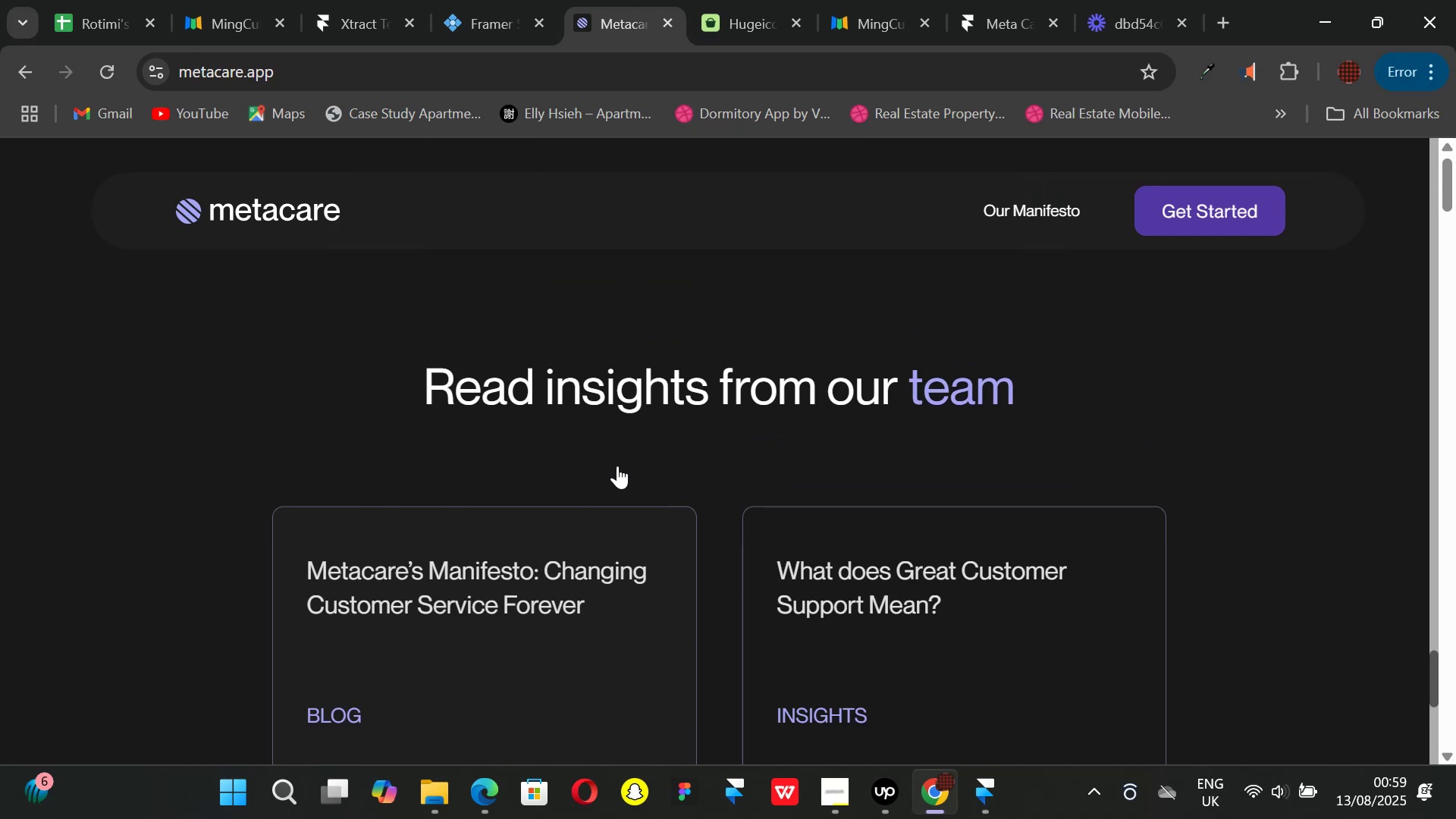 
scroll: coordinate [617, 468], scroll_direction: down, amount: 7.0
 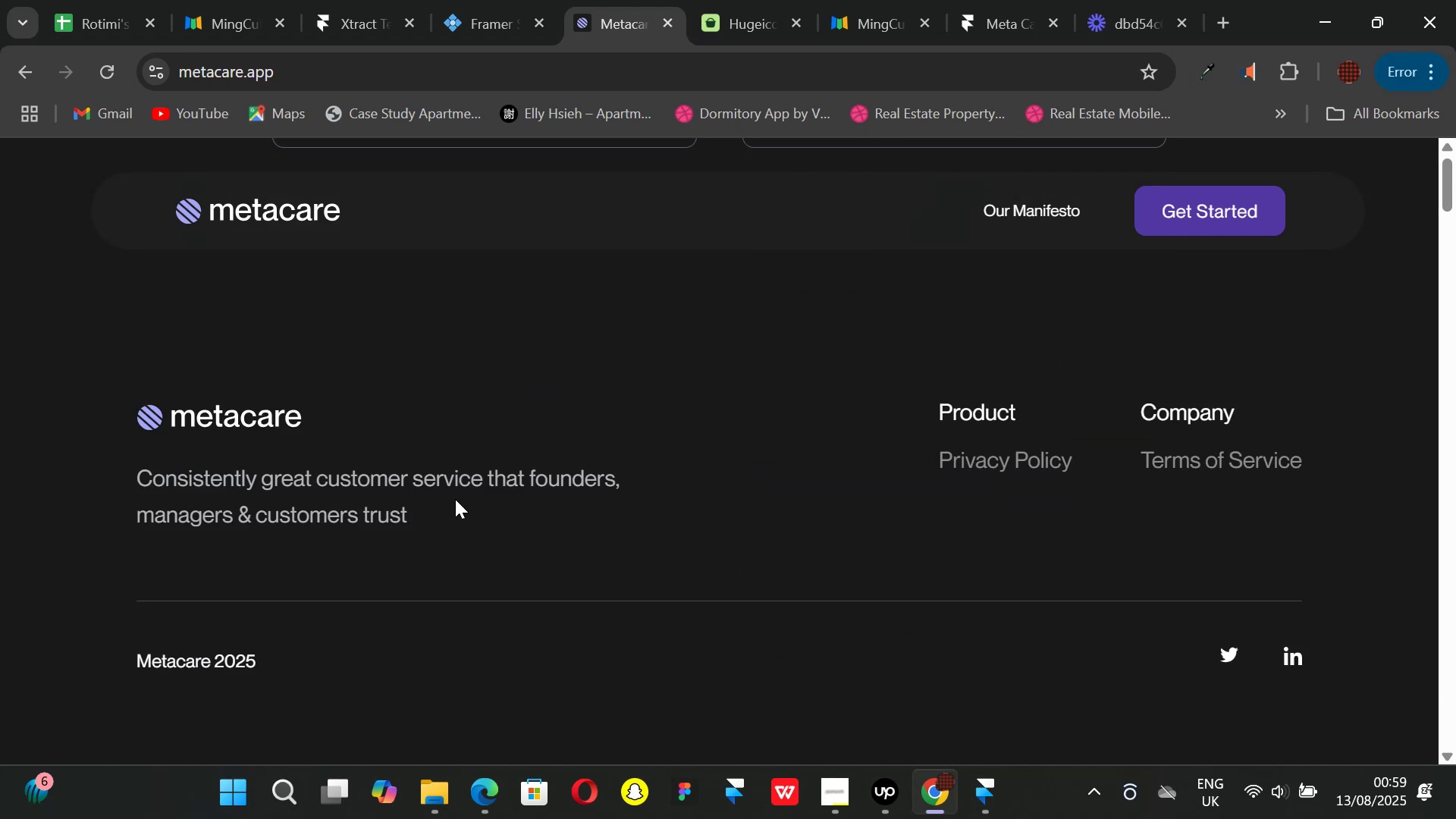 
wait(6.9)
 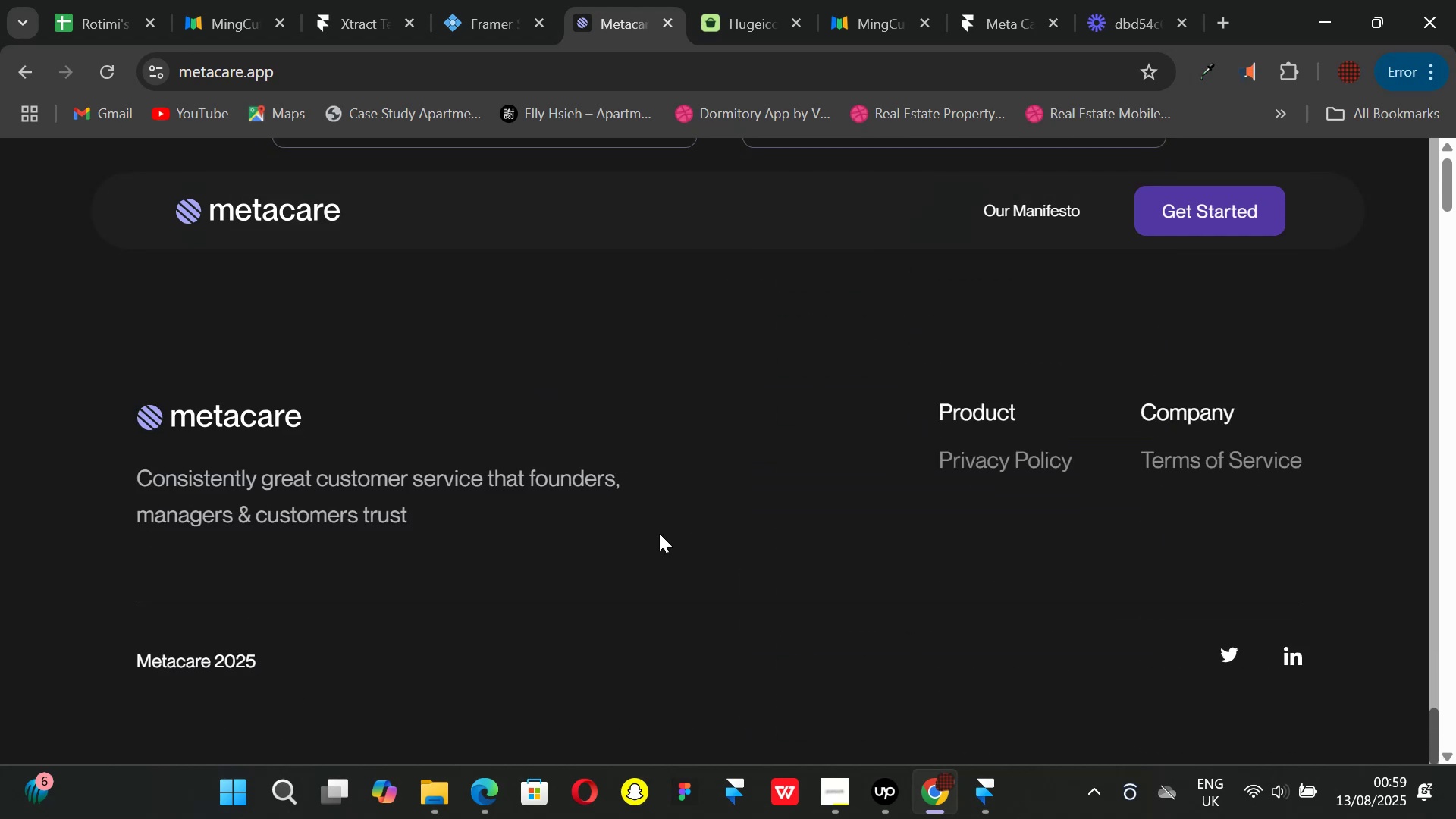 
scroll: coordinate [632, 464], scroll_direction: up, amount: 31.0
 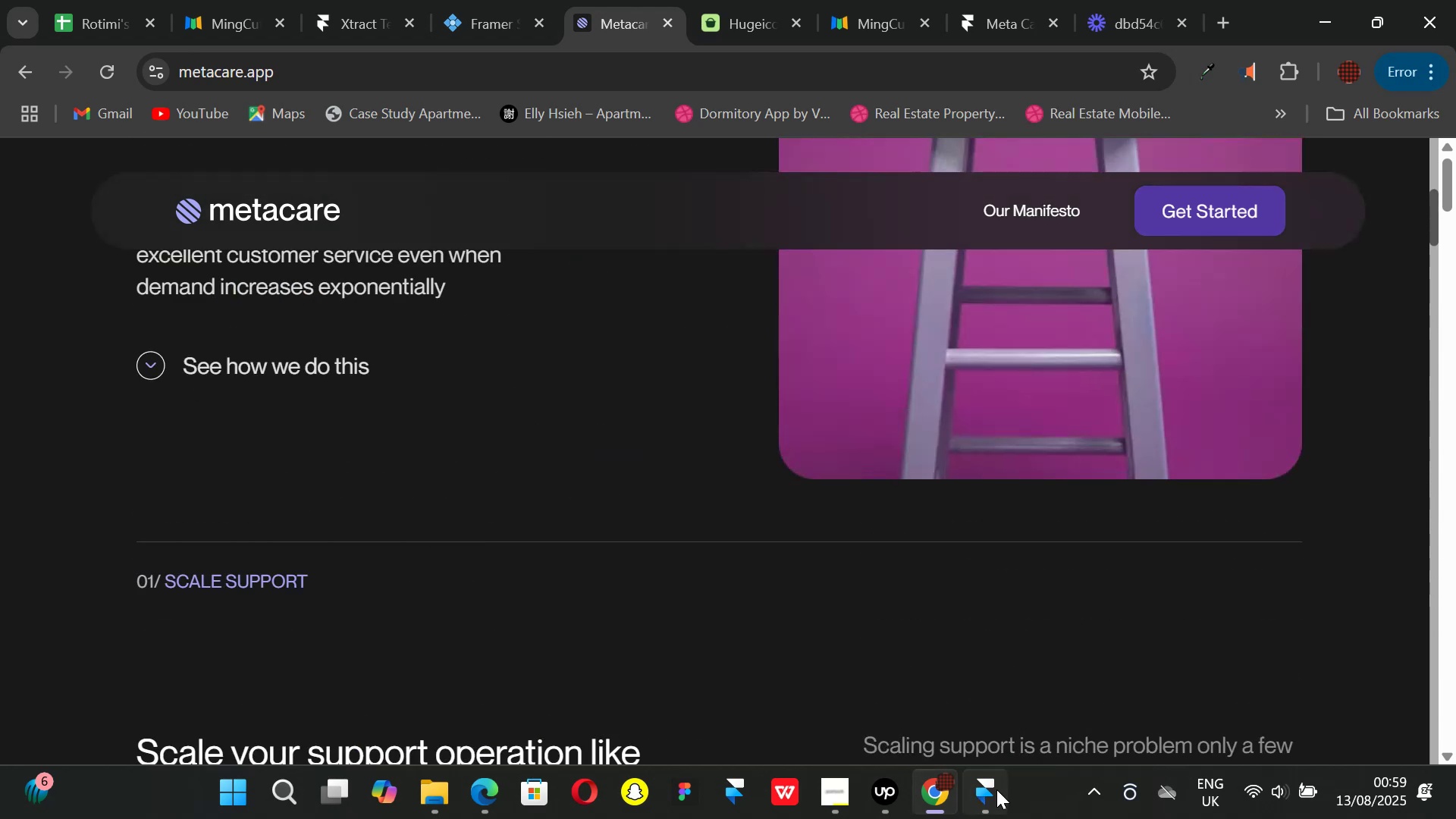 
left_click([996, 797])
 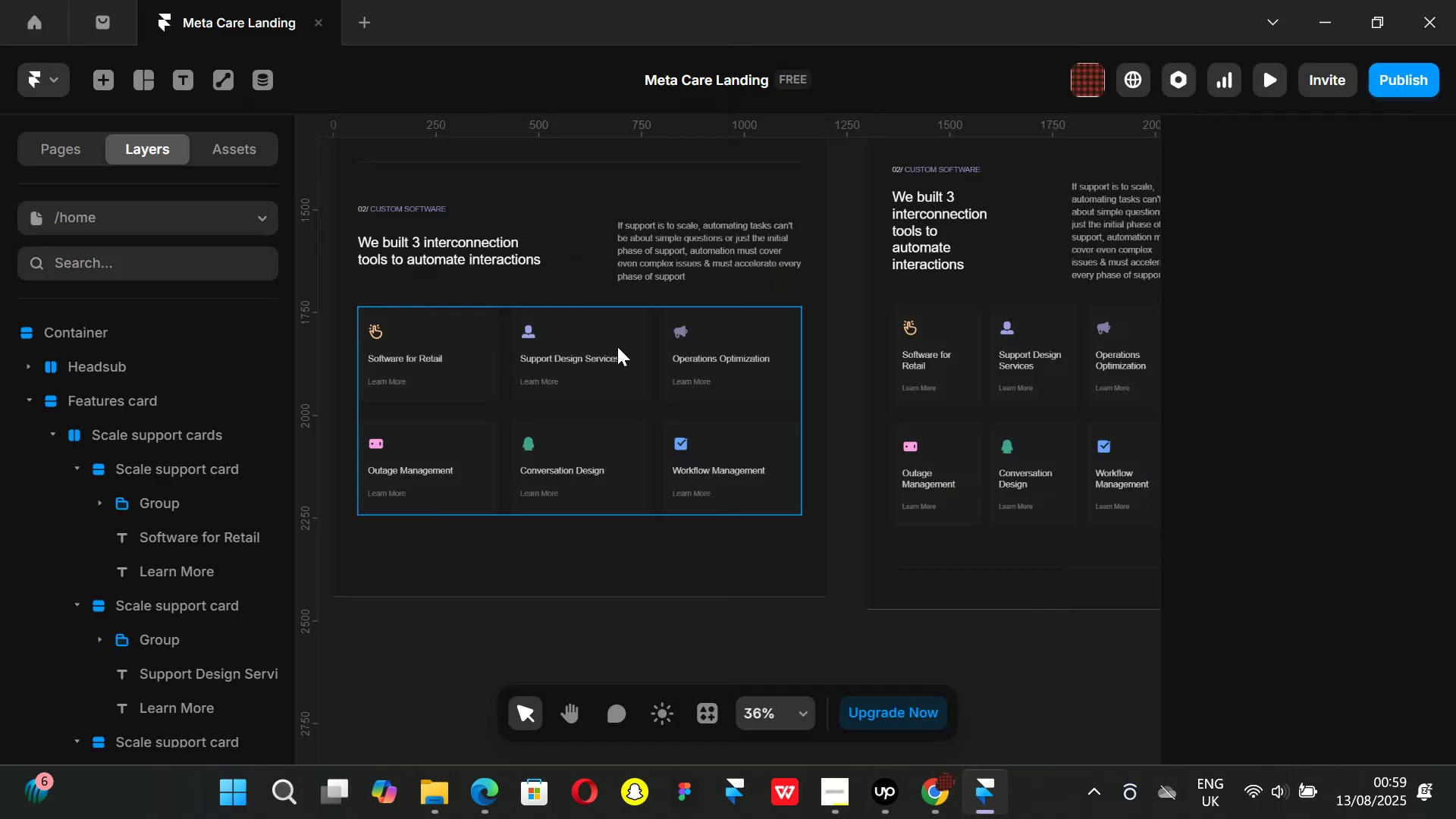 
scroll: coordinate [494, 347], scroll_direction: up, amount: 9.0
 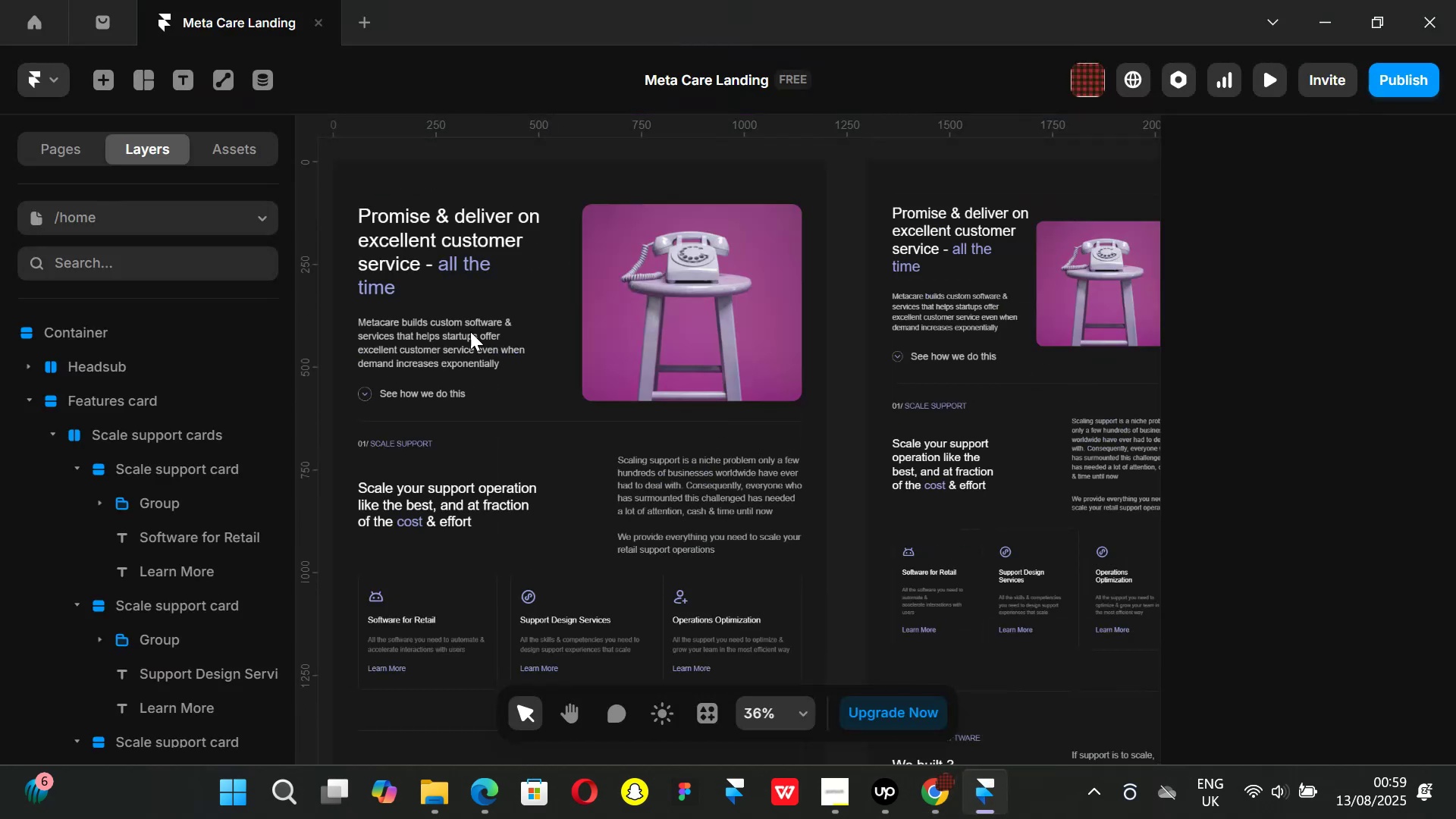 
key(Control+ControlLeft)
 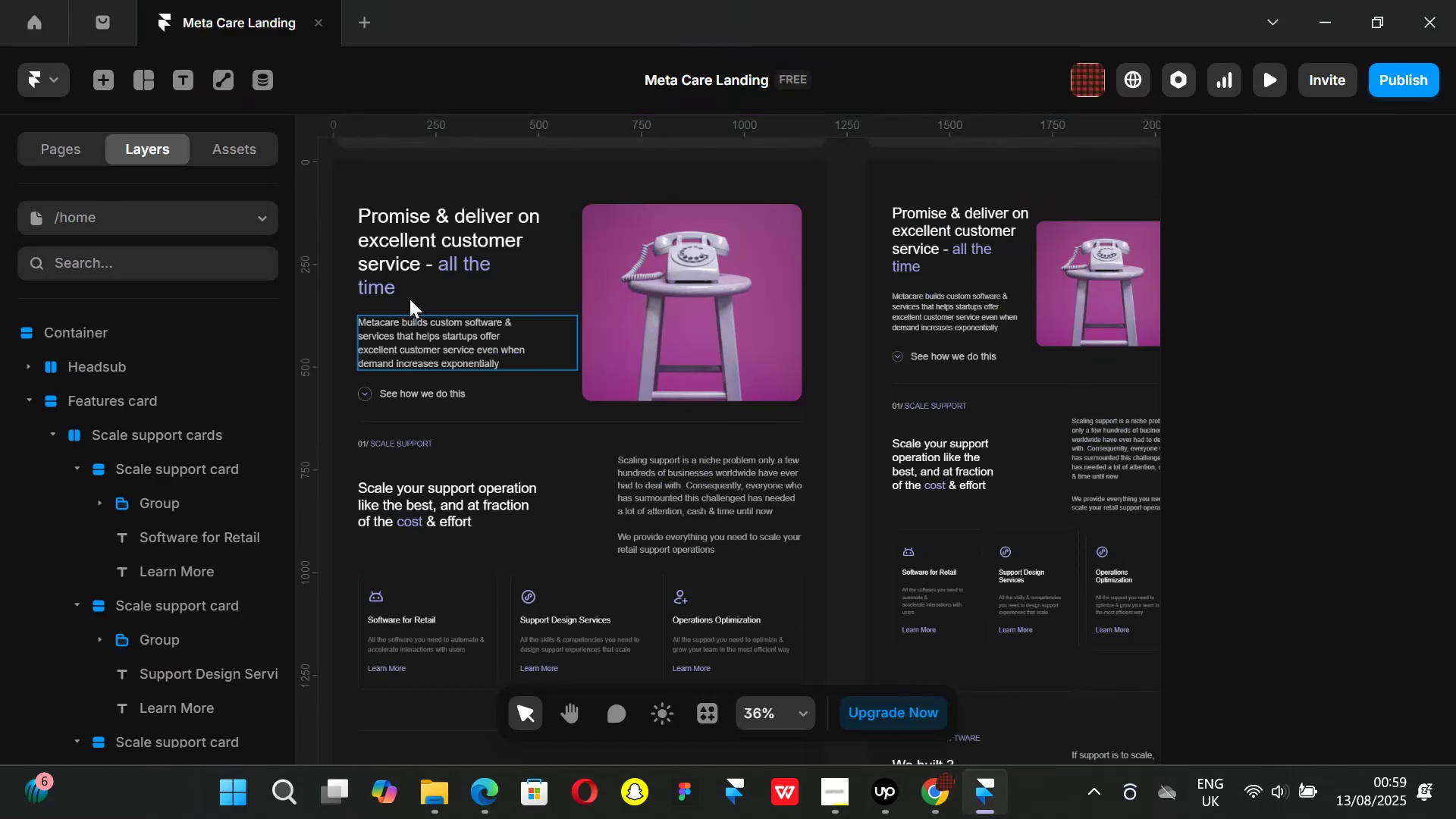 
scroll: coordinate [409, 297], scroll_direction: up, amount: 2.0
 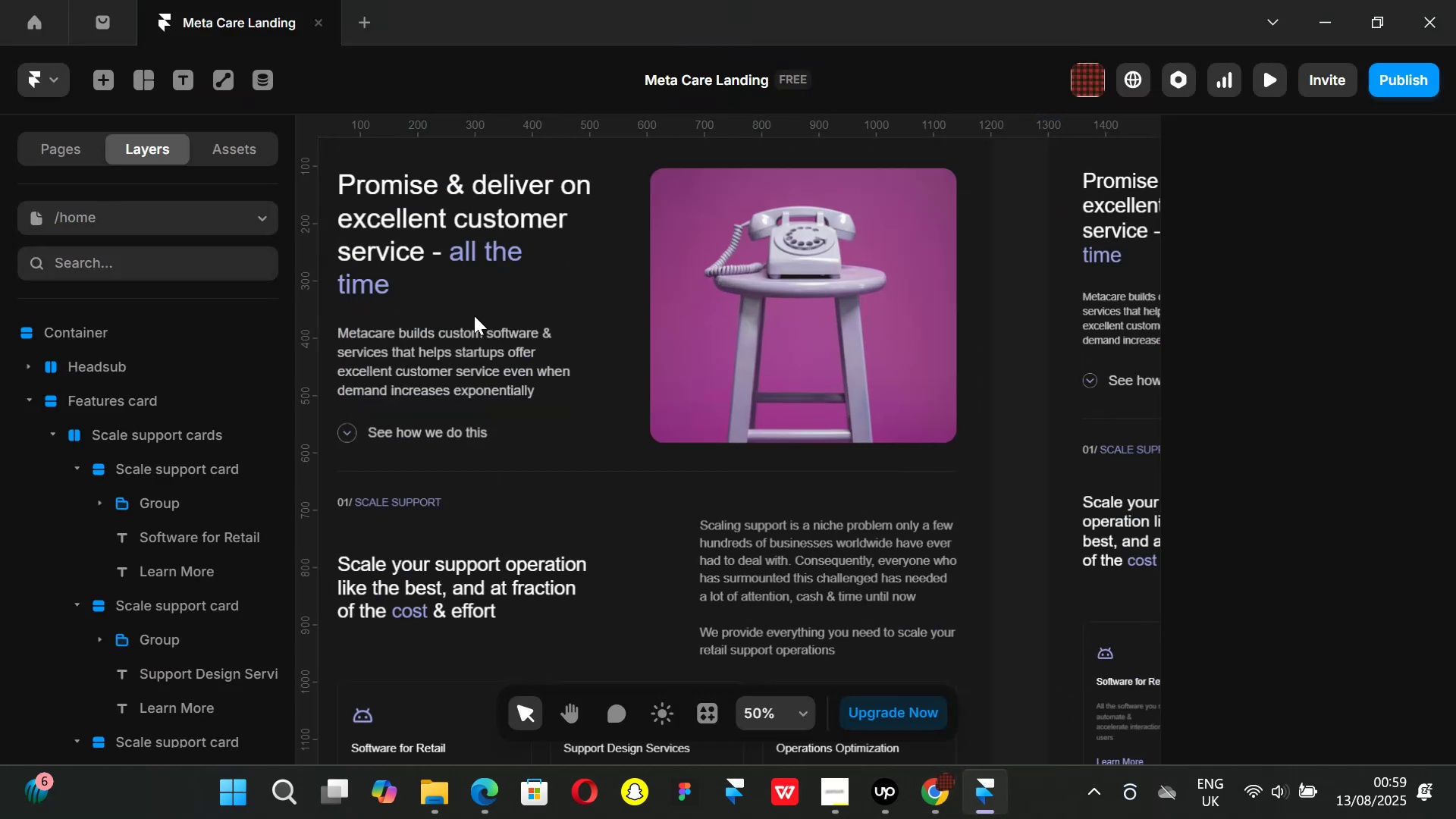 
hold_key(key=ShiftLeft, duration=1.07)
scroll: coordinate [640, 350], scroll_direction: up, amount: 2.0
 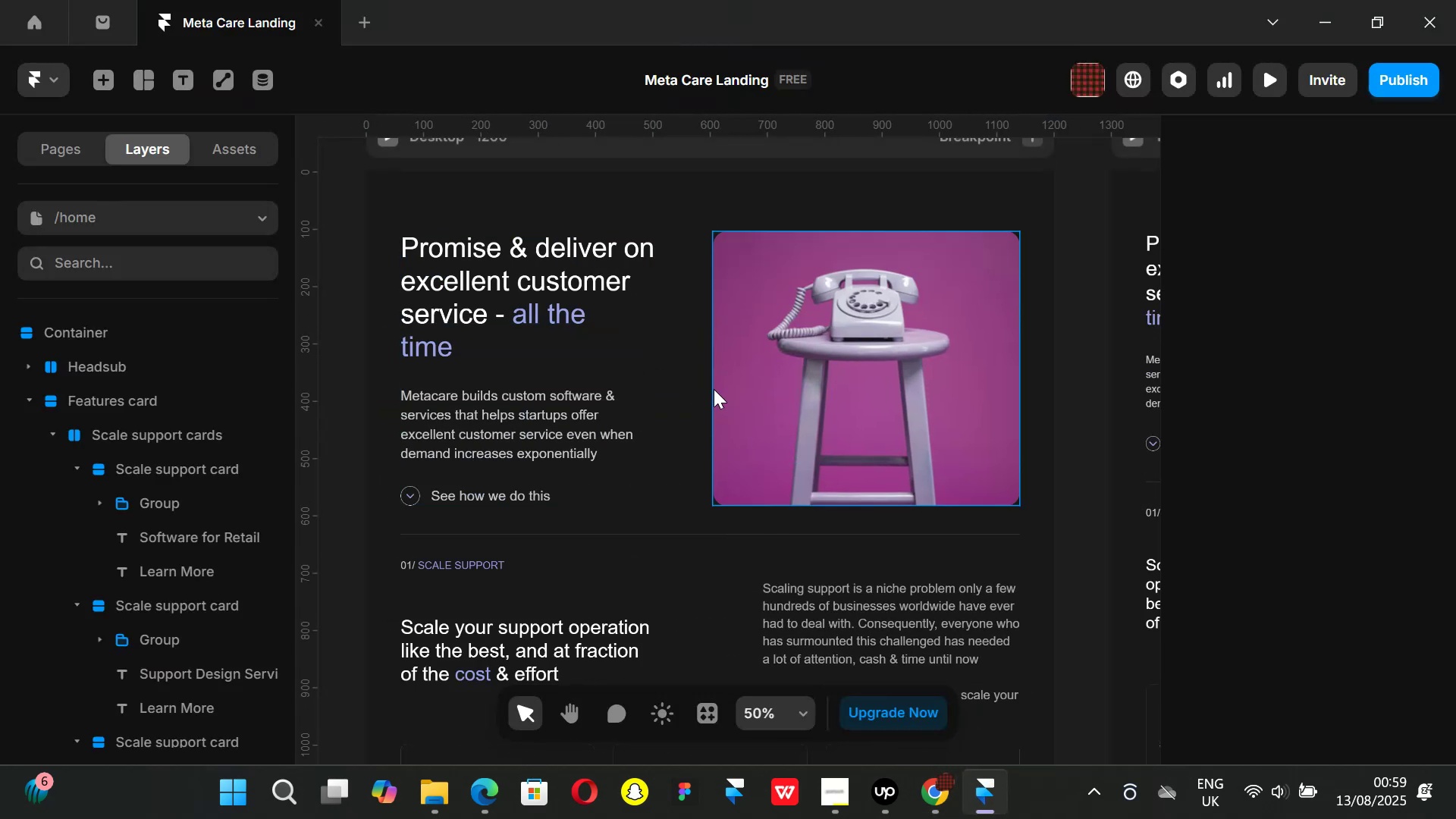 
scroll: coordinate [736, 410], scroll_direction: down, amount: 2.0
 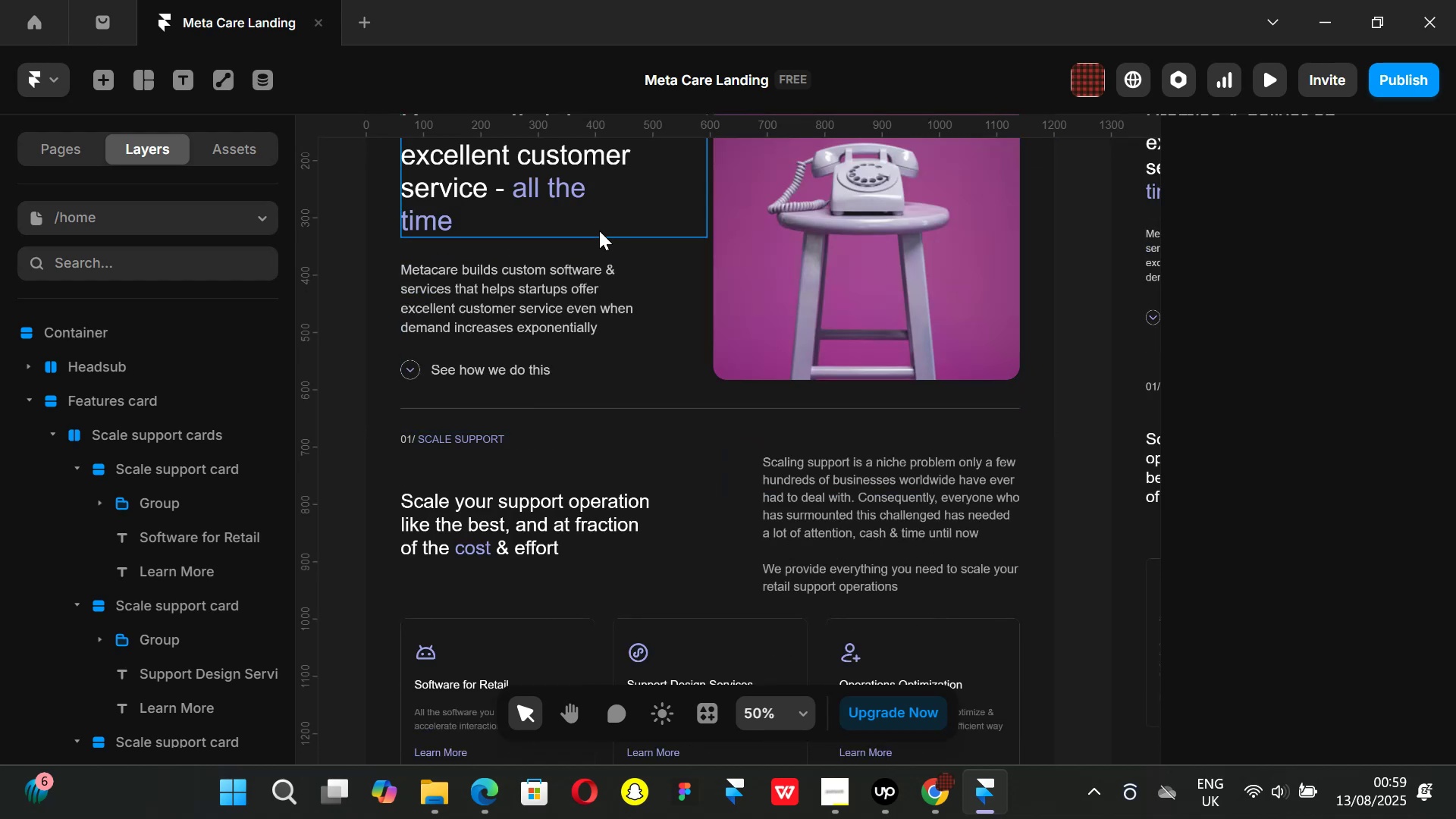 
key(Control+ControlLeft)
 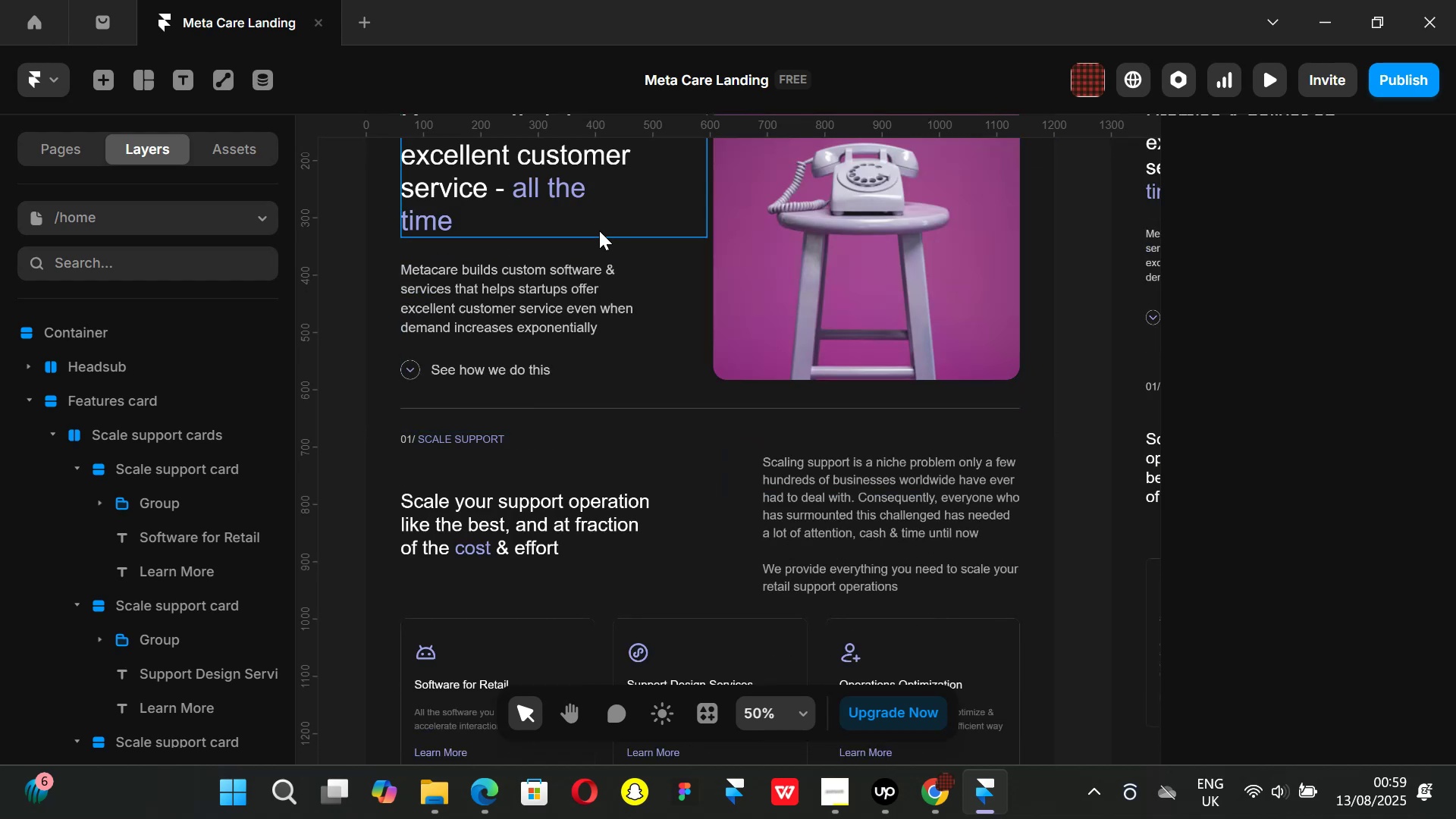 
key(Control+P)
 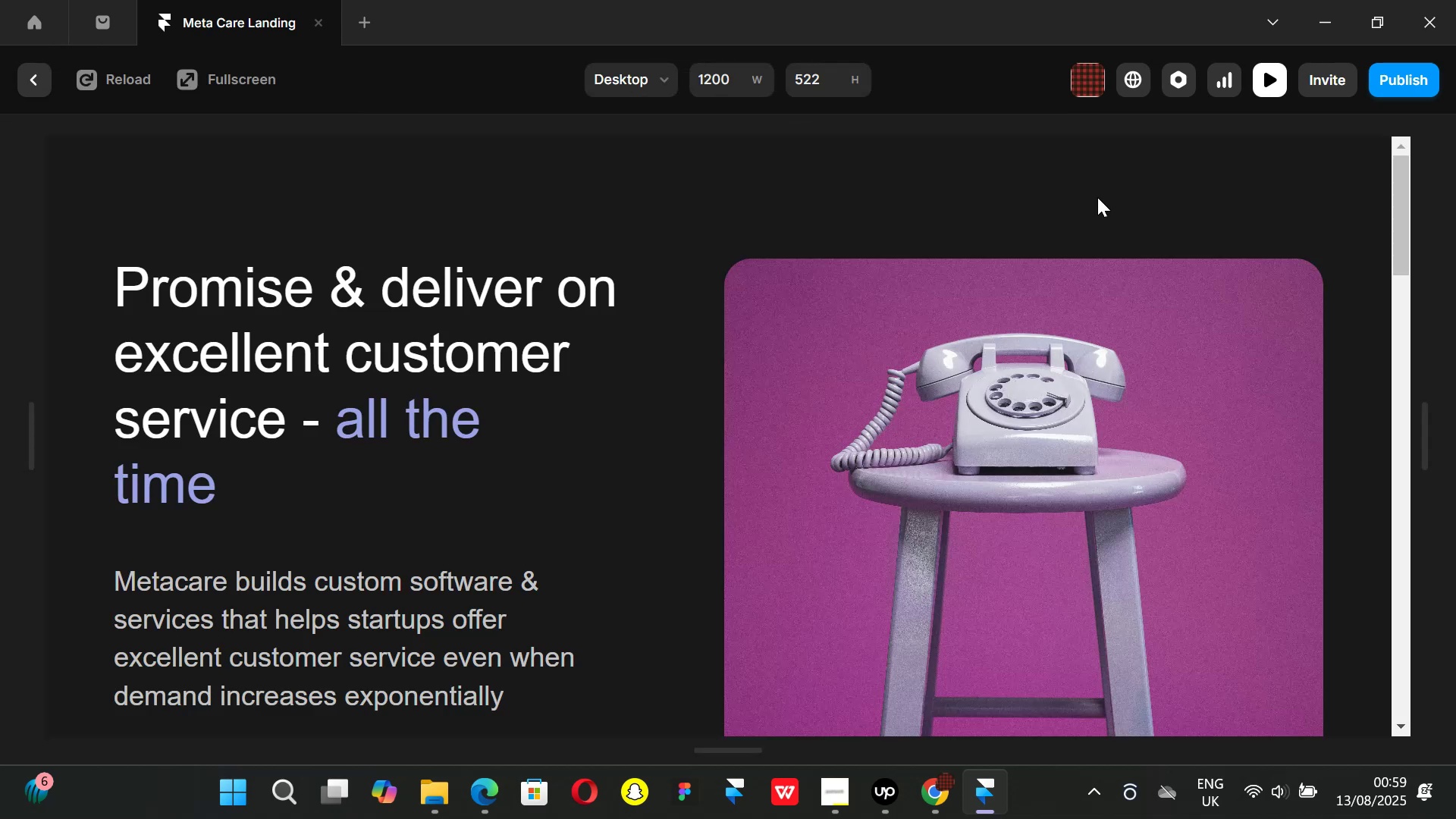 
scroll: coordinate [808, 312], scroll_direction: down, amount: 12.0
 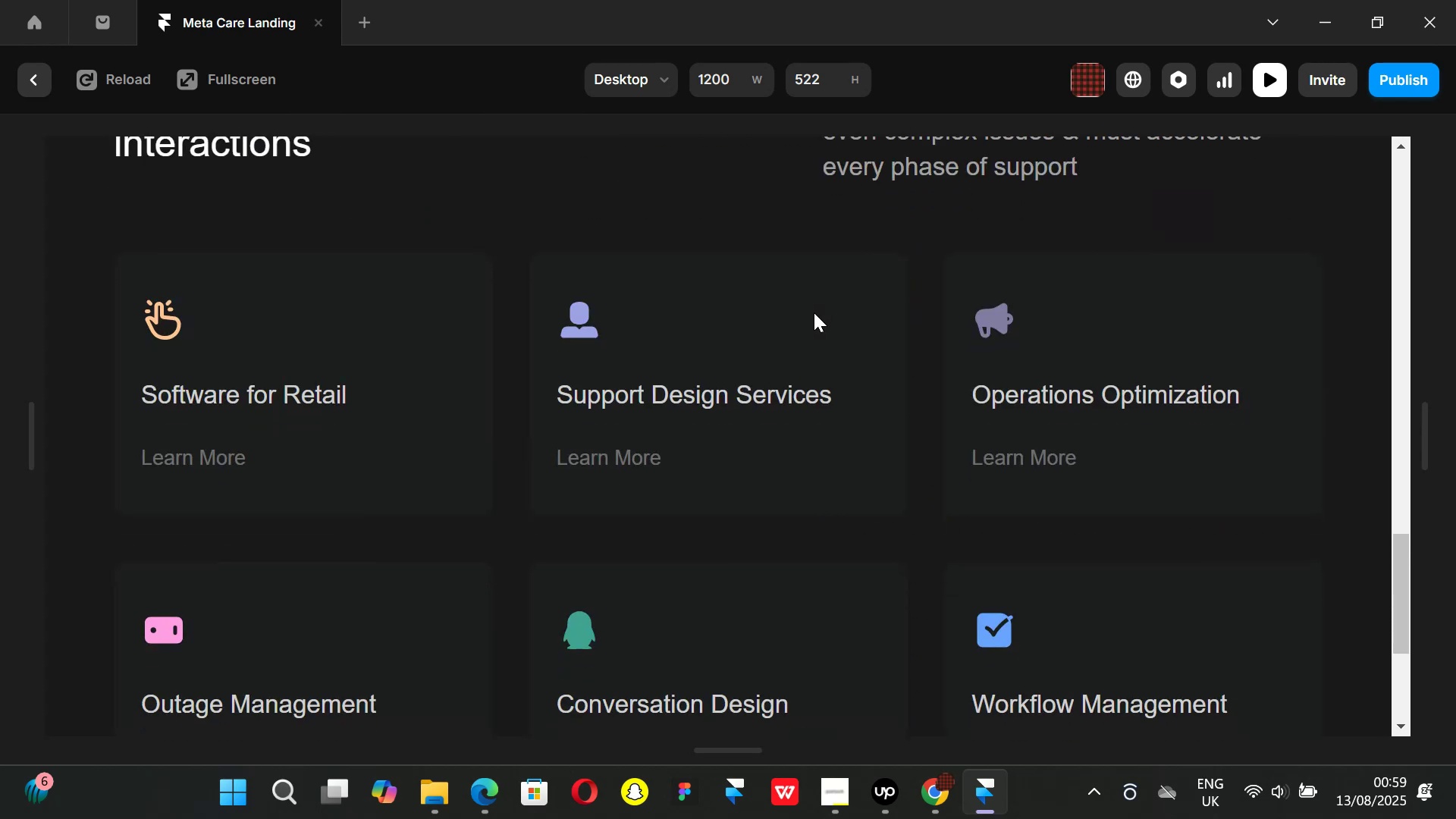 
scroll: coordinate [815, 312], scroll_direction: up, amount: 5.0
 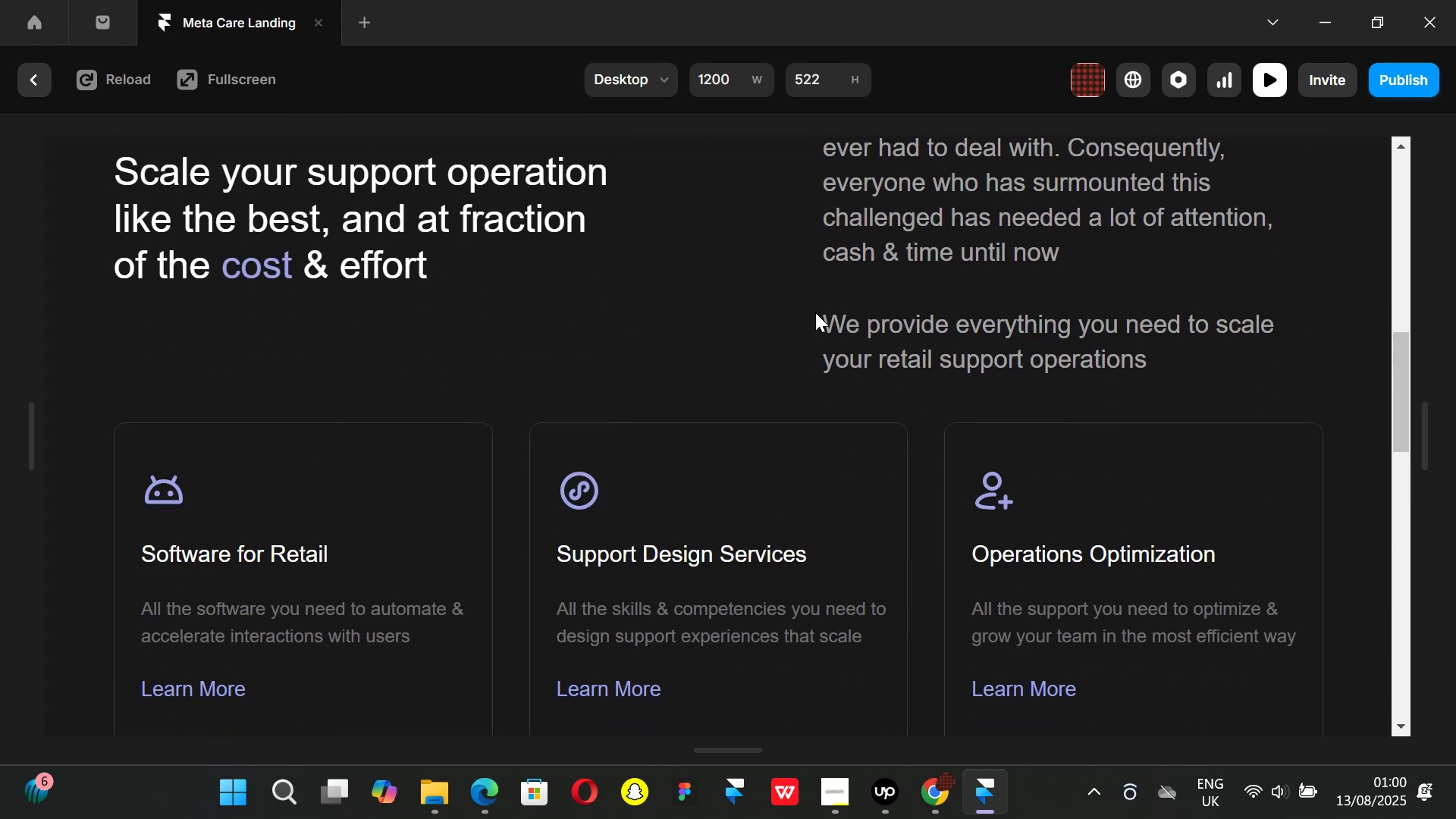 
scroll: coordinate [815, 312], scroll_direction: down, amount: 4.0
 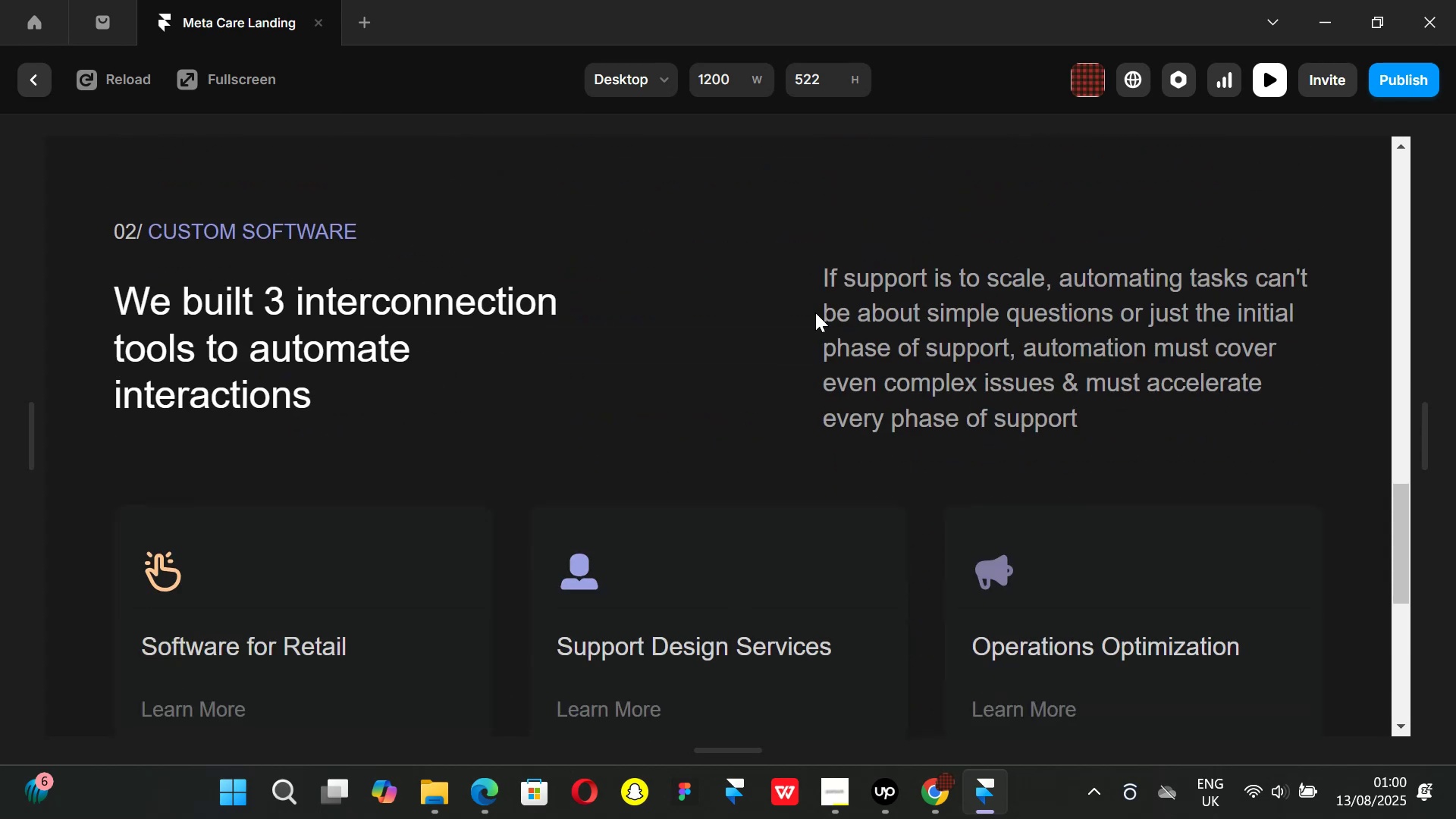 
scroll: coordinate [814, 314], scroll_direction: none, amount: 0.0
 